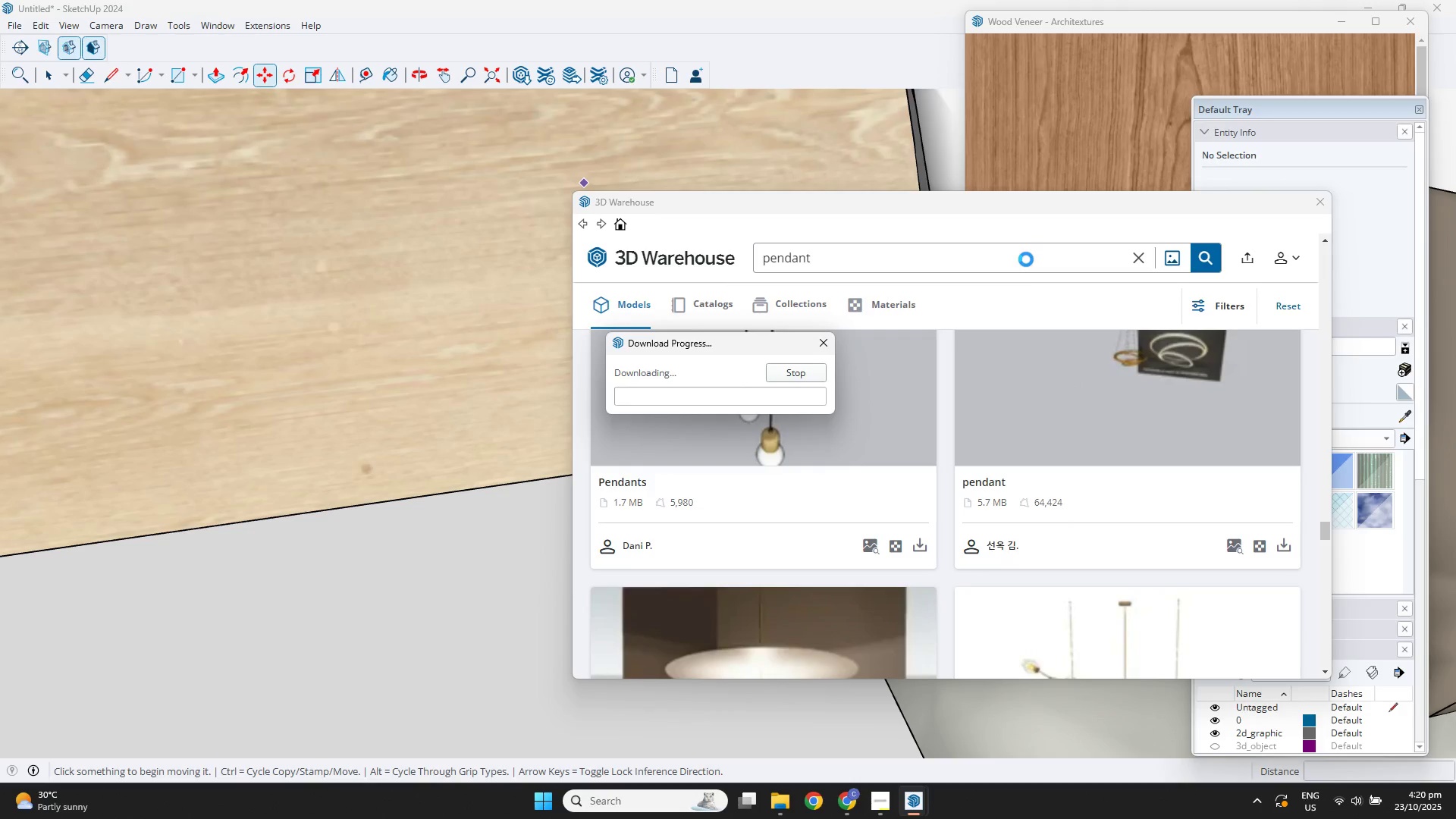 
mouse_move([956, 370])
 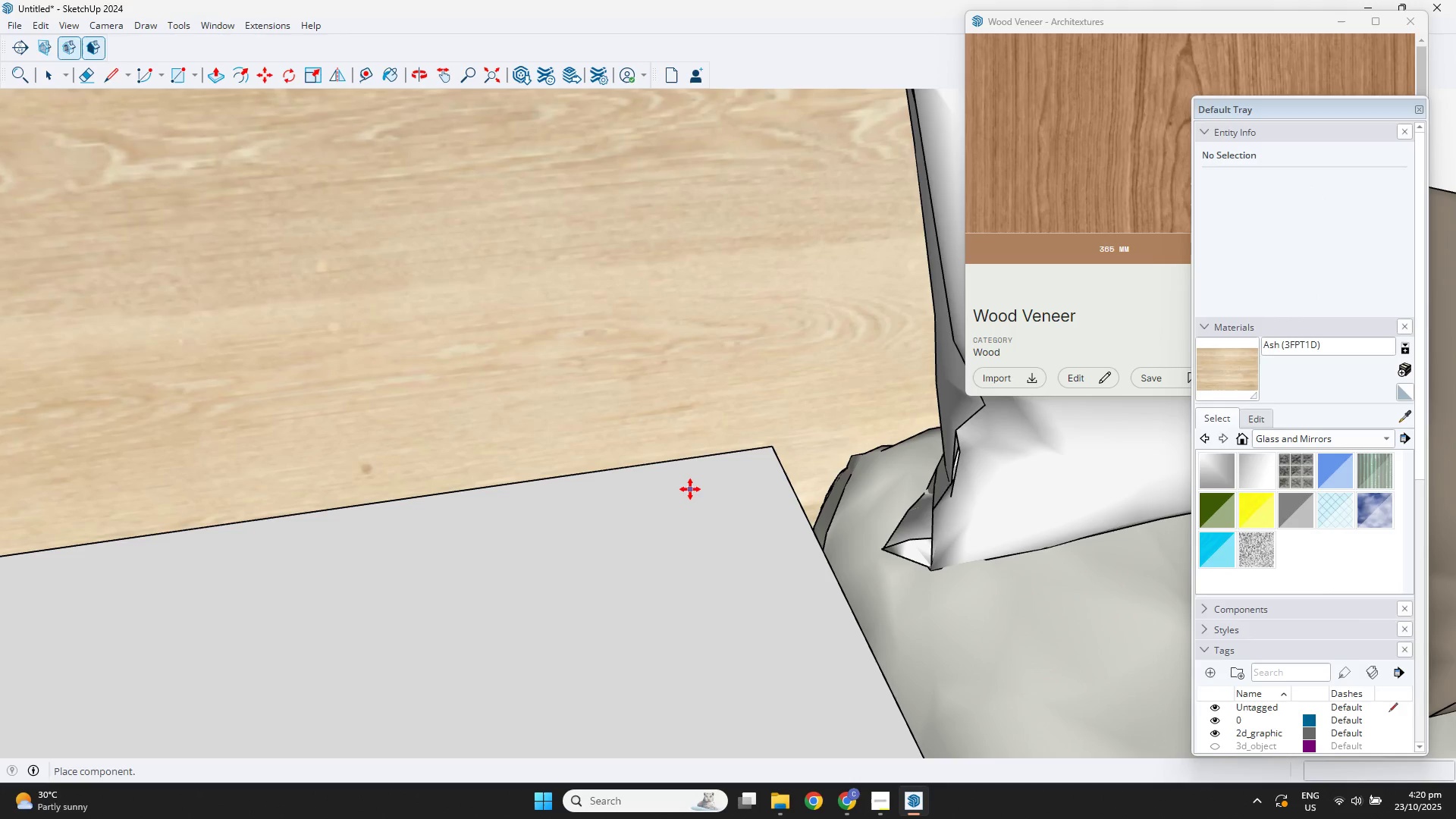 
scroll: coordinate [568, 485], scroll_direction: down, amount: 16.0
 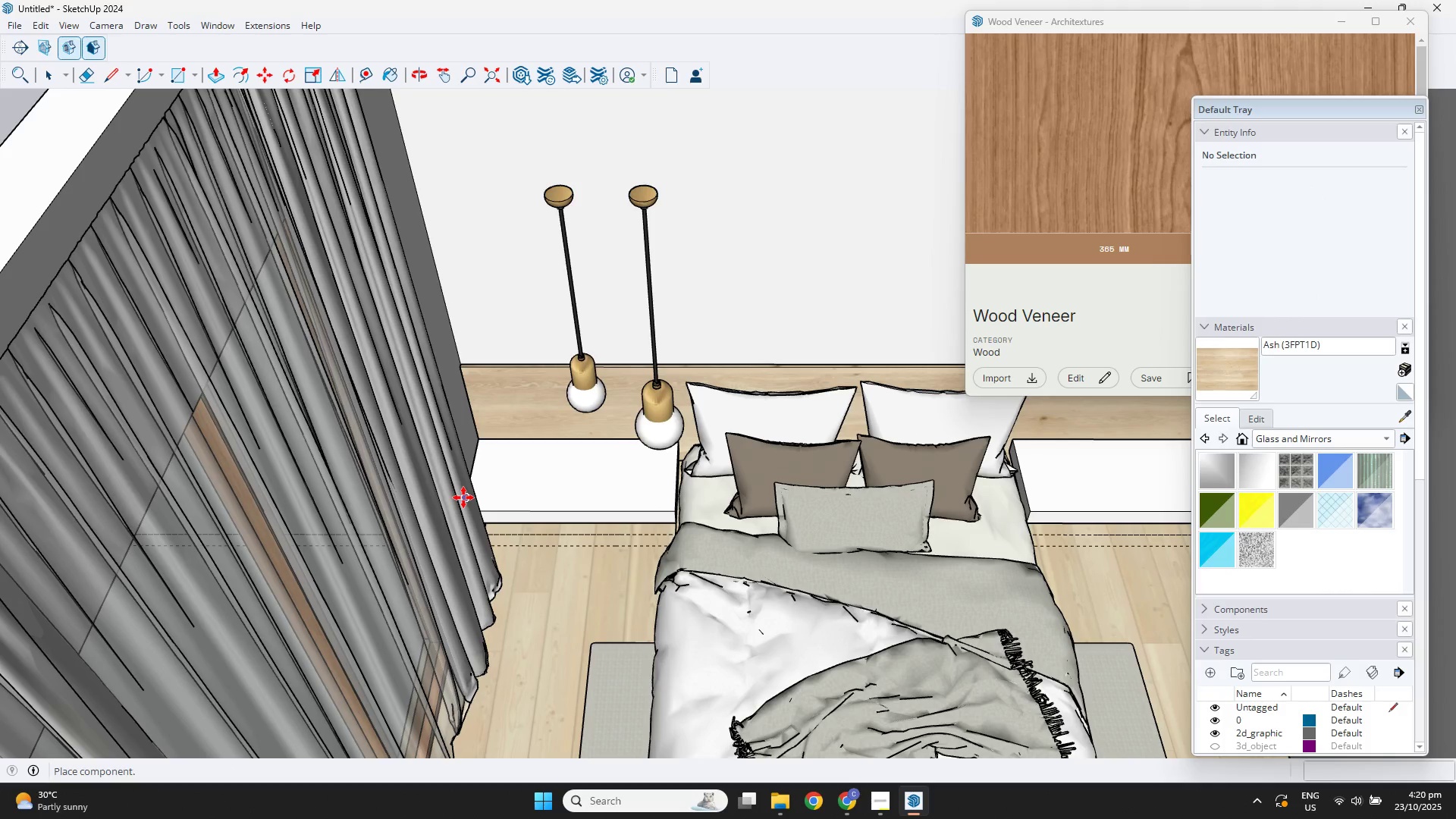 
left_click([463, 497])
 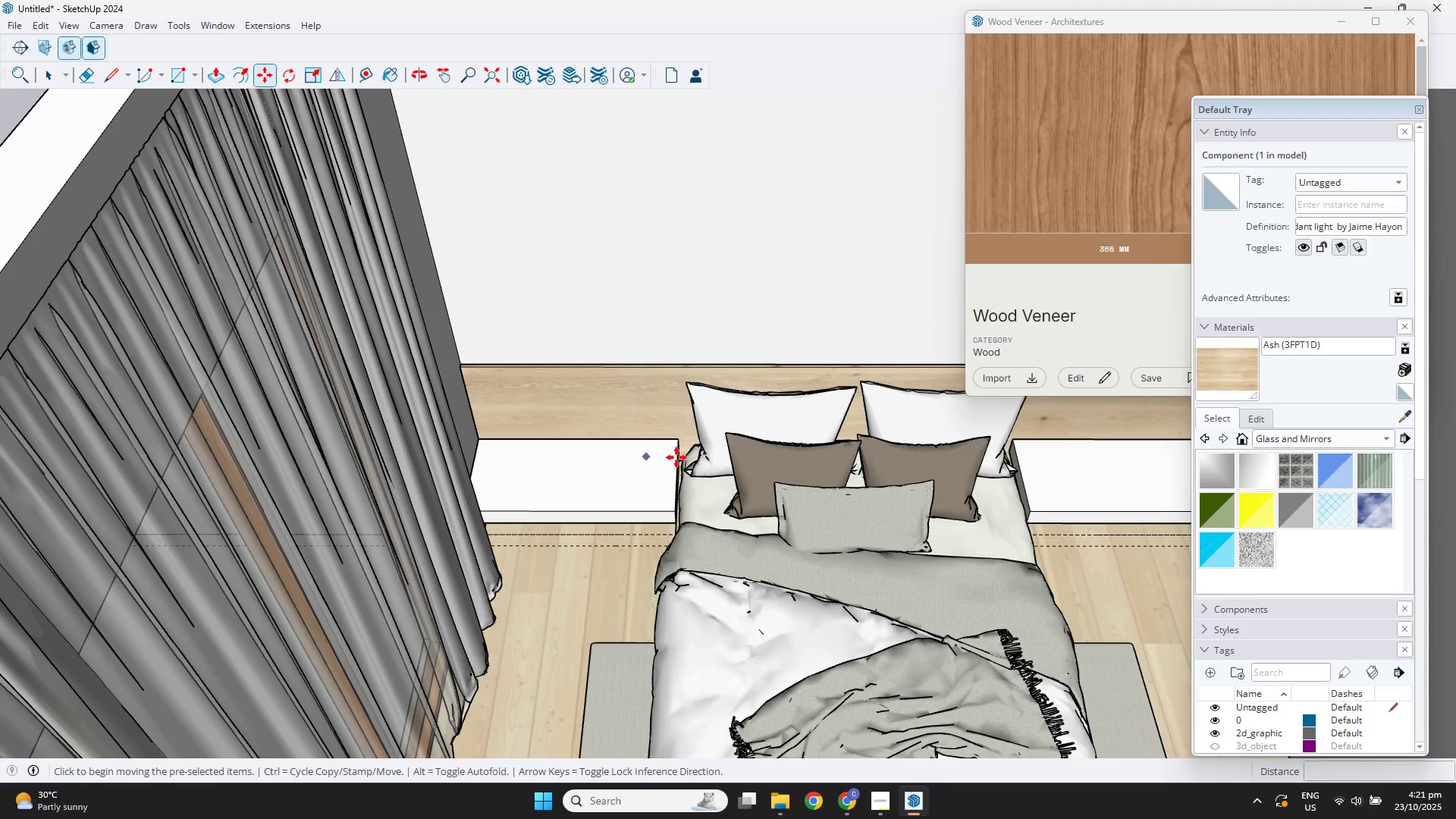 
scroll: coordinate [648, 469], scroll_direction: down, amount: 6.0
 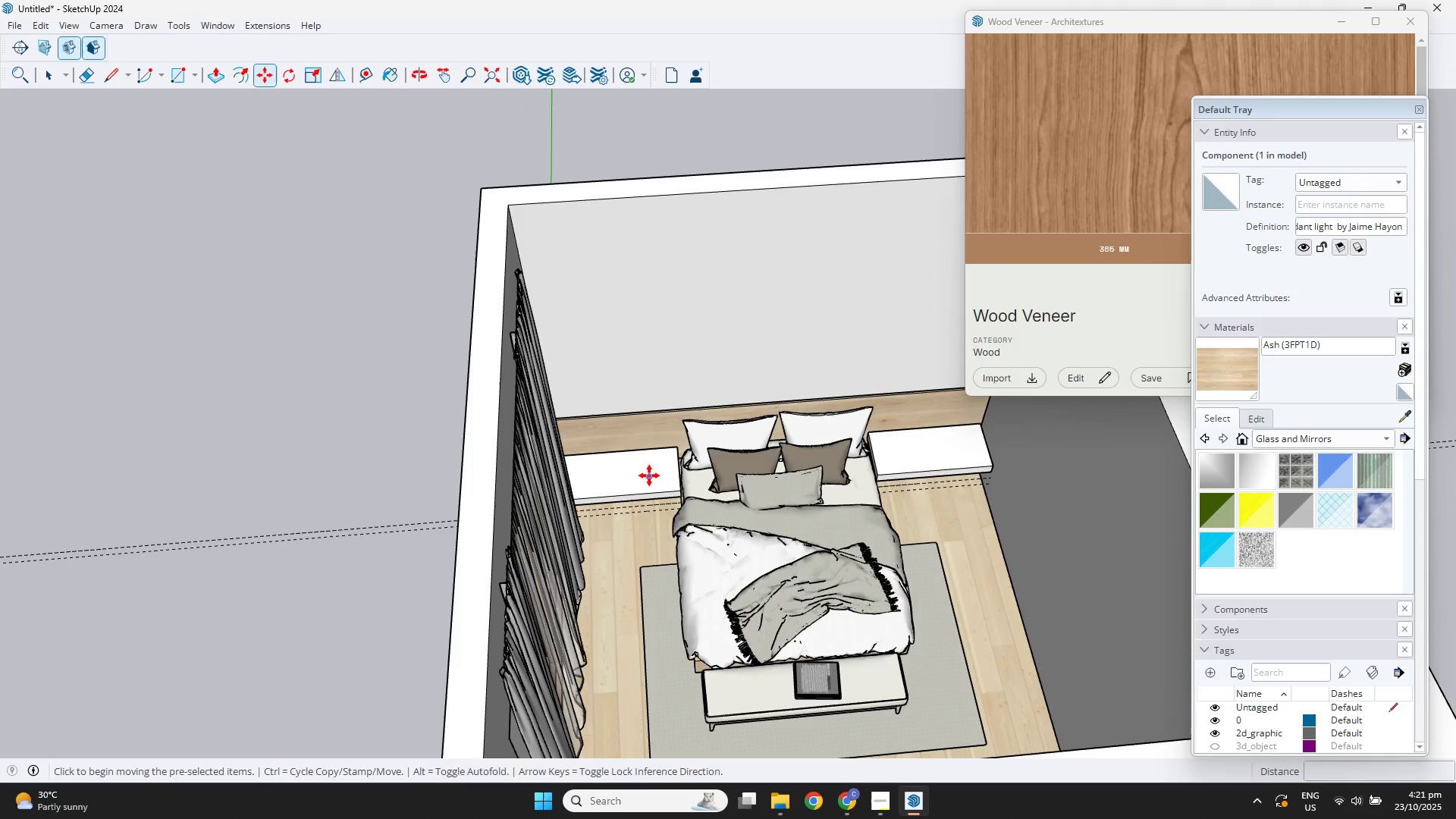 
left_click([642, 462])
 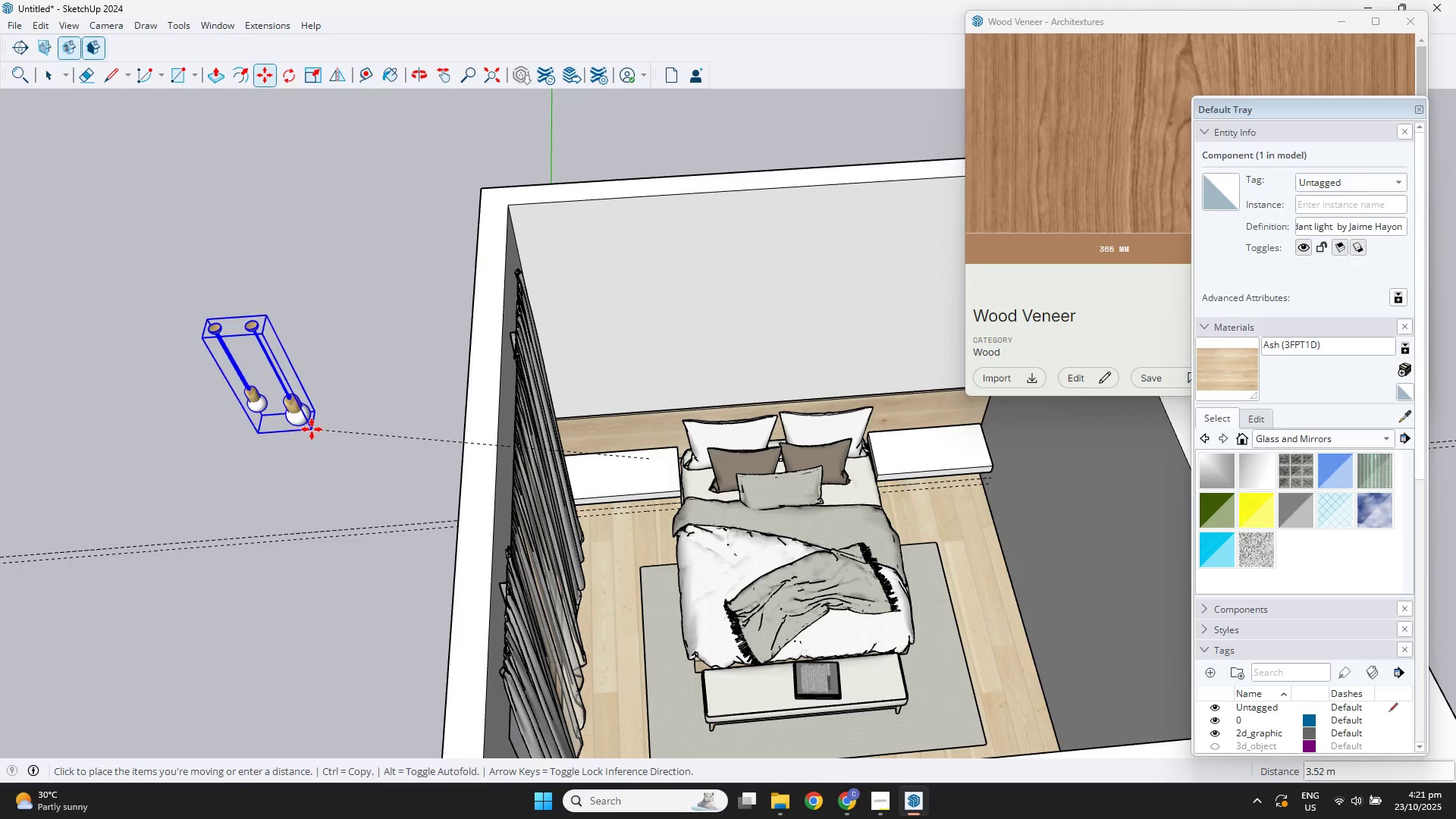 
left_click([312, 429])
 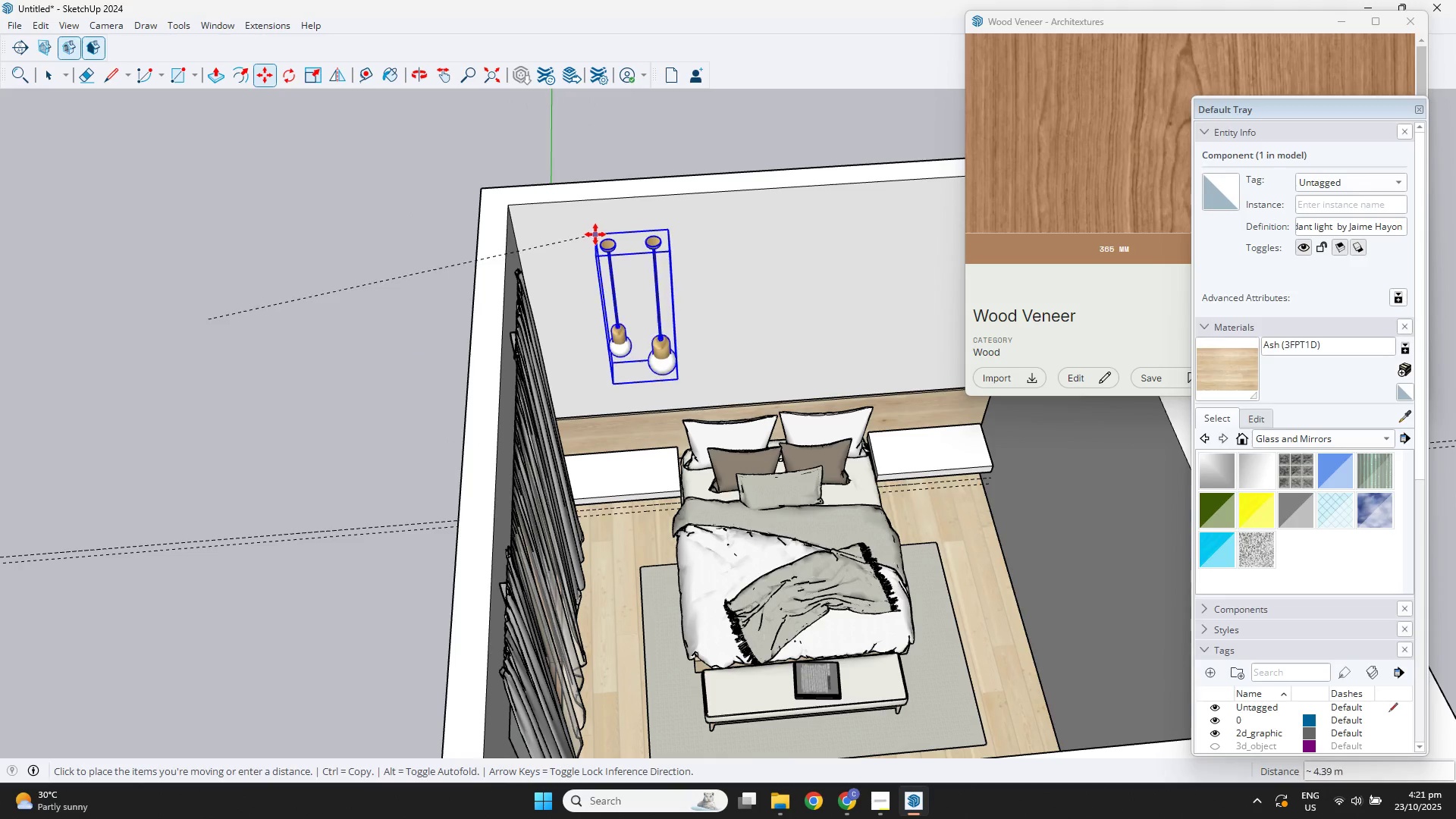 
left_click([560, 248])
 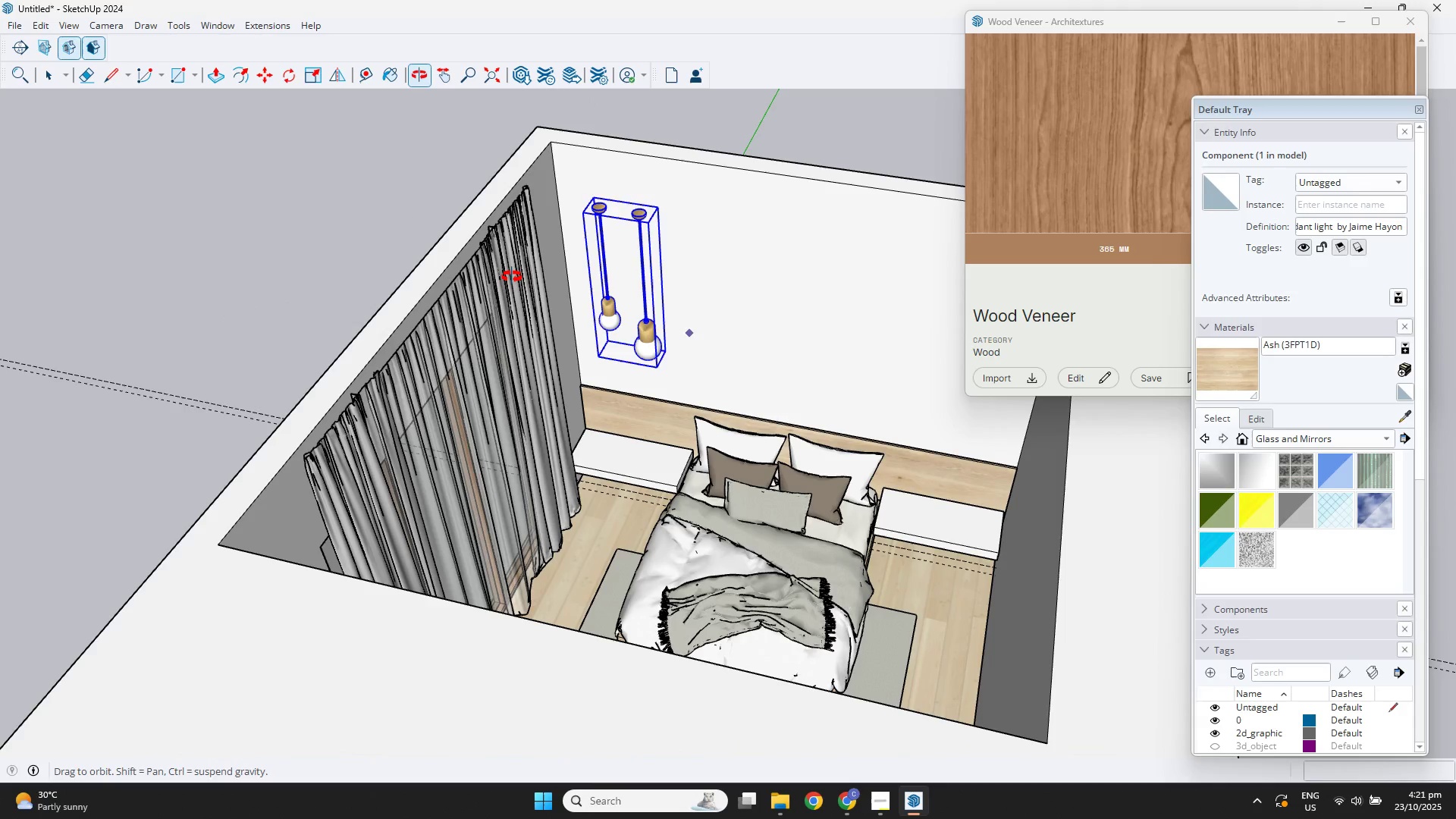 
scroll: coordinate [648, 278], scroll_direction: up, amount: 5.0
 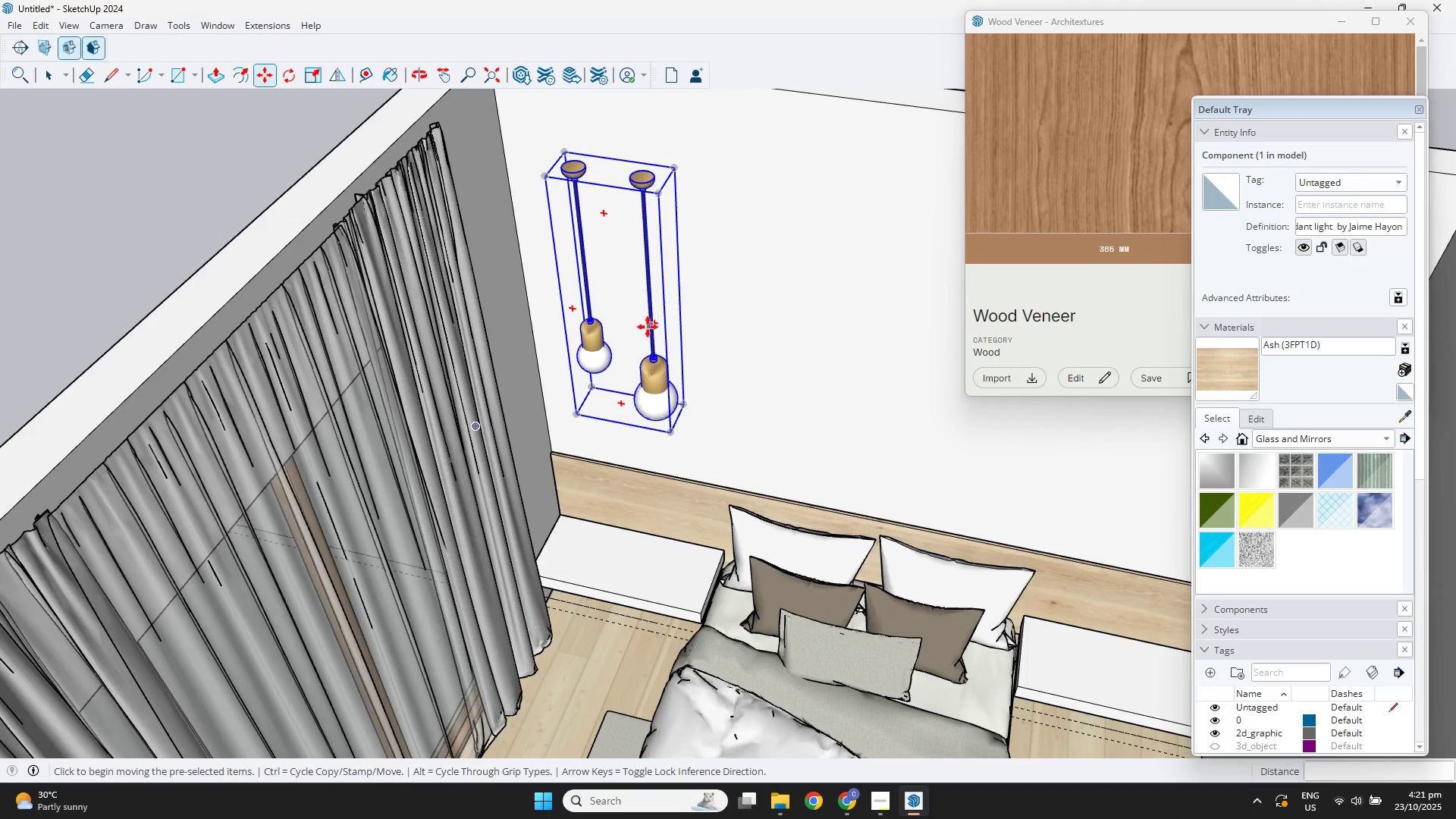 
key(Space)
 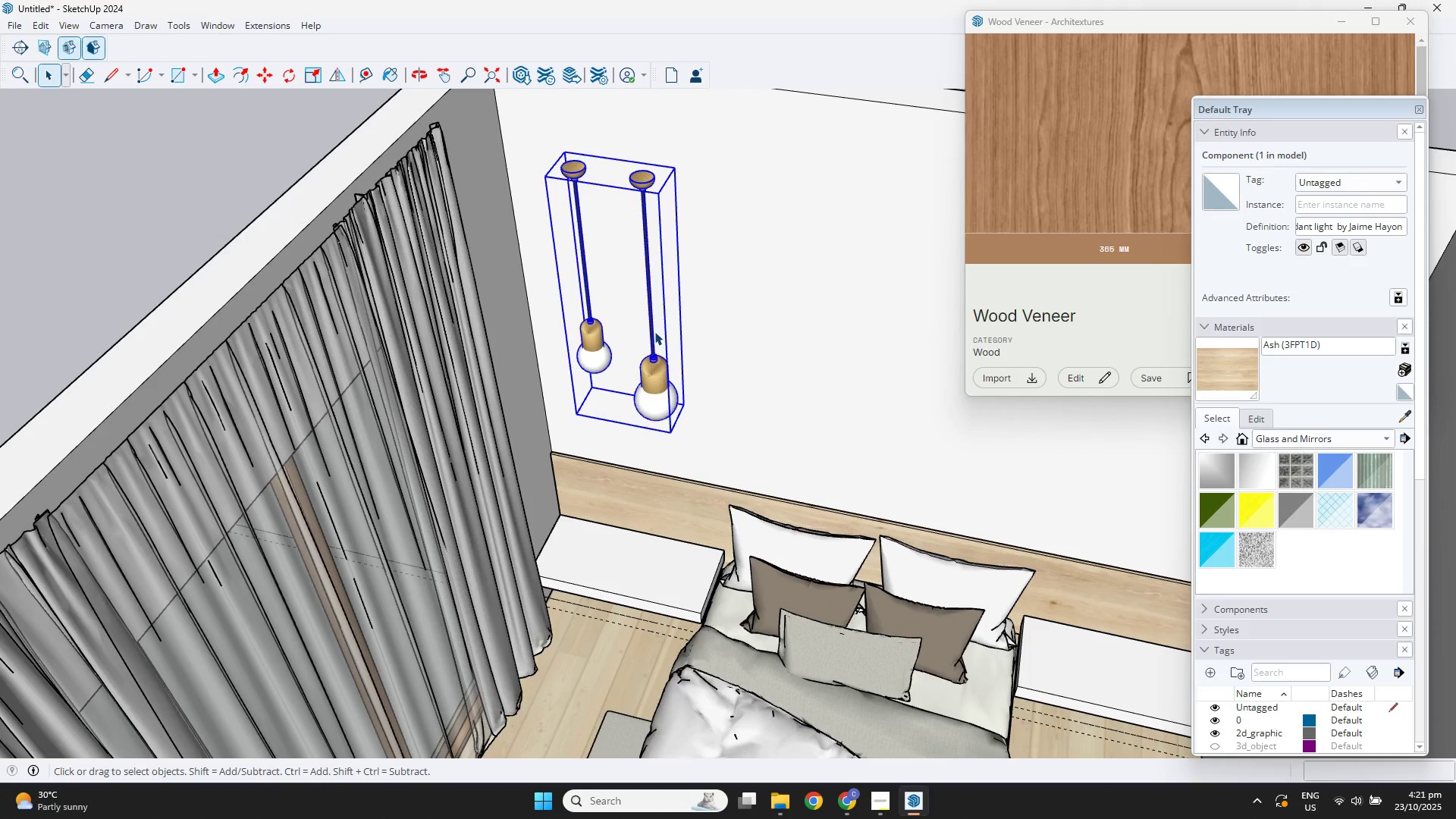 
left_click([654, 331])
 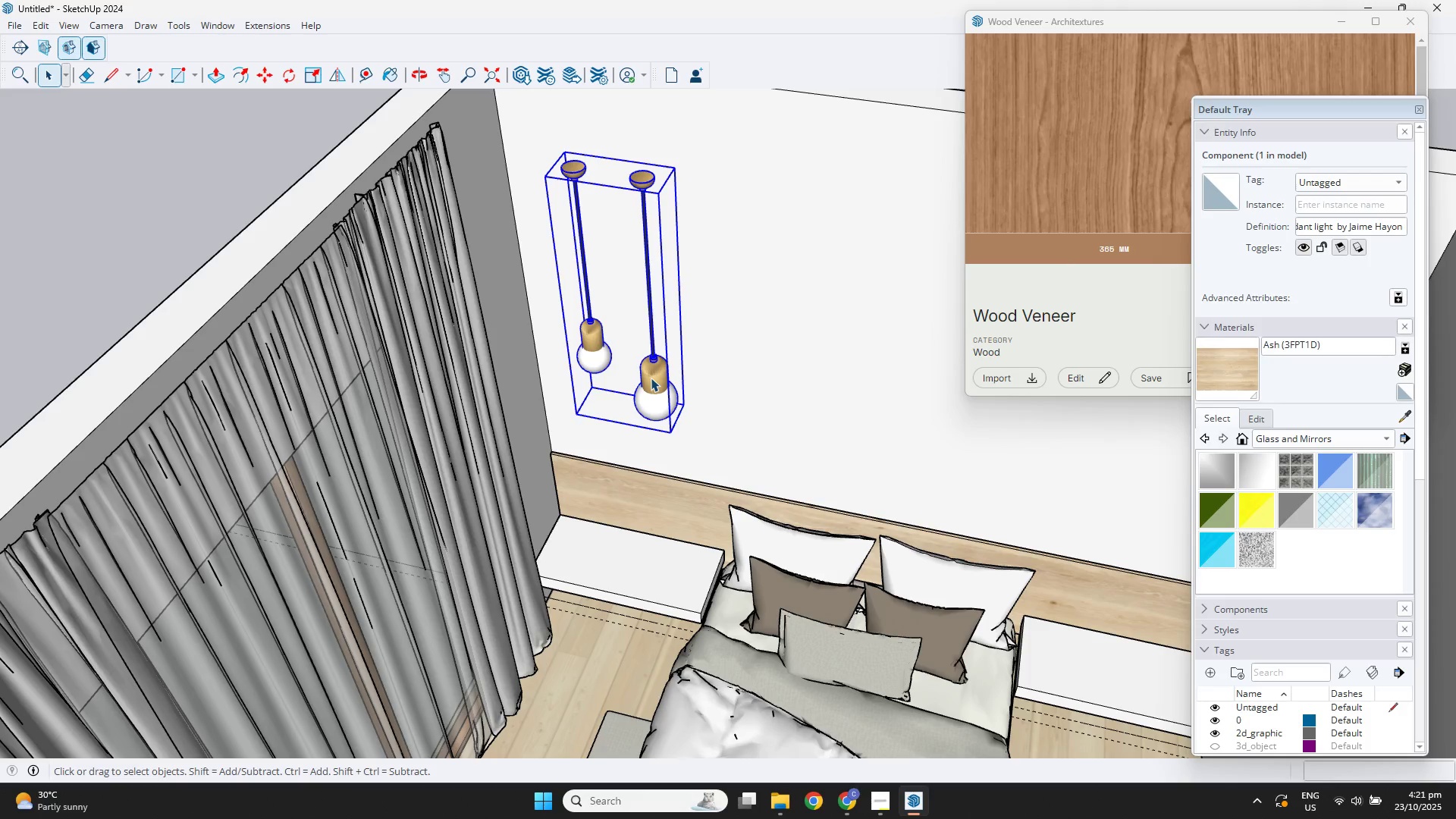 
key(M)
 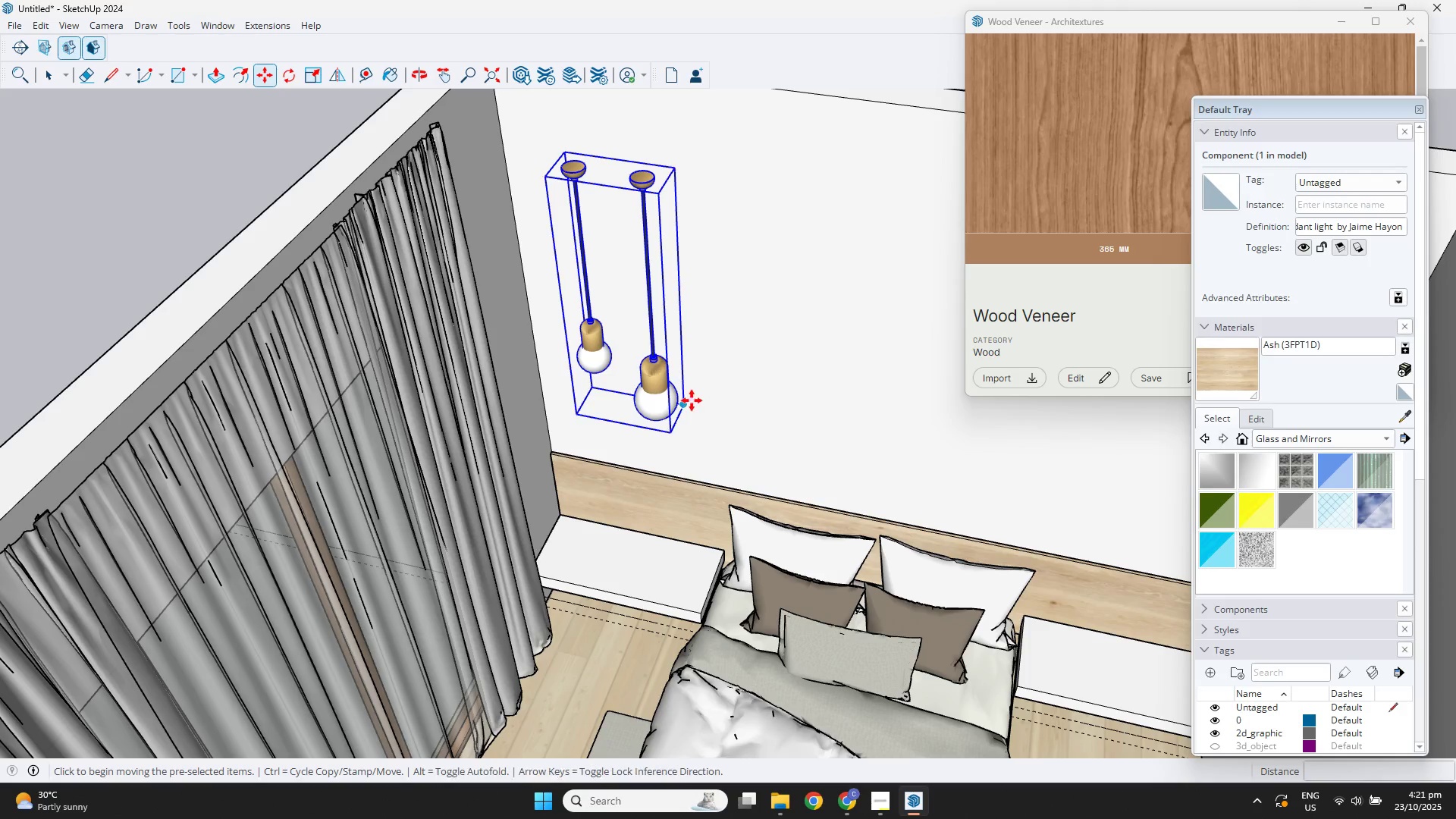 
left_click([690, 400])
 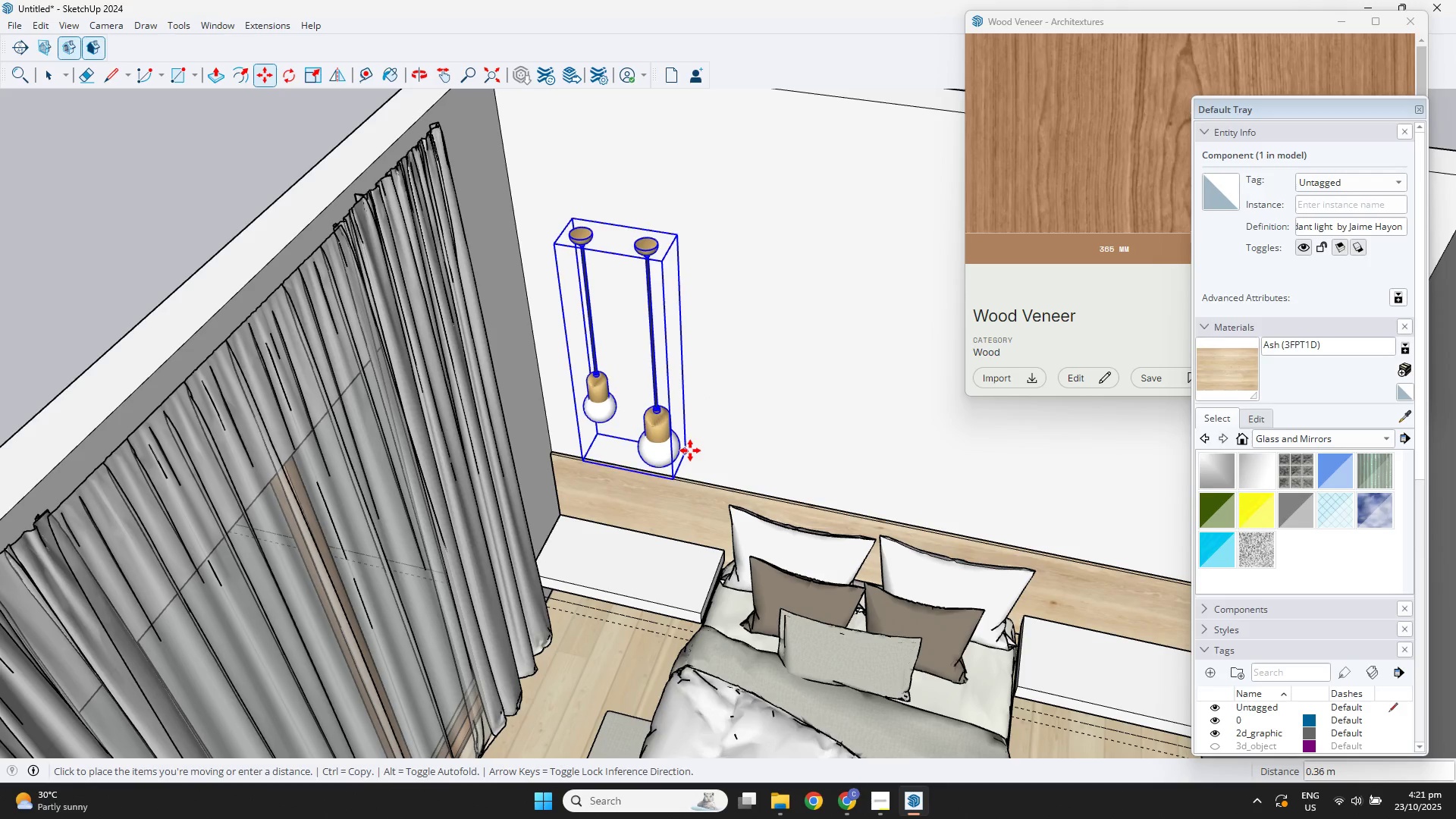 
left_click([689, 451])
 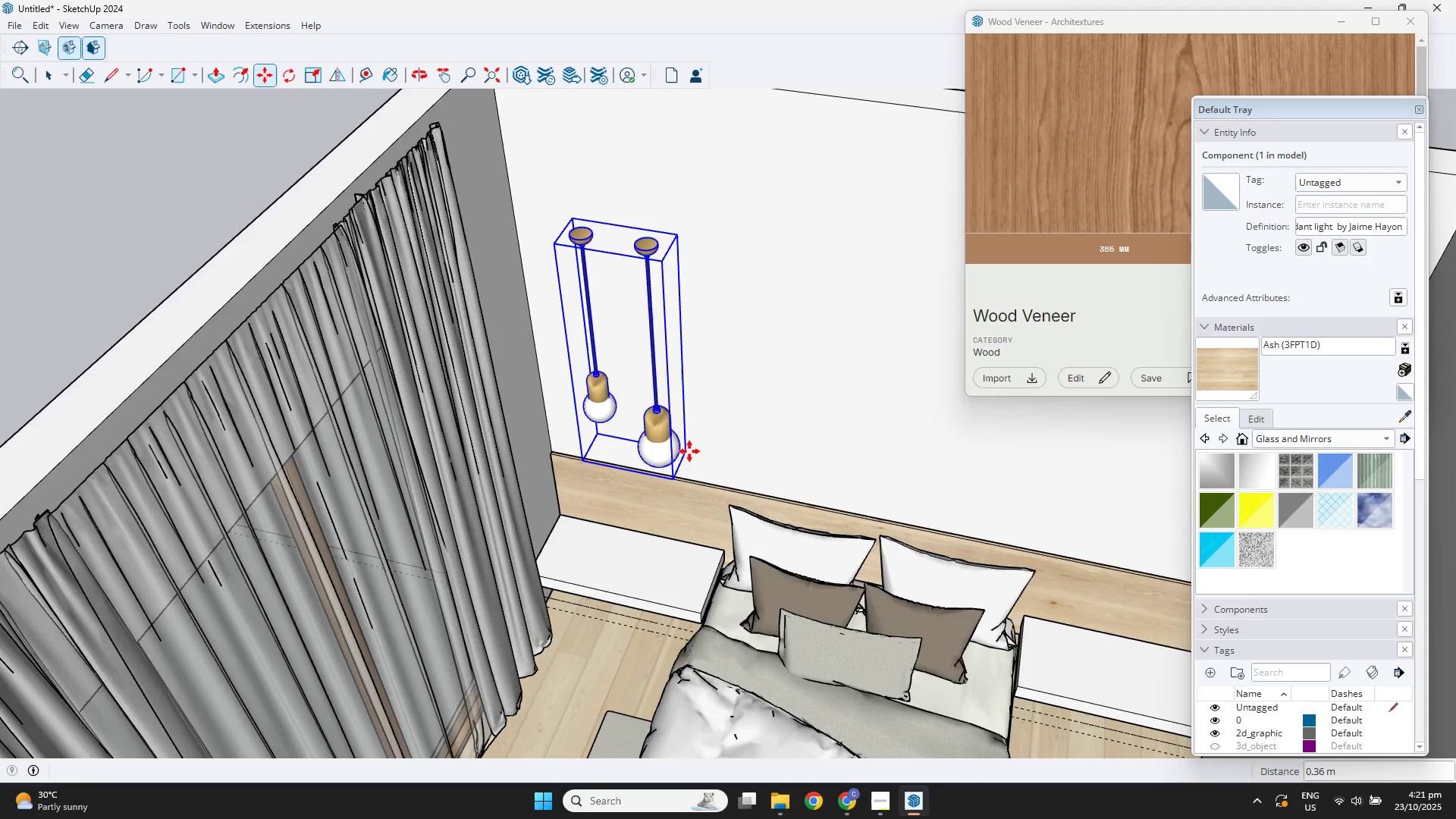 
scroll: coordinate [689, 451], scroll_direction: down, amount: 1.0
 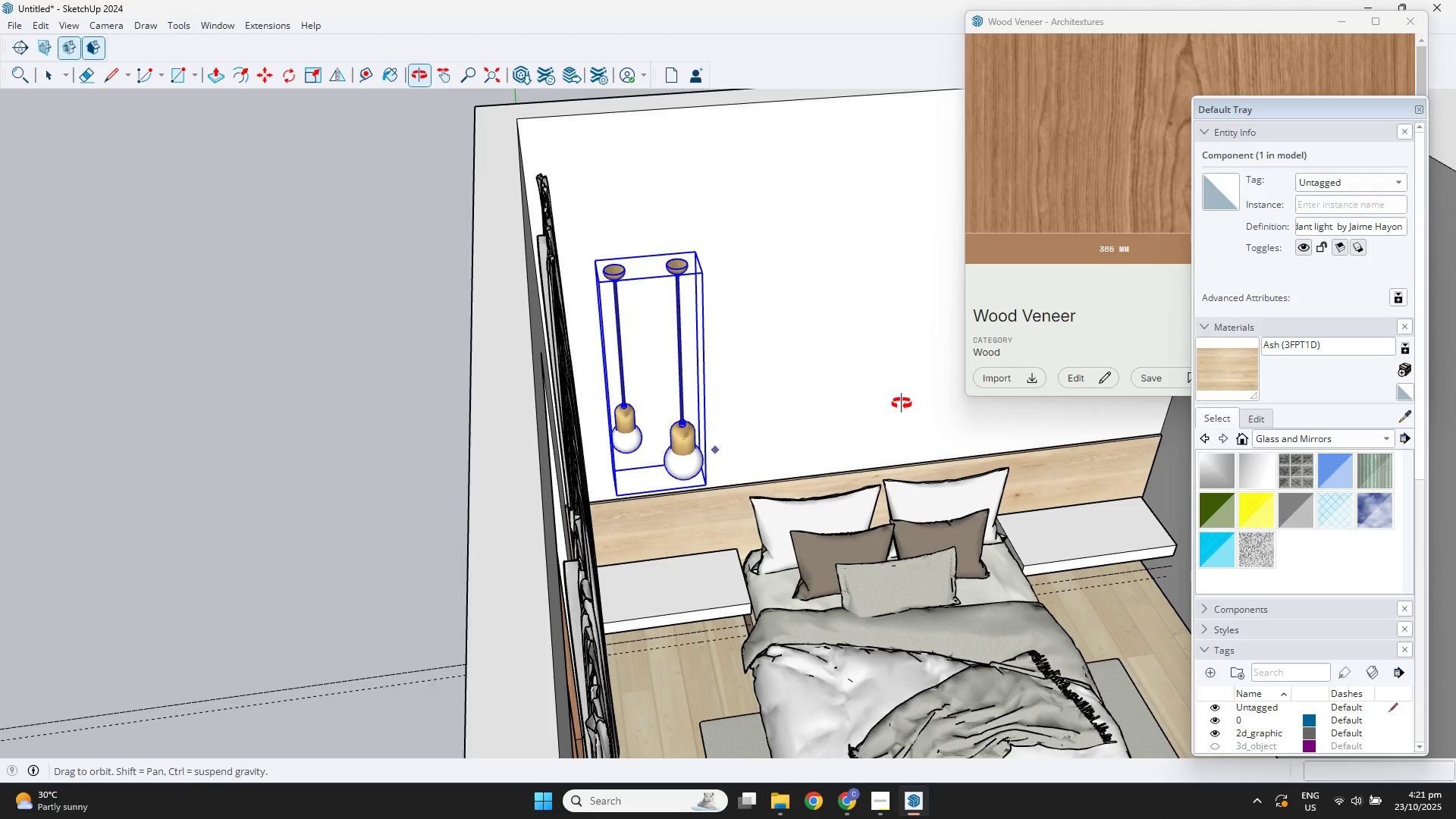 
scroll: coordinate [683, 381], scroll_direction: up, amount: 3.0
 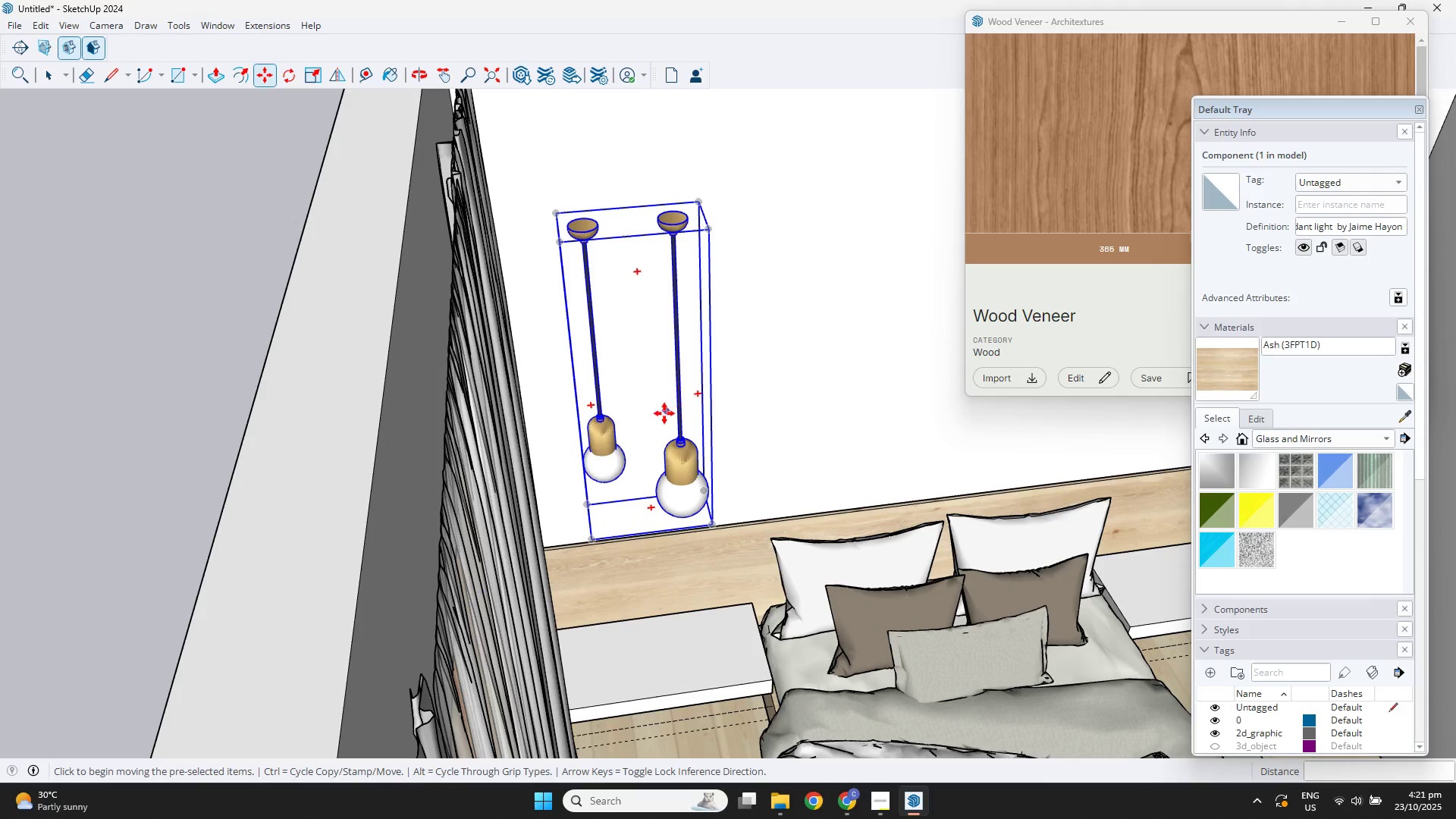 
key(Space)
 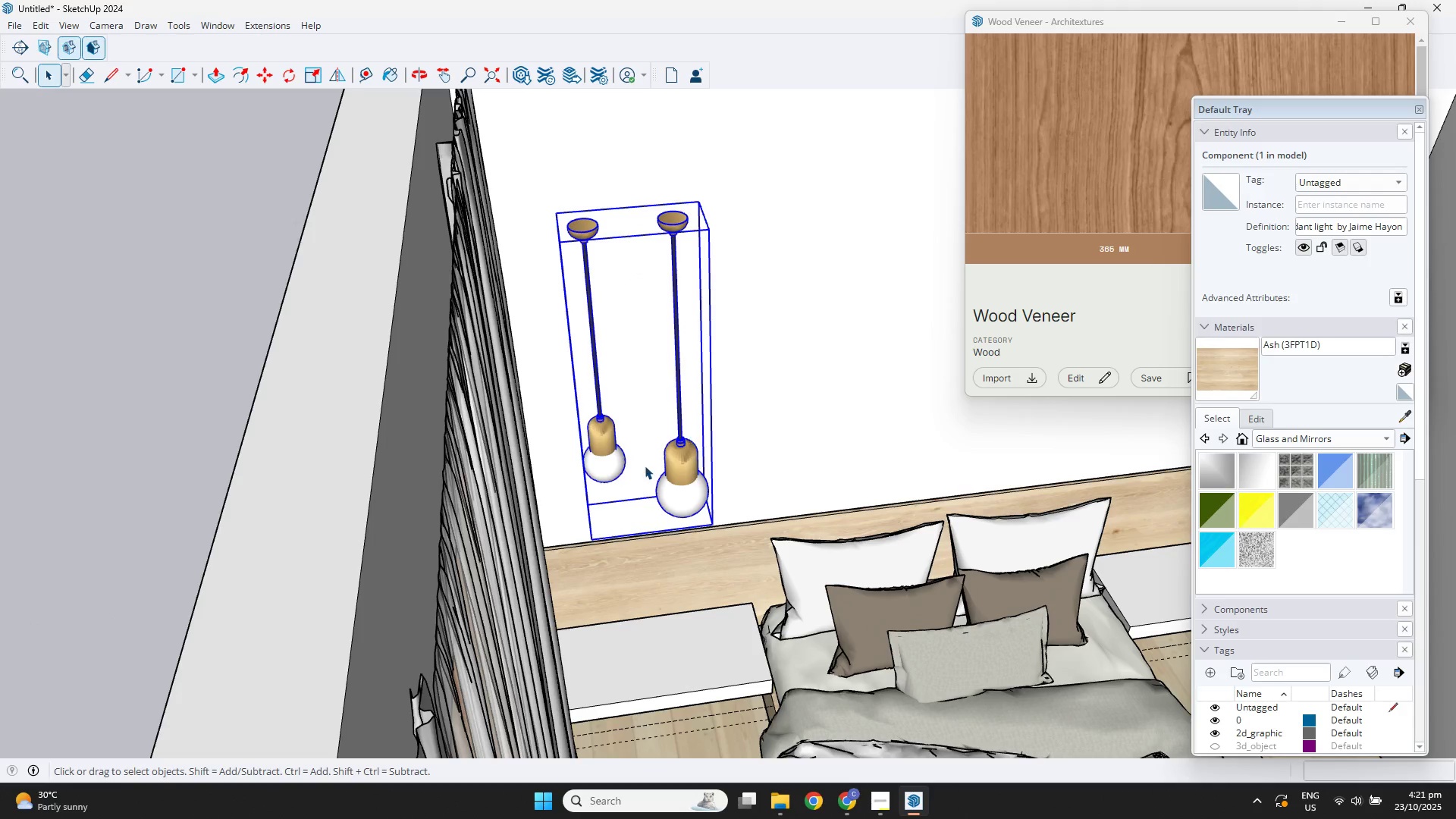 
scroll: coordinate [487, 377], scroll_direction: up, amount: 8.0
 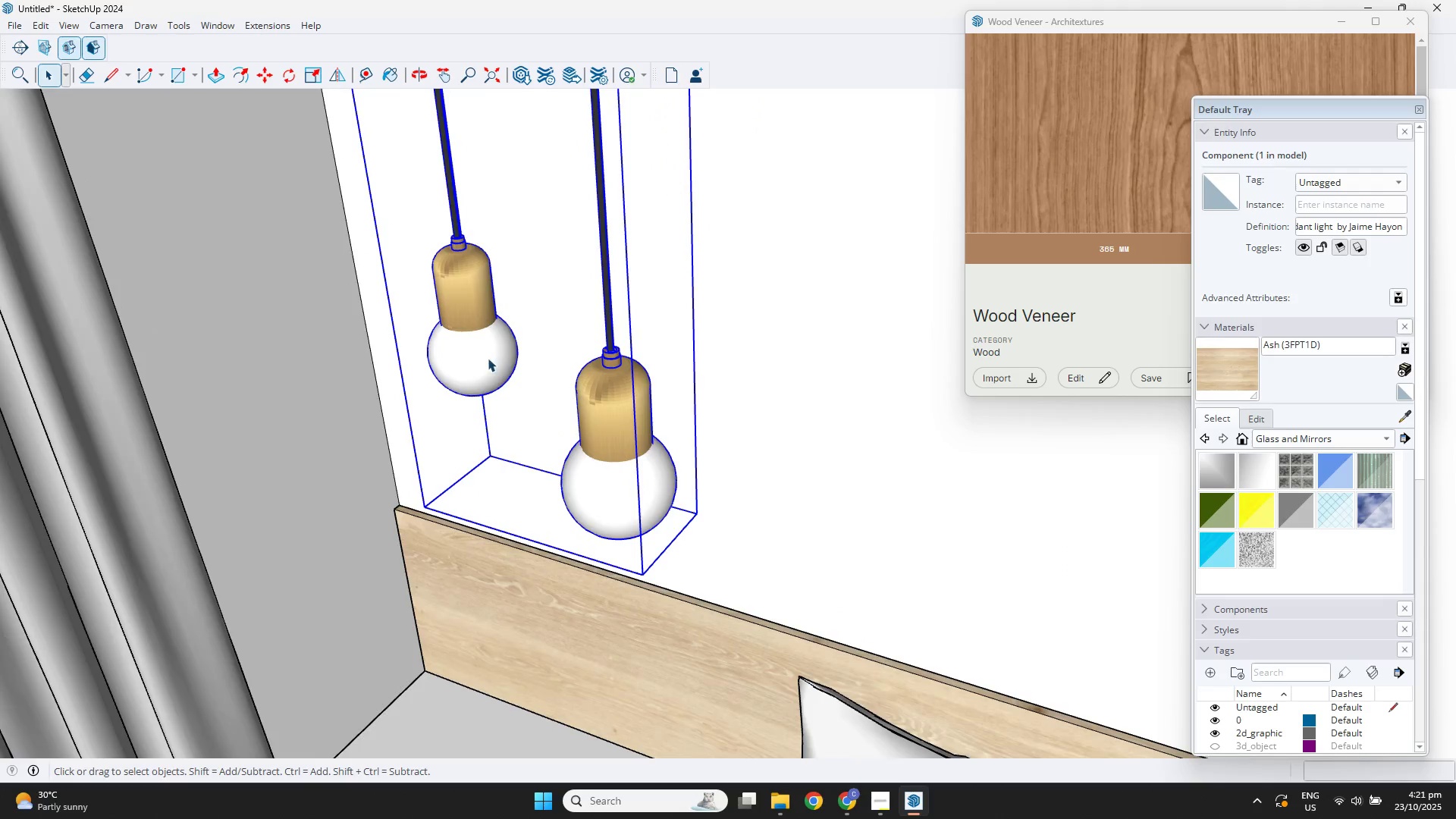 
left_click([488, 358])
 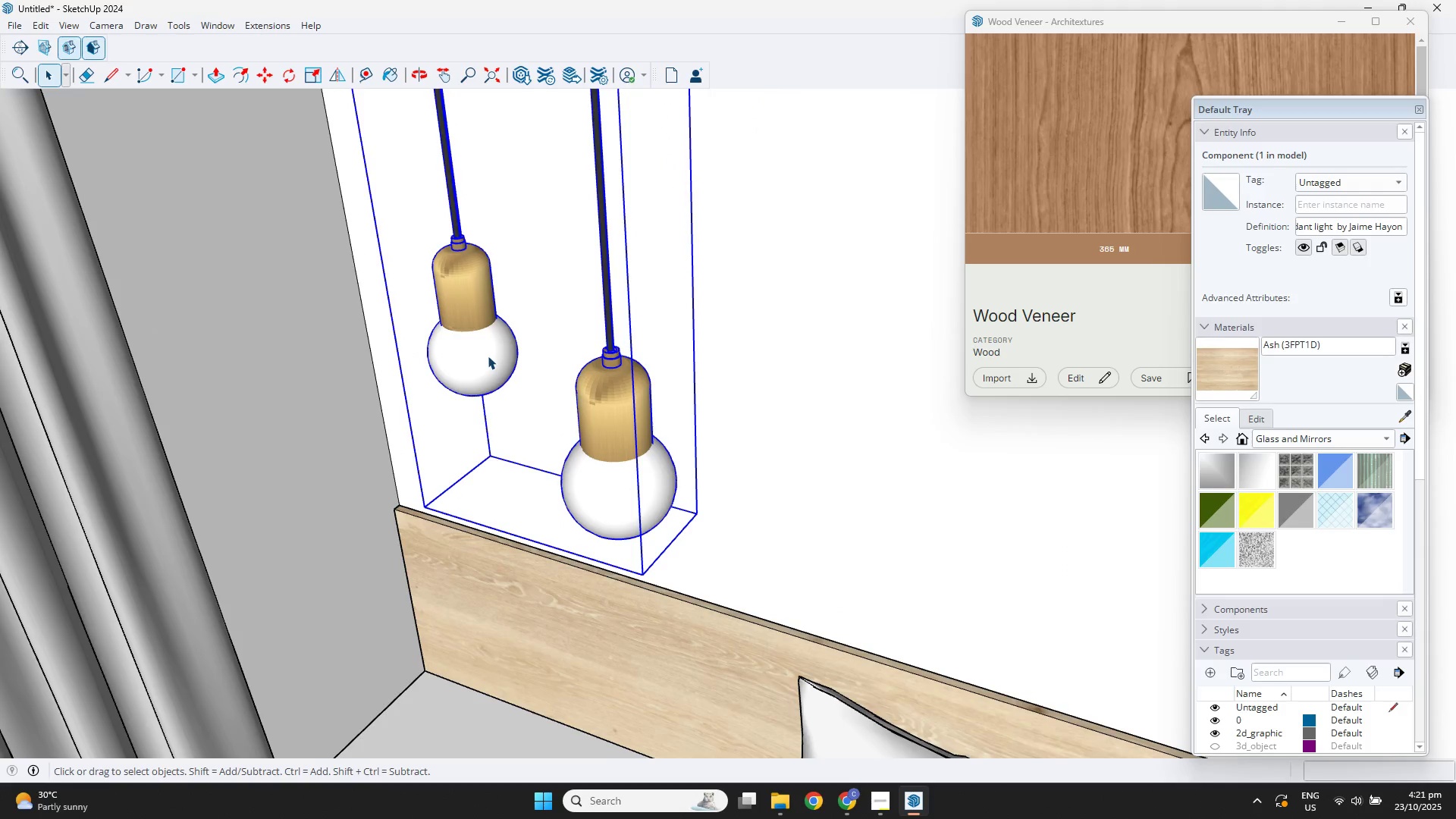 
scroll: coordinate [577, 362], scroll_direction: down, amount: 16.0
 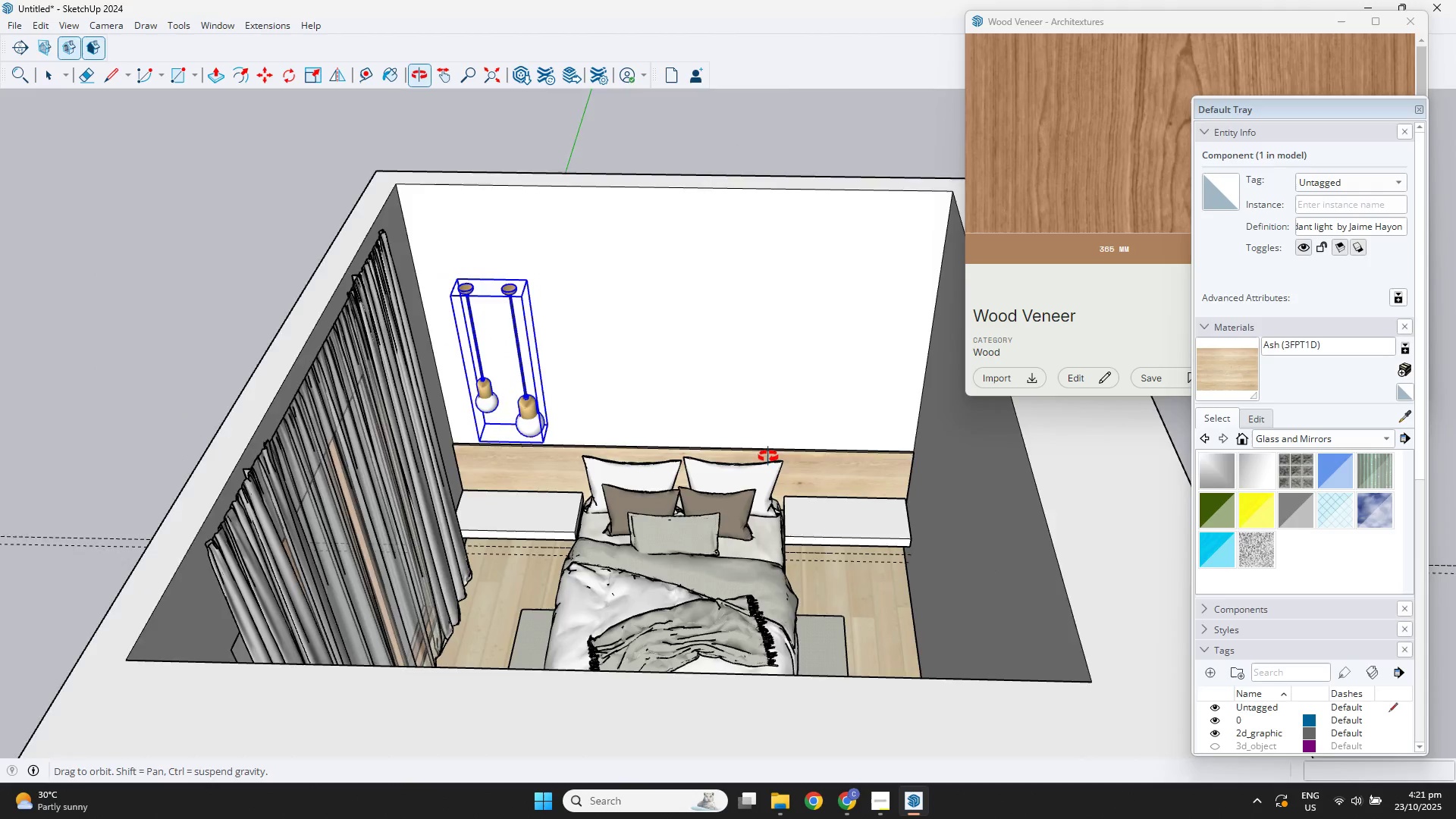 
scroll: coordinate [504, 405], scroll_direction: up, amount: 4.0
 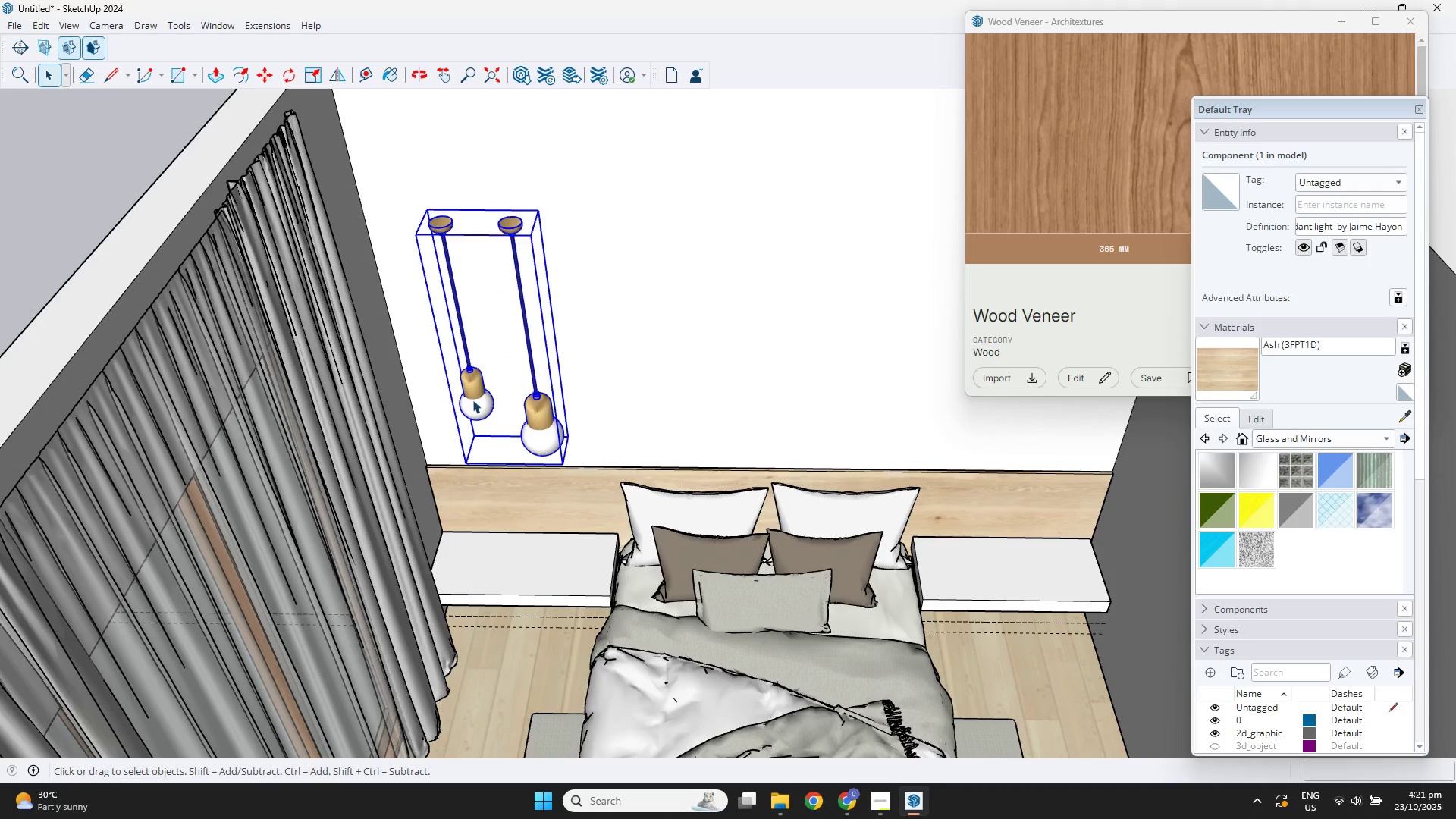 
double_click([472, 400])
 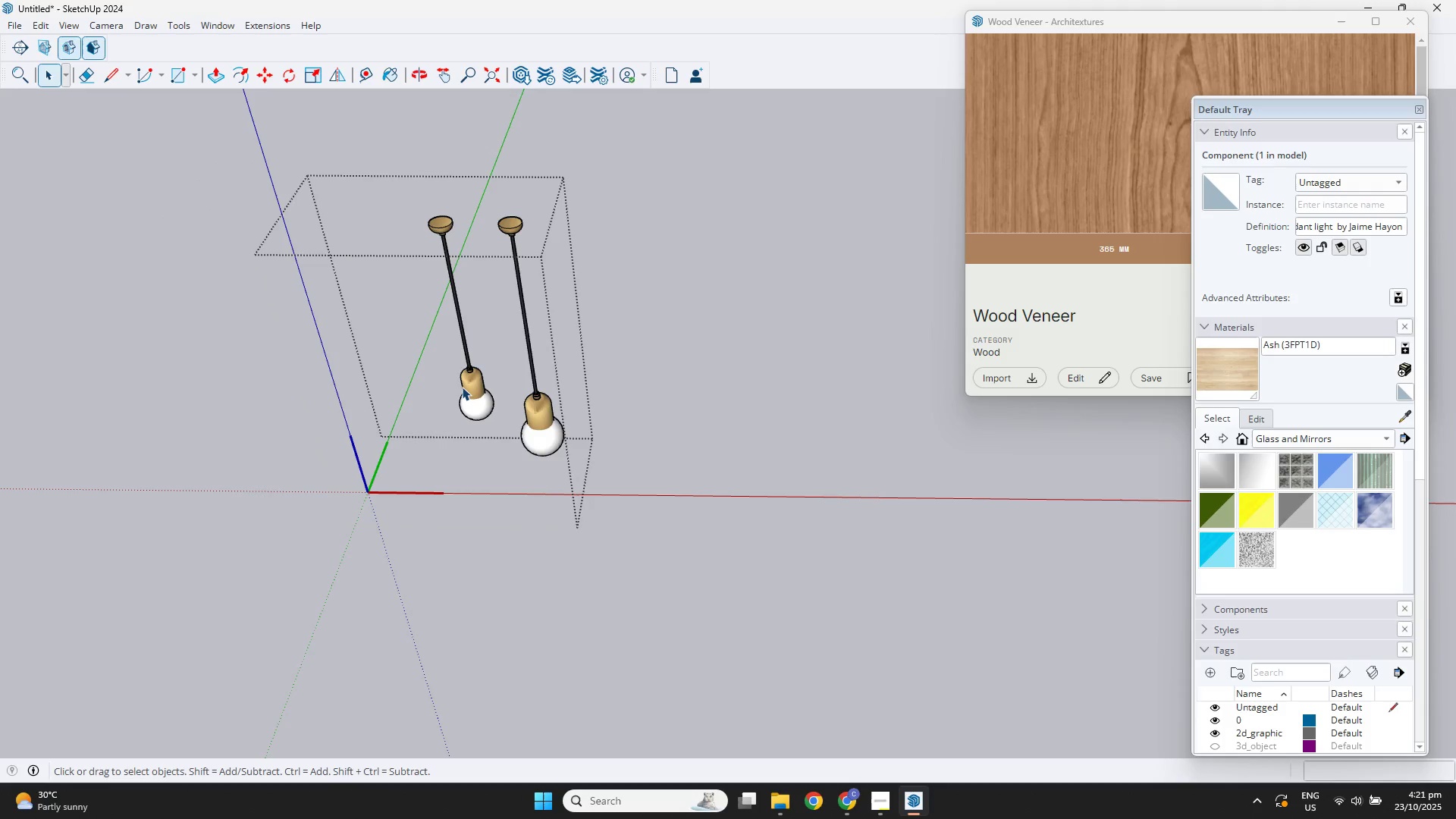 
triple_click([462, 387])
 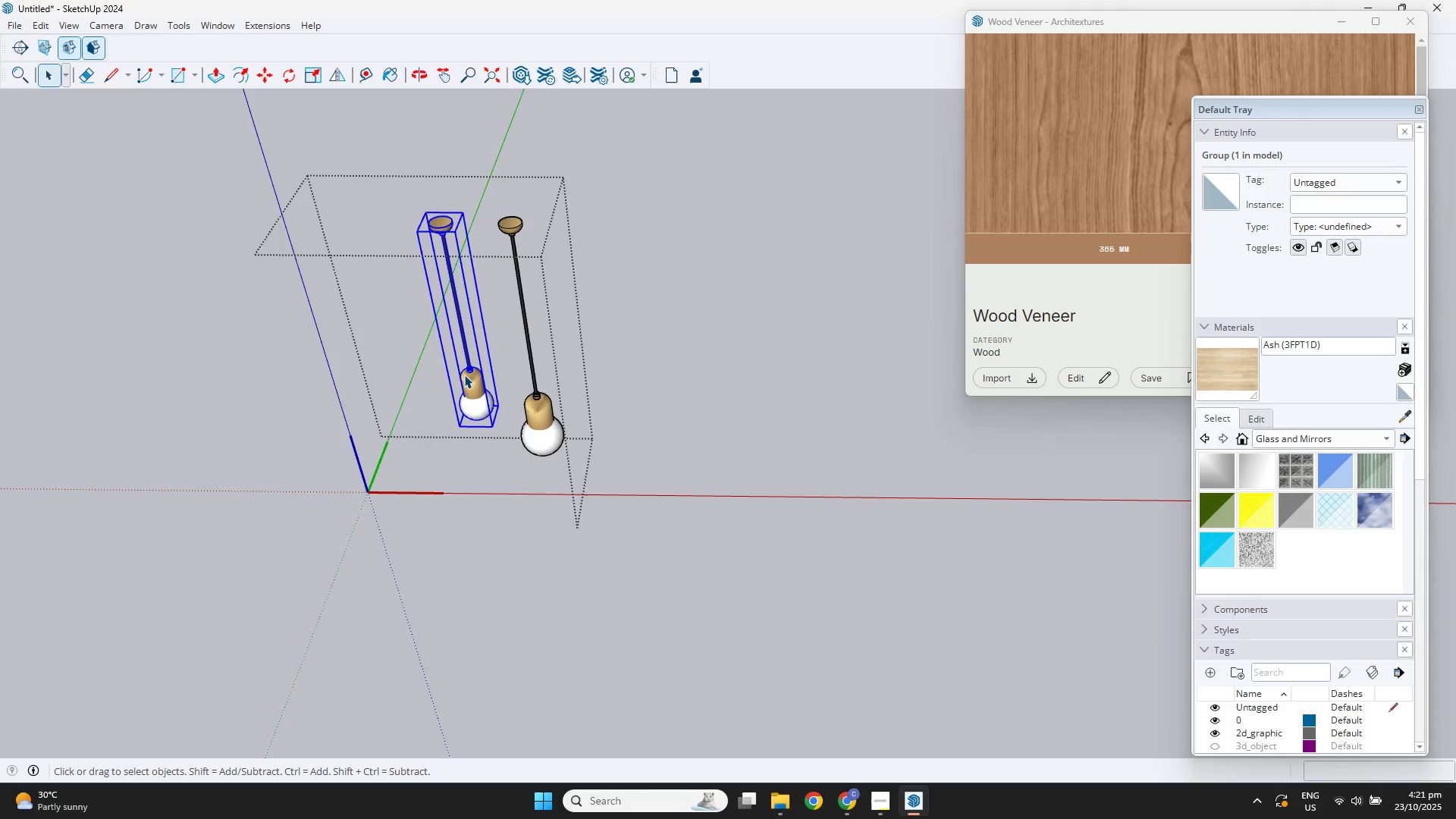 
key(Delete)
 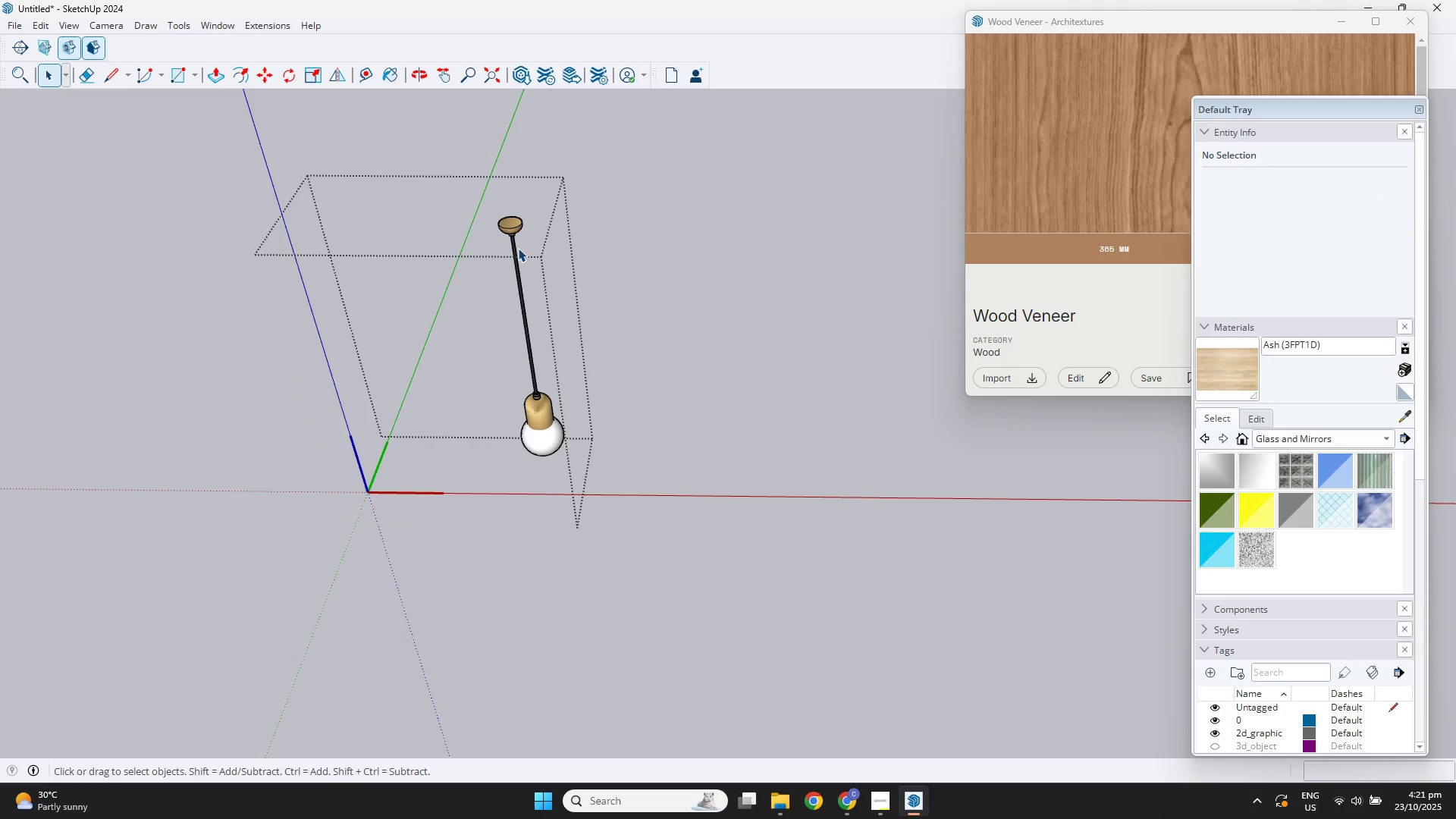 
left_click([519, 225])
 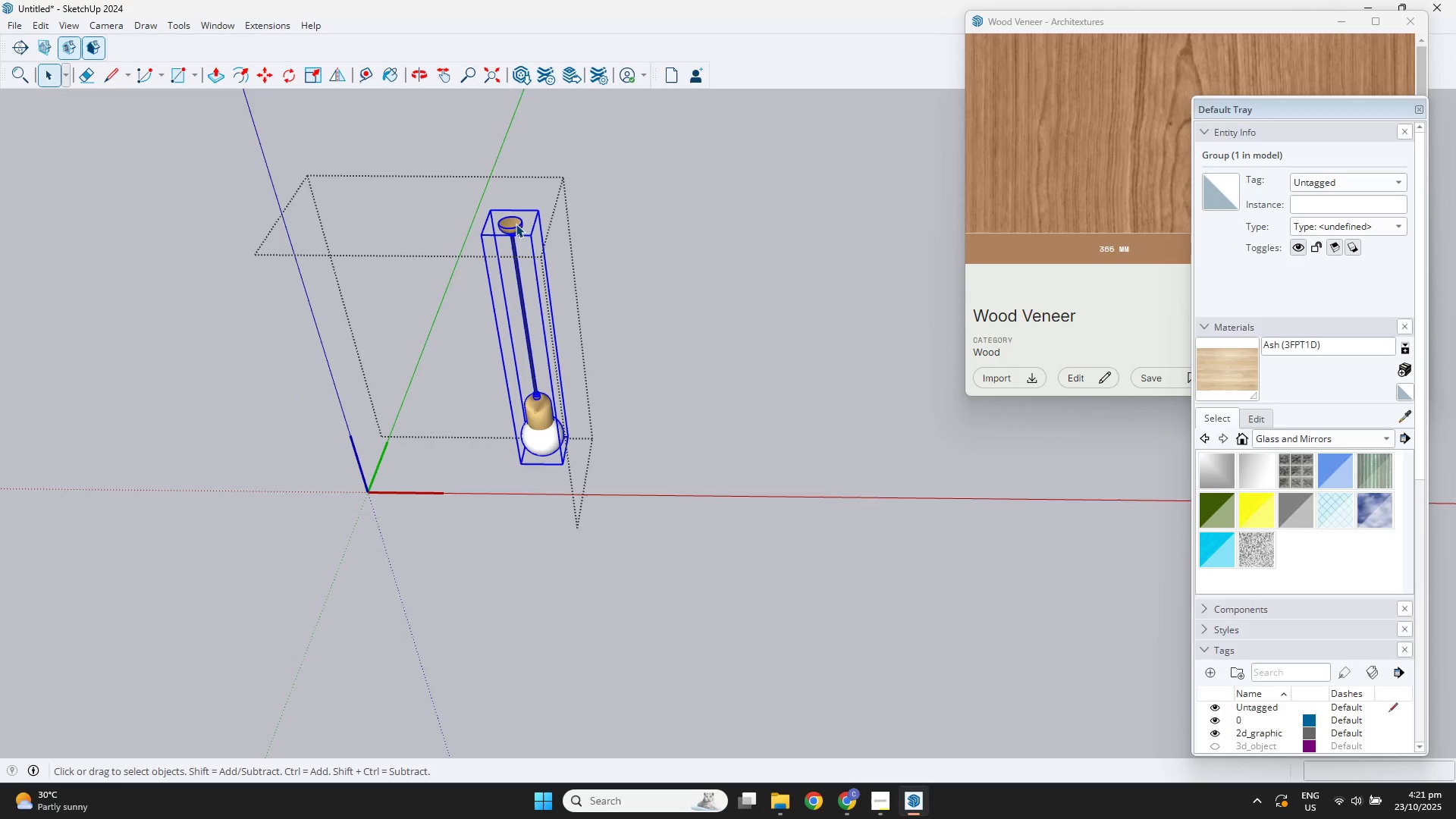 
double_click([516, 224])
 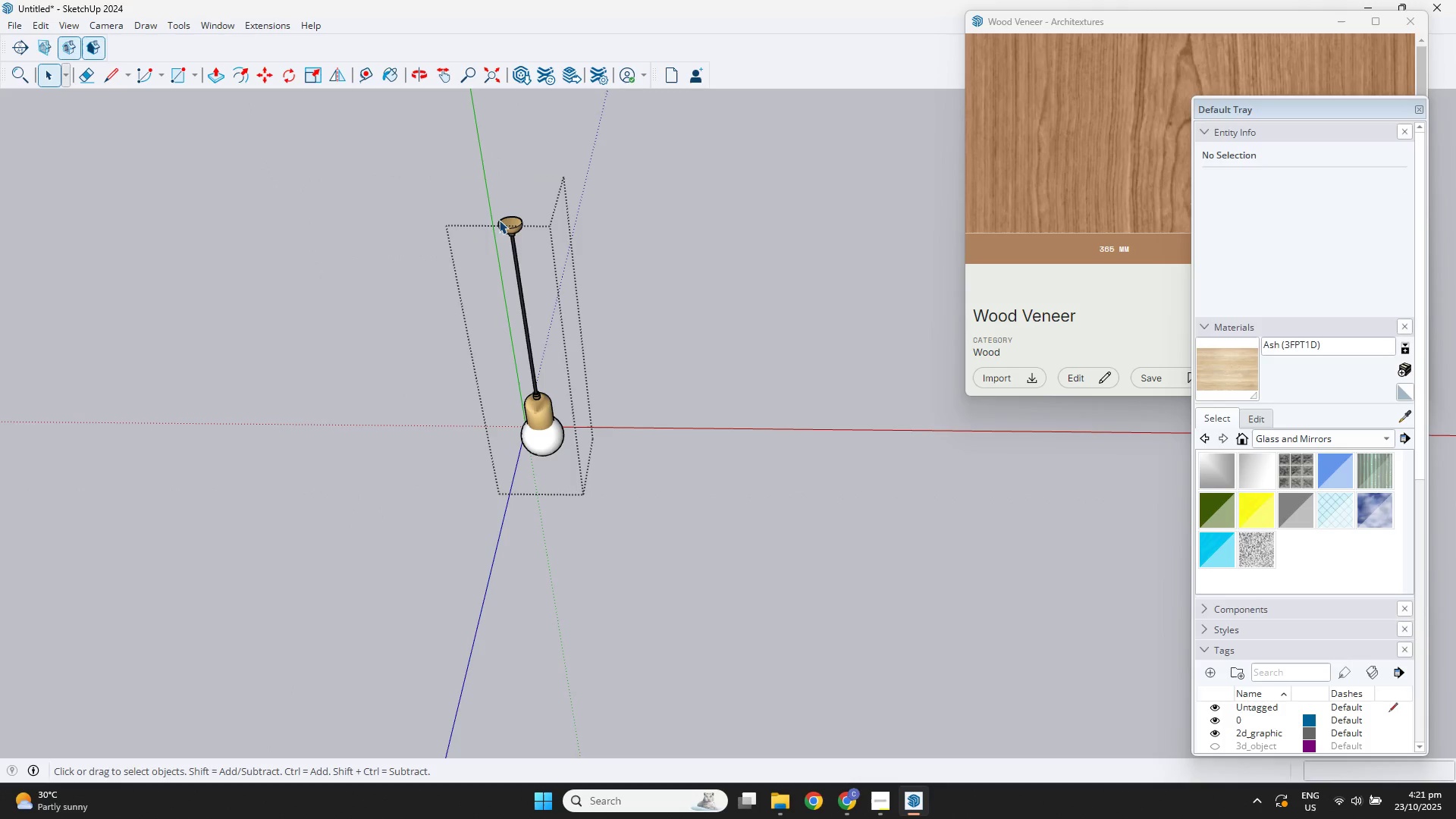 
left_click_drag(start_coordinate=[457, 196], to_coordinate=[549, 242])
 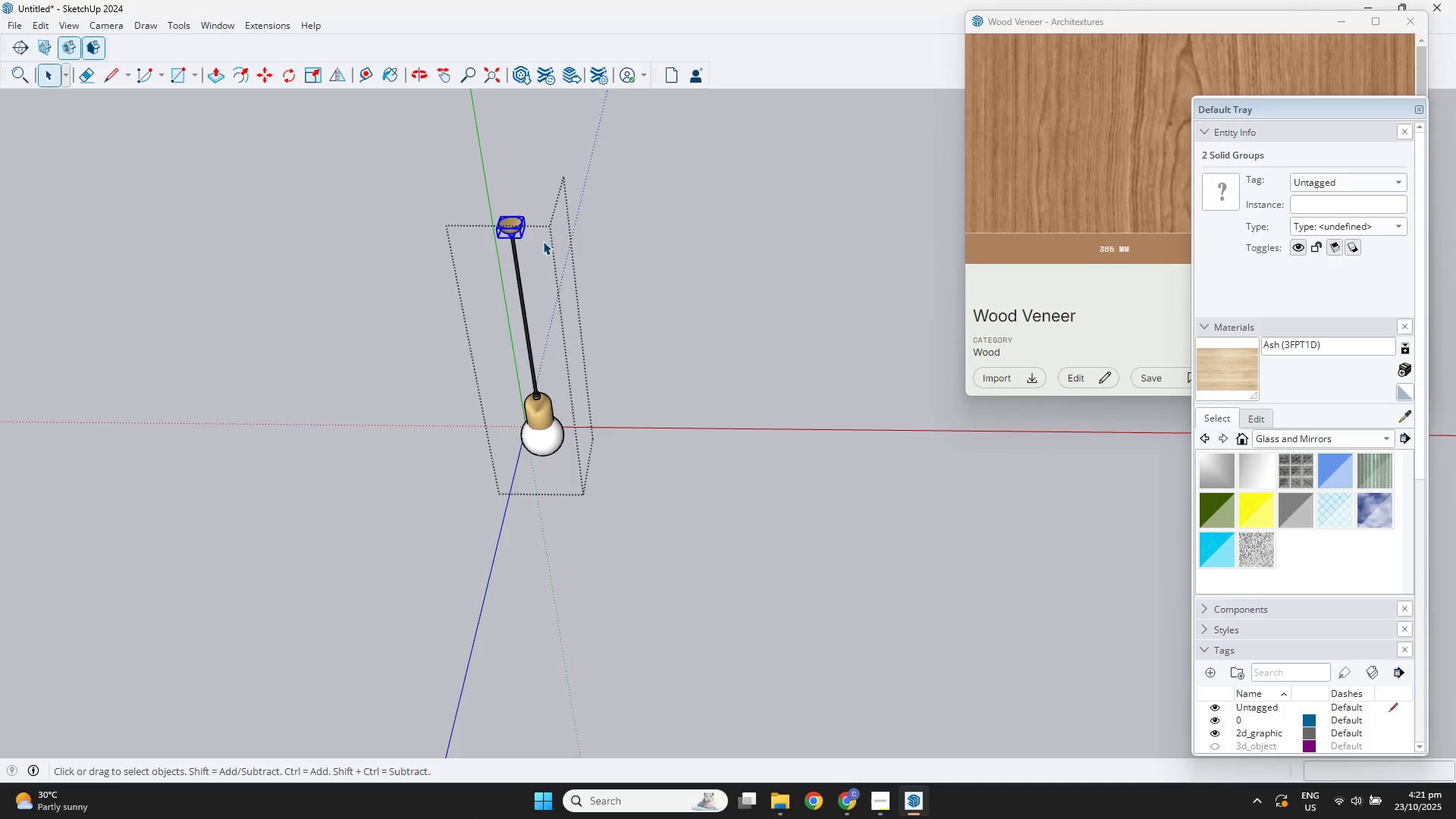 
key(M)
 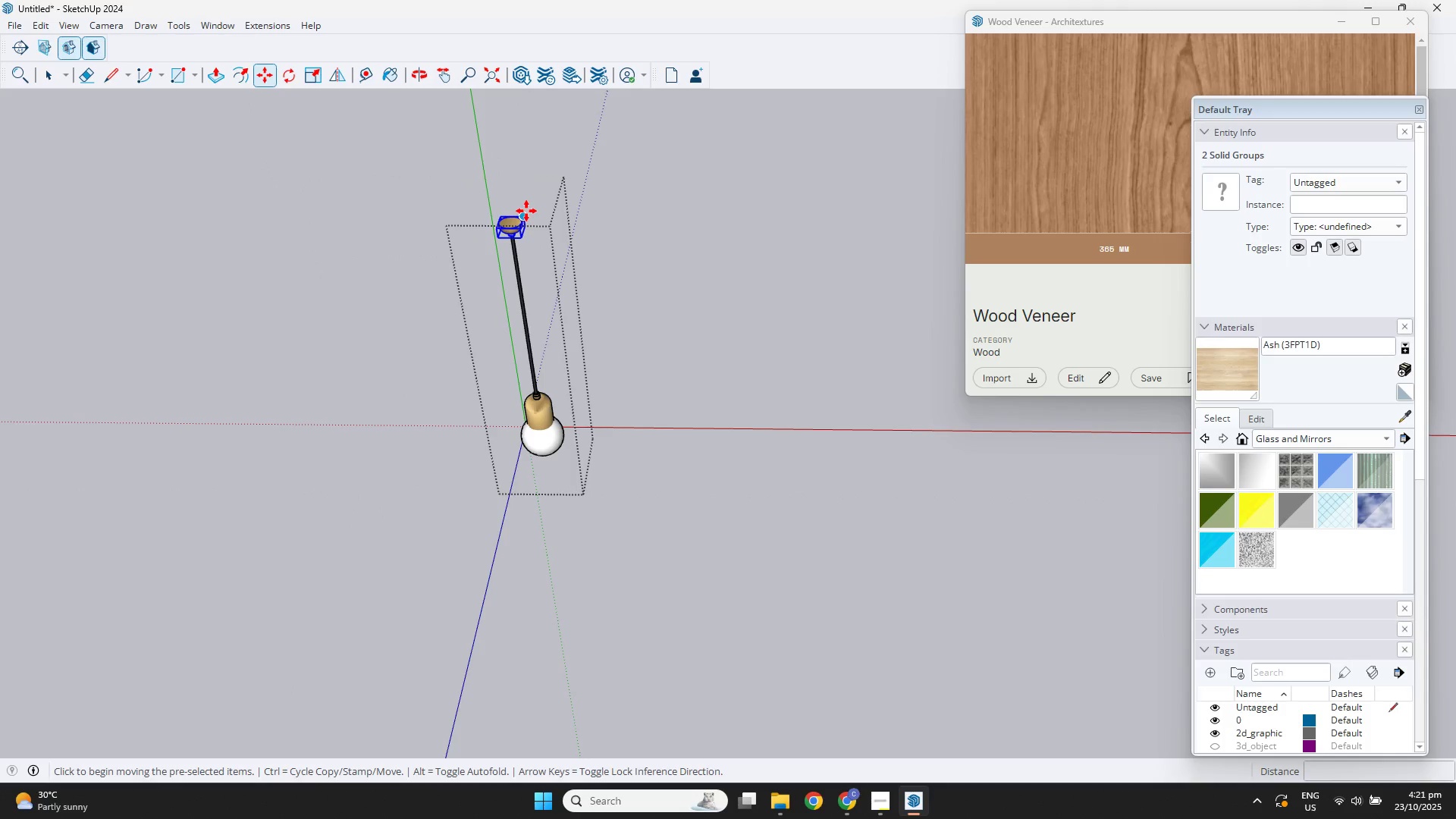 
left_click([526, 212])
 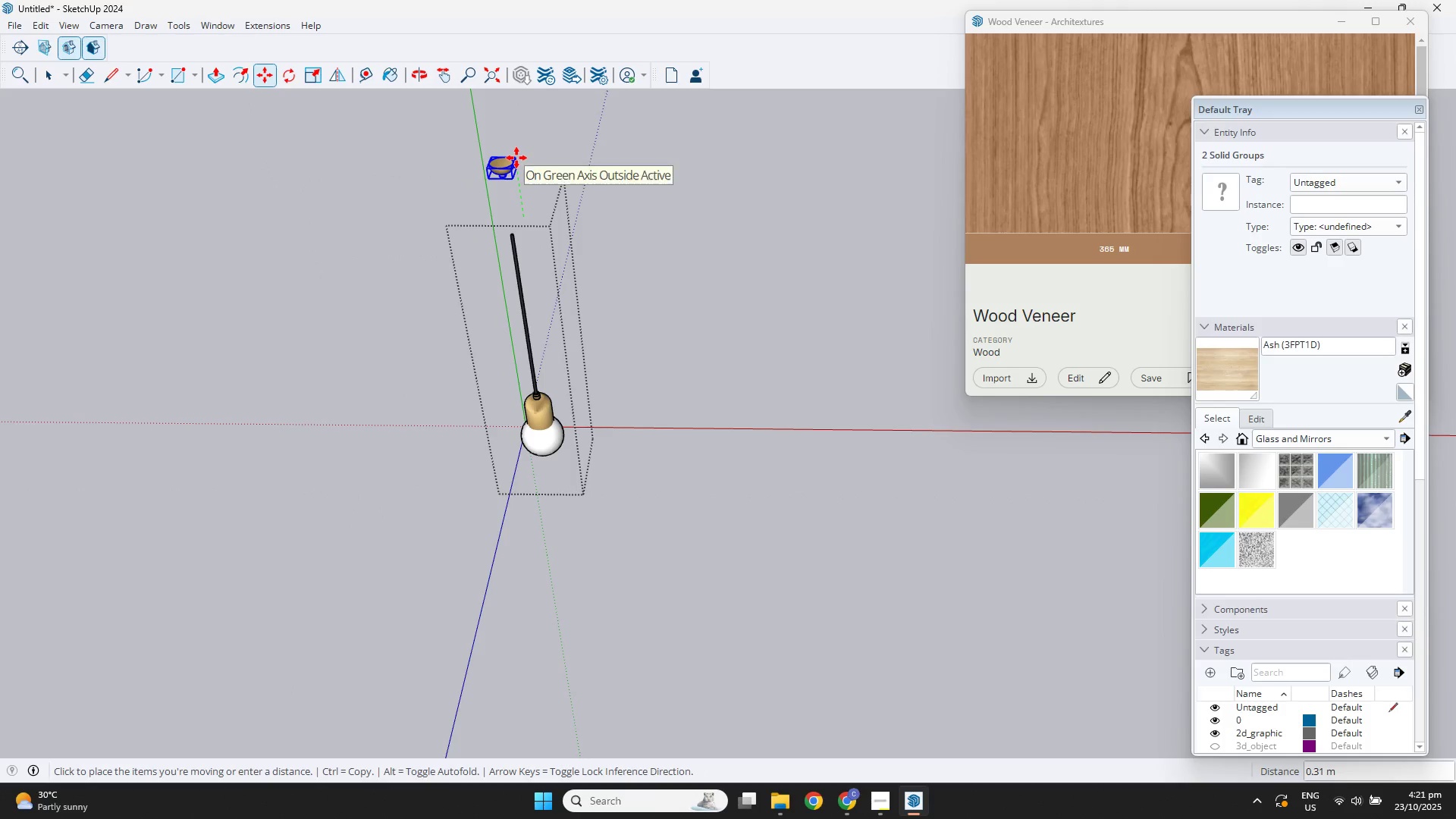 
key(ArrowUp)
 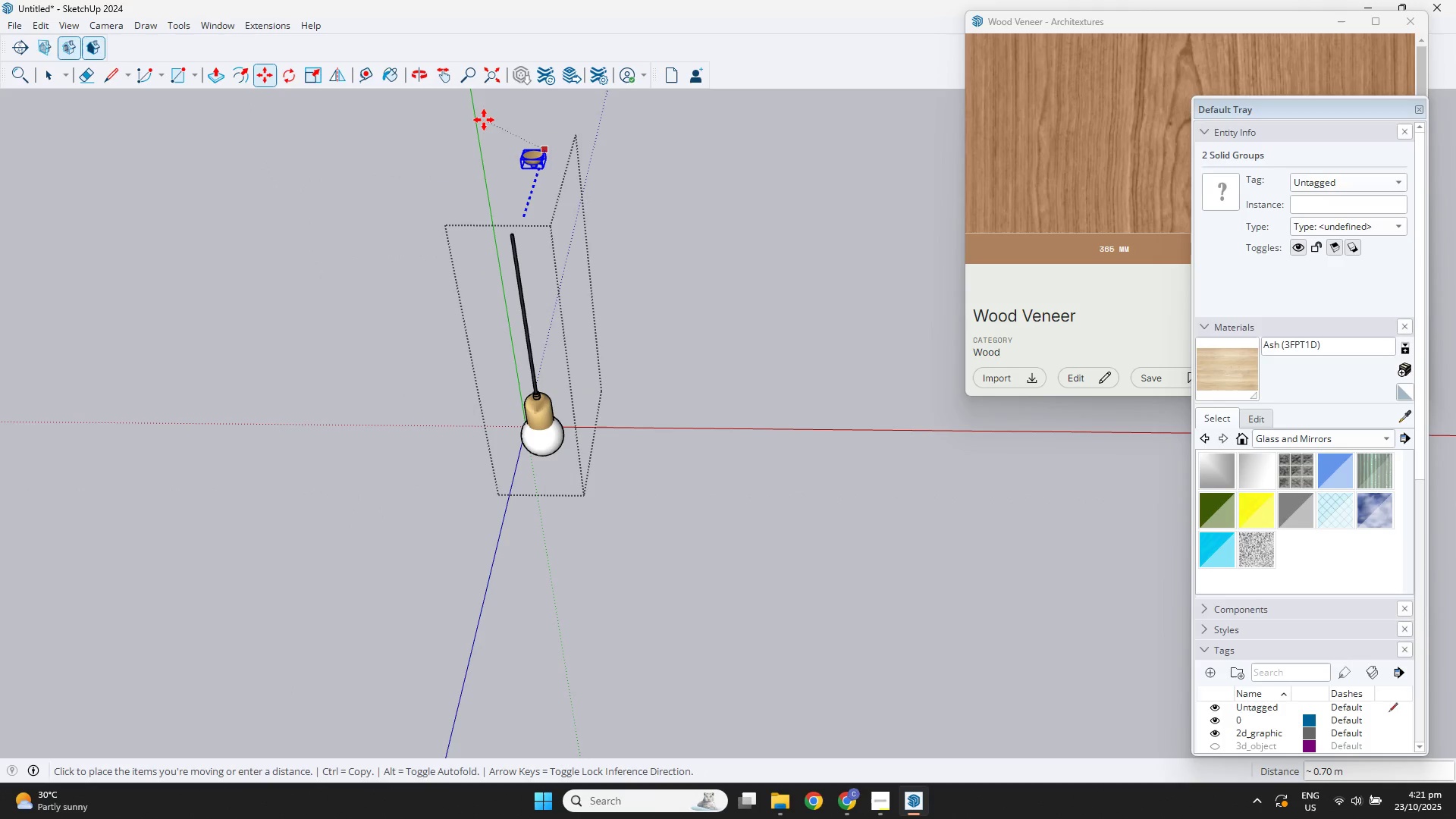 
key(ArrowLeft)
 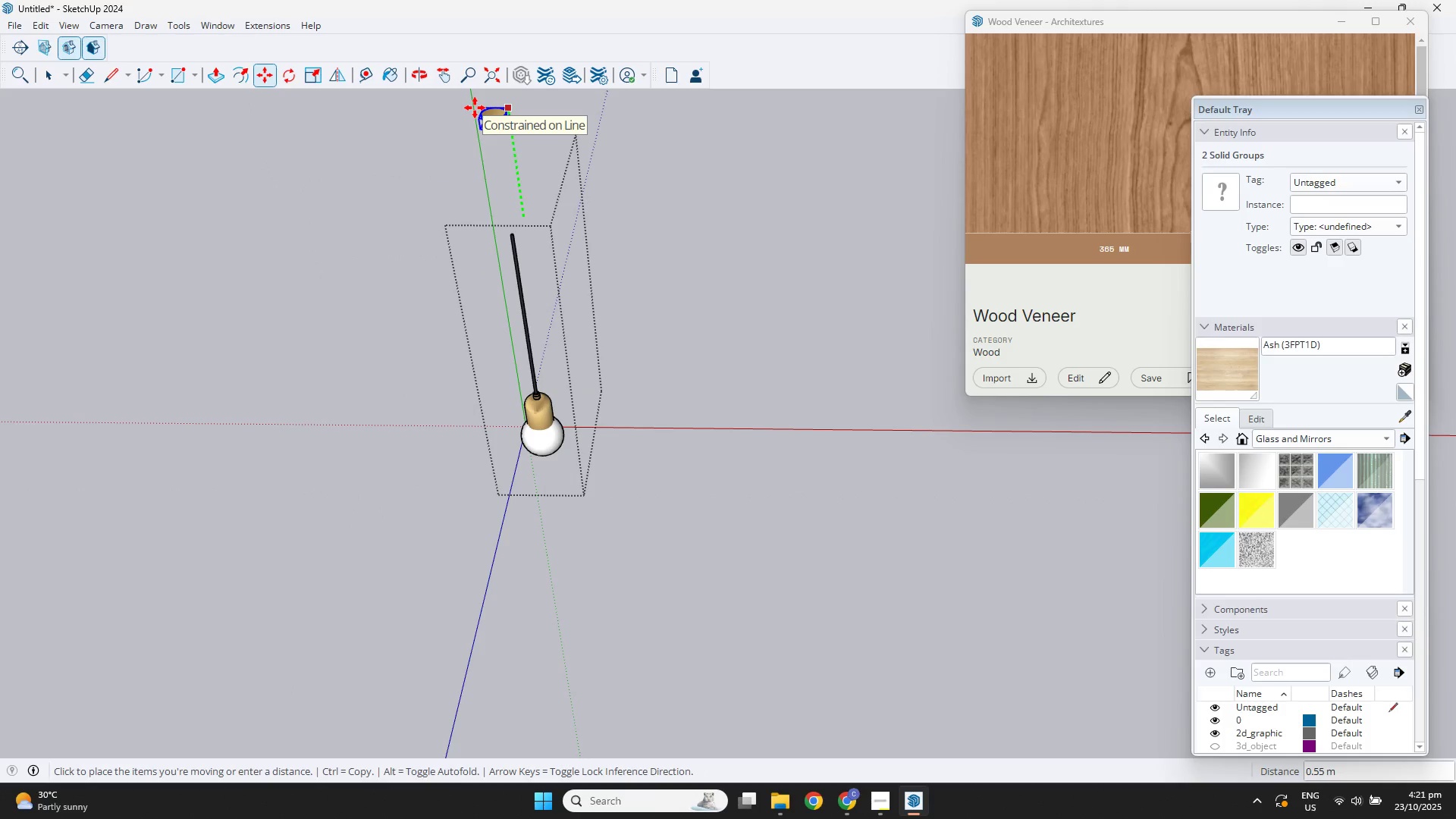 
key(Numpad1)
 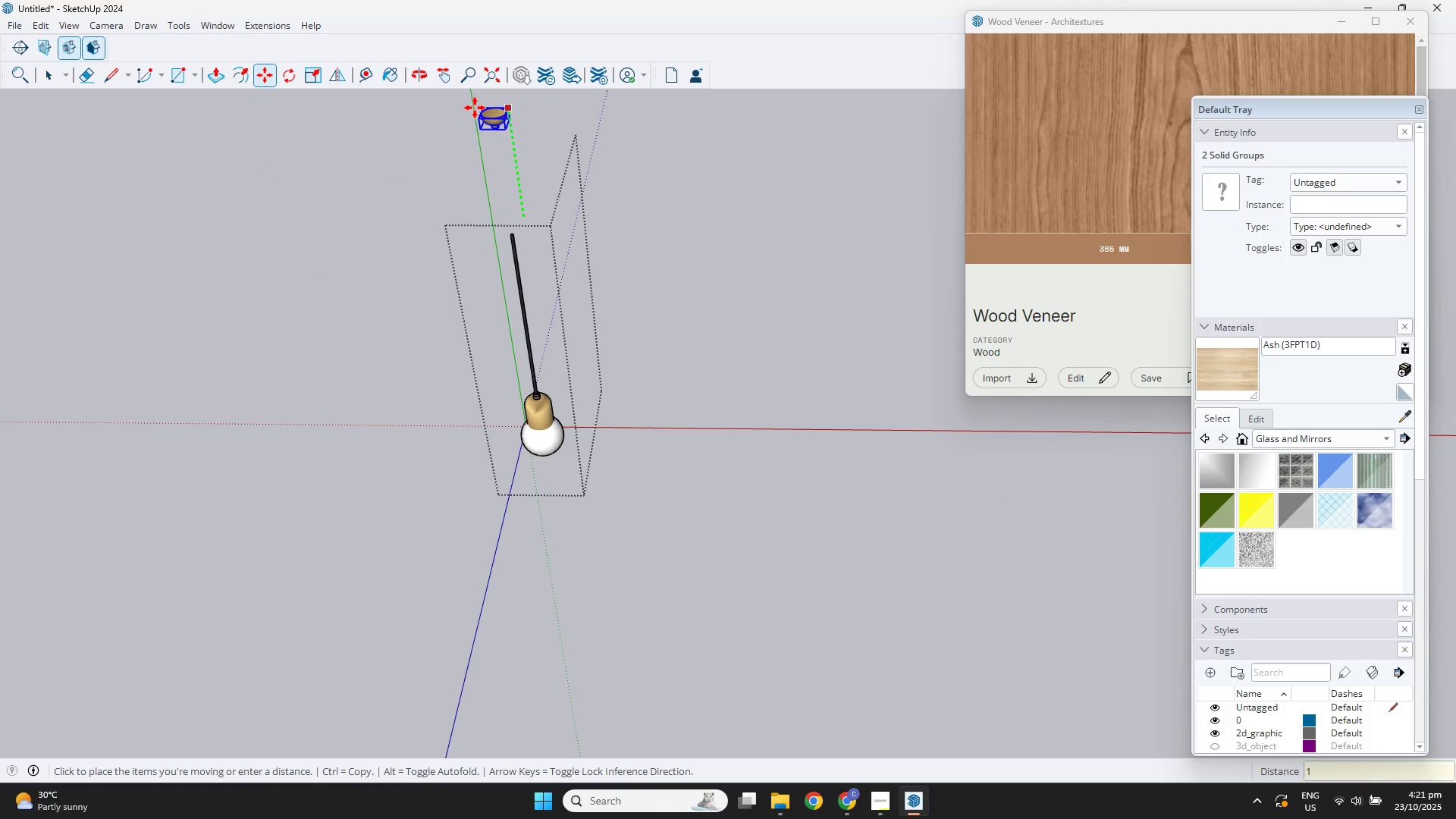 
key(NumpadEnter)
 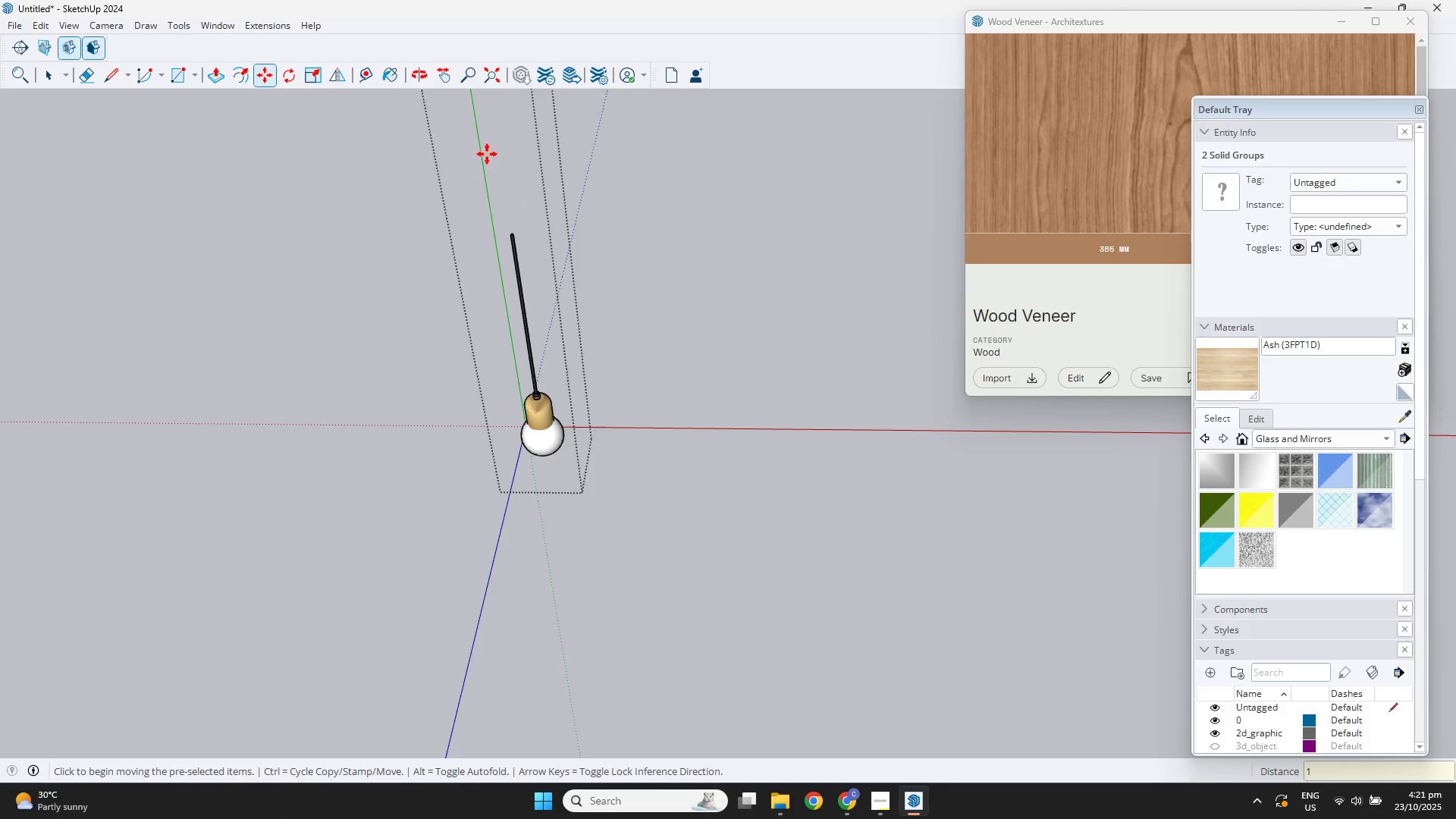 
scroll: coordinate [610, 321], scroll_direction: down, amount: 3.0
 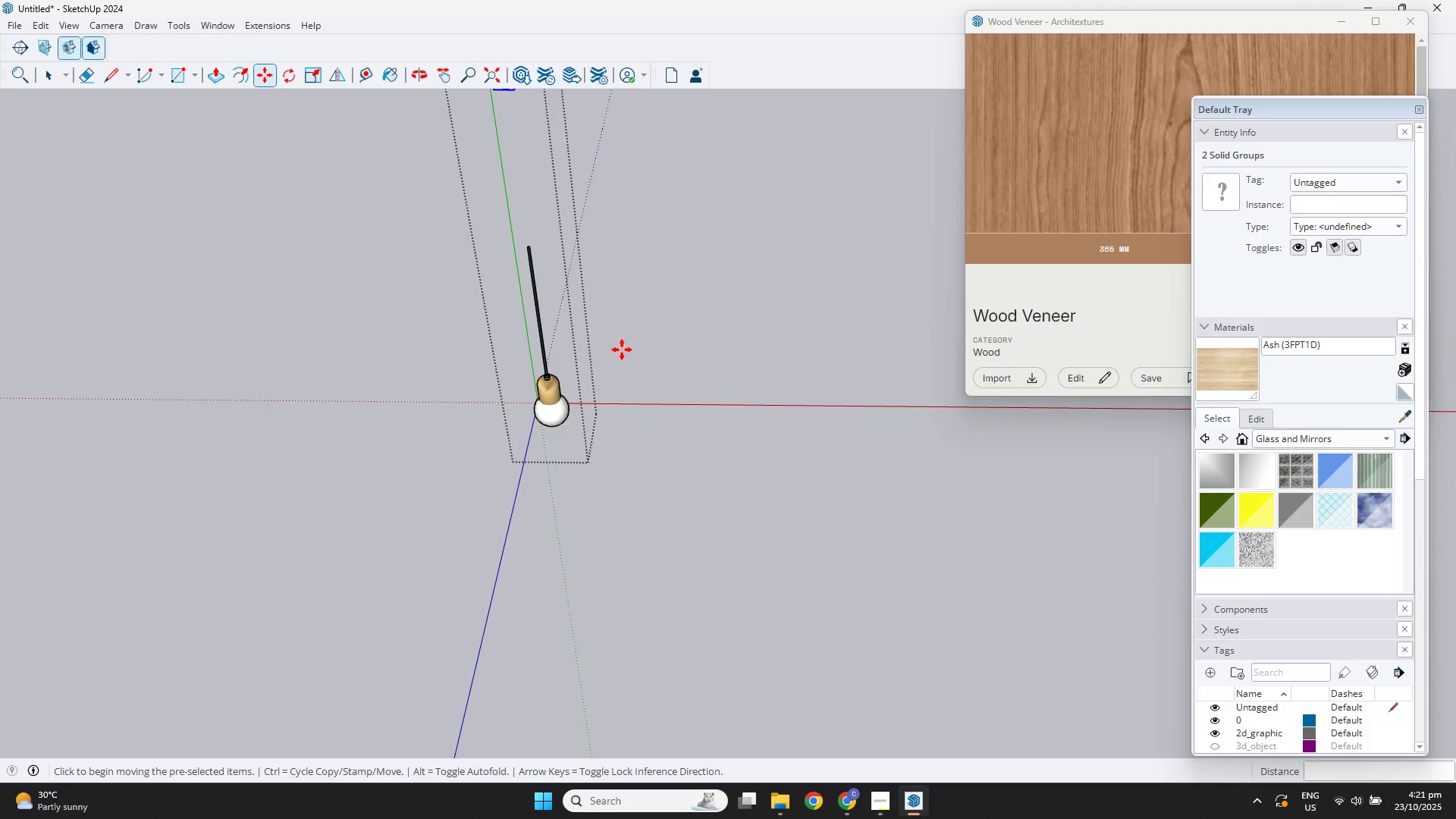 
hold_key(key=ShiftLeft, duration=0.33)
 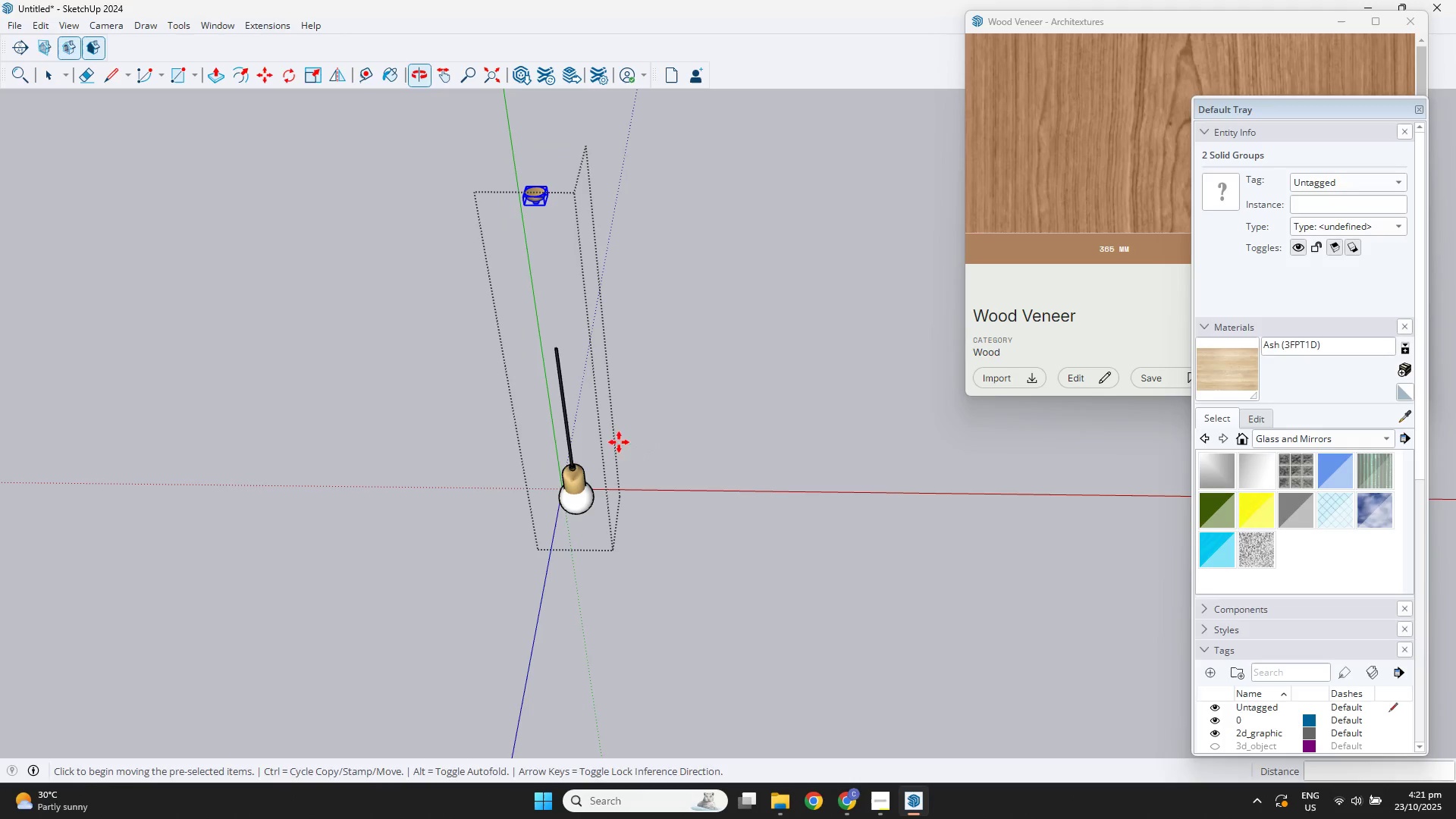 
key(Space)
 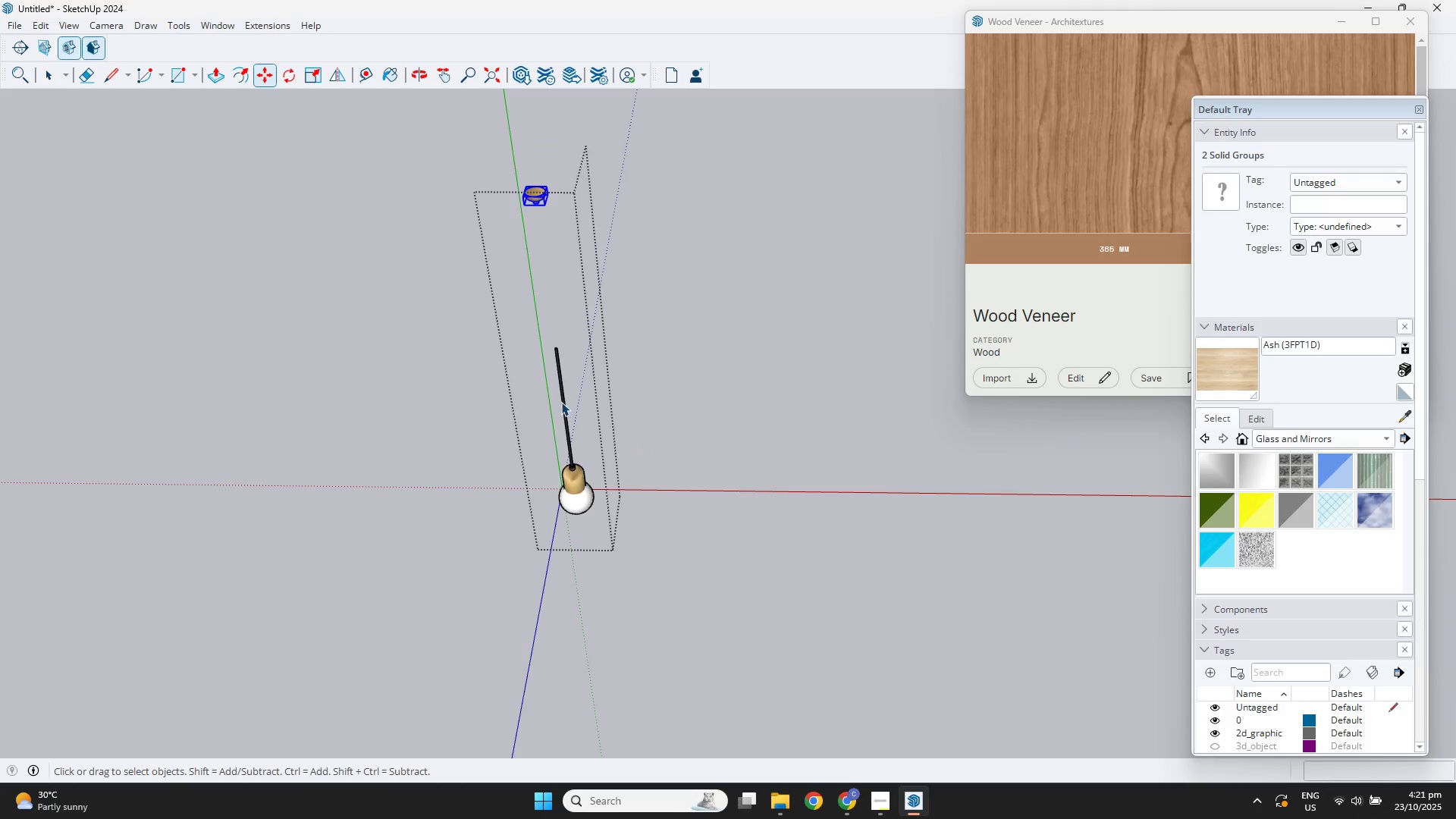 
left_click([560, 401])
 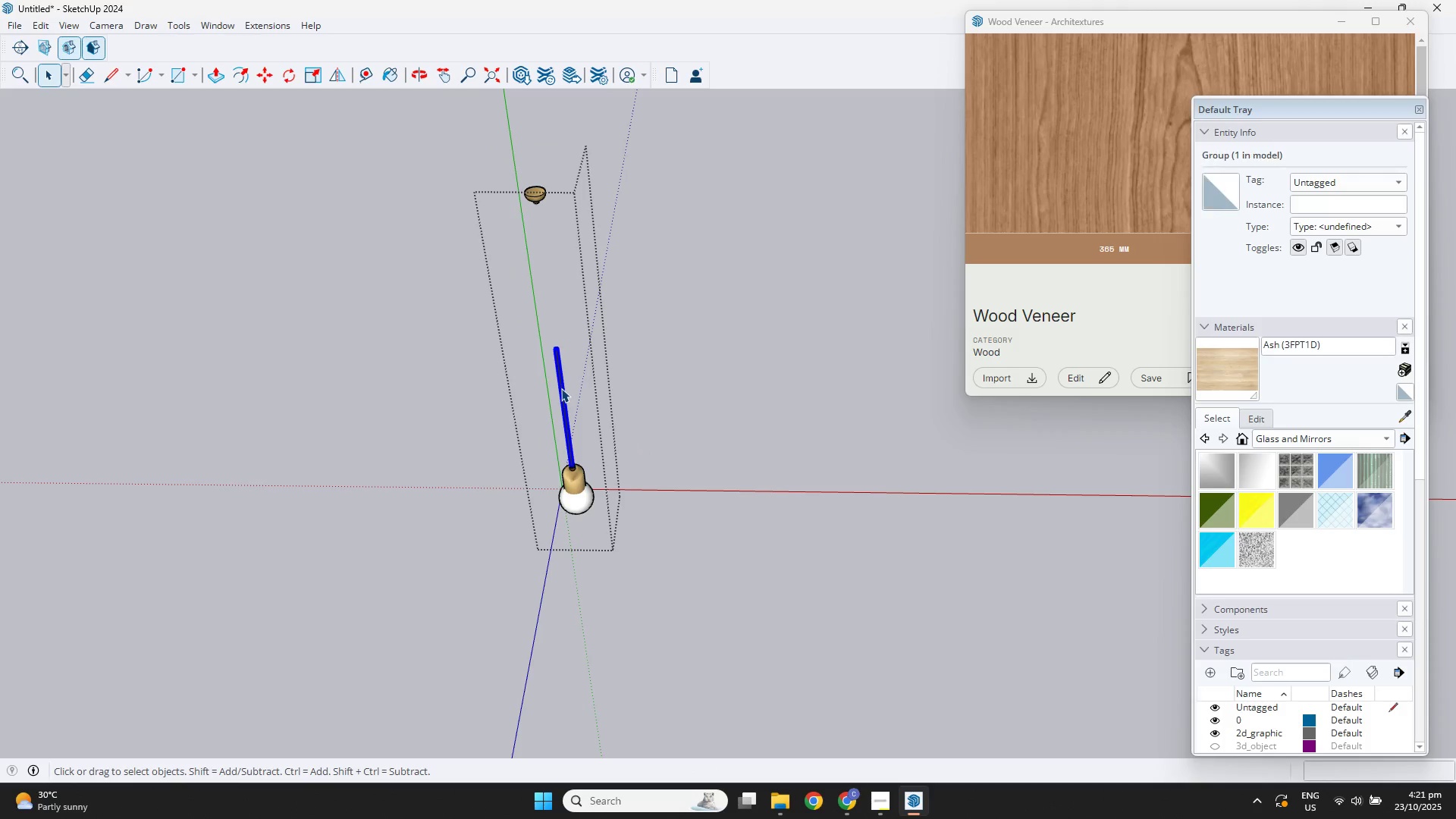 
key(S)
 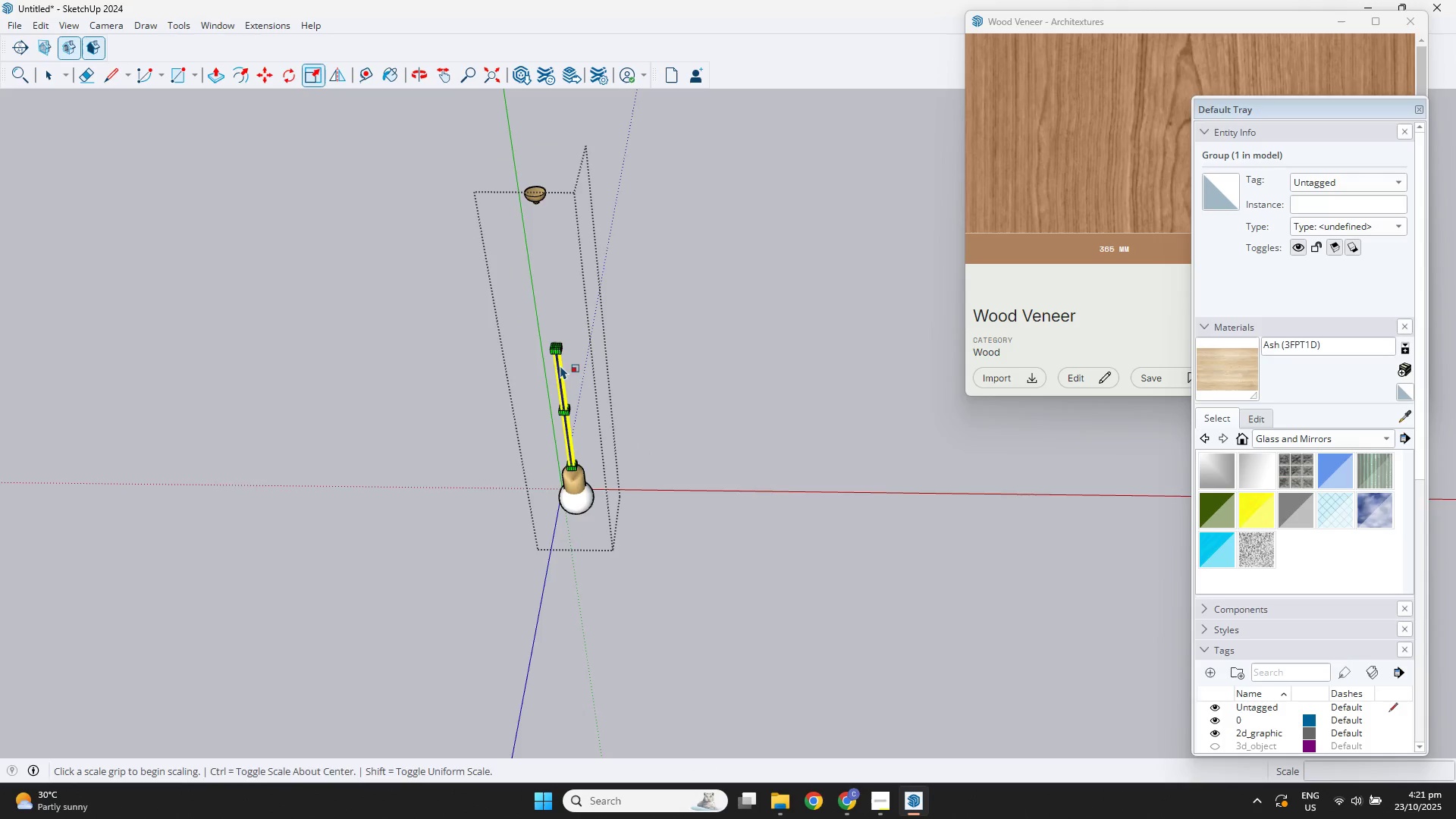 
scroll: coordinate [554, 339], scroll_direction: up, amount: 18.0
 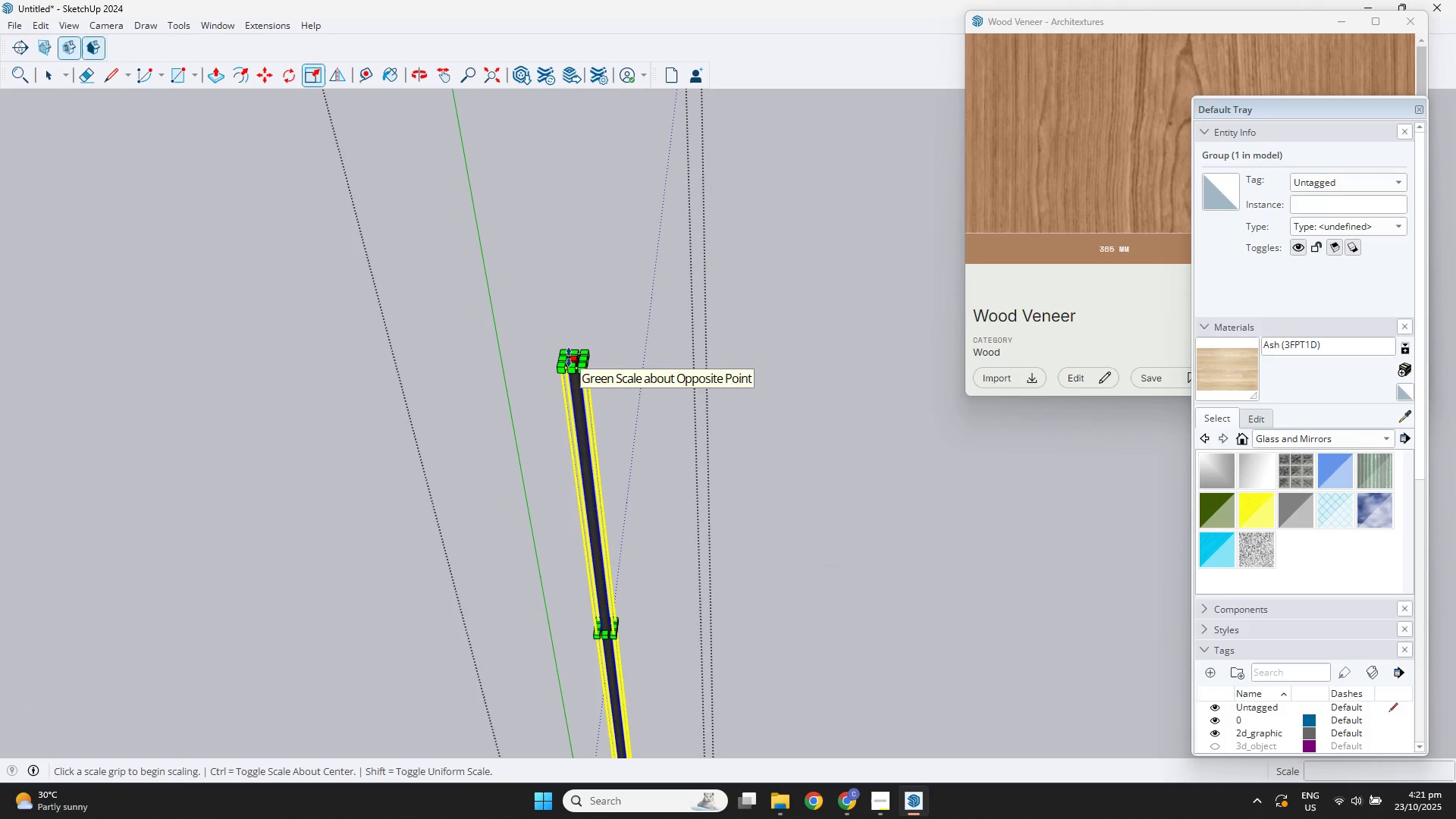 
left_click([569, 357])
 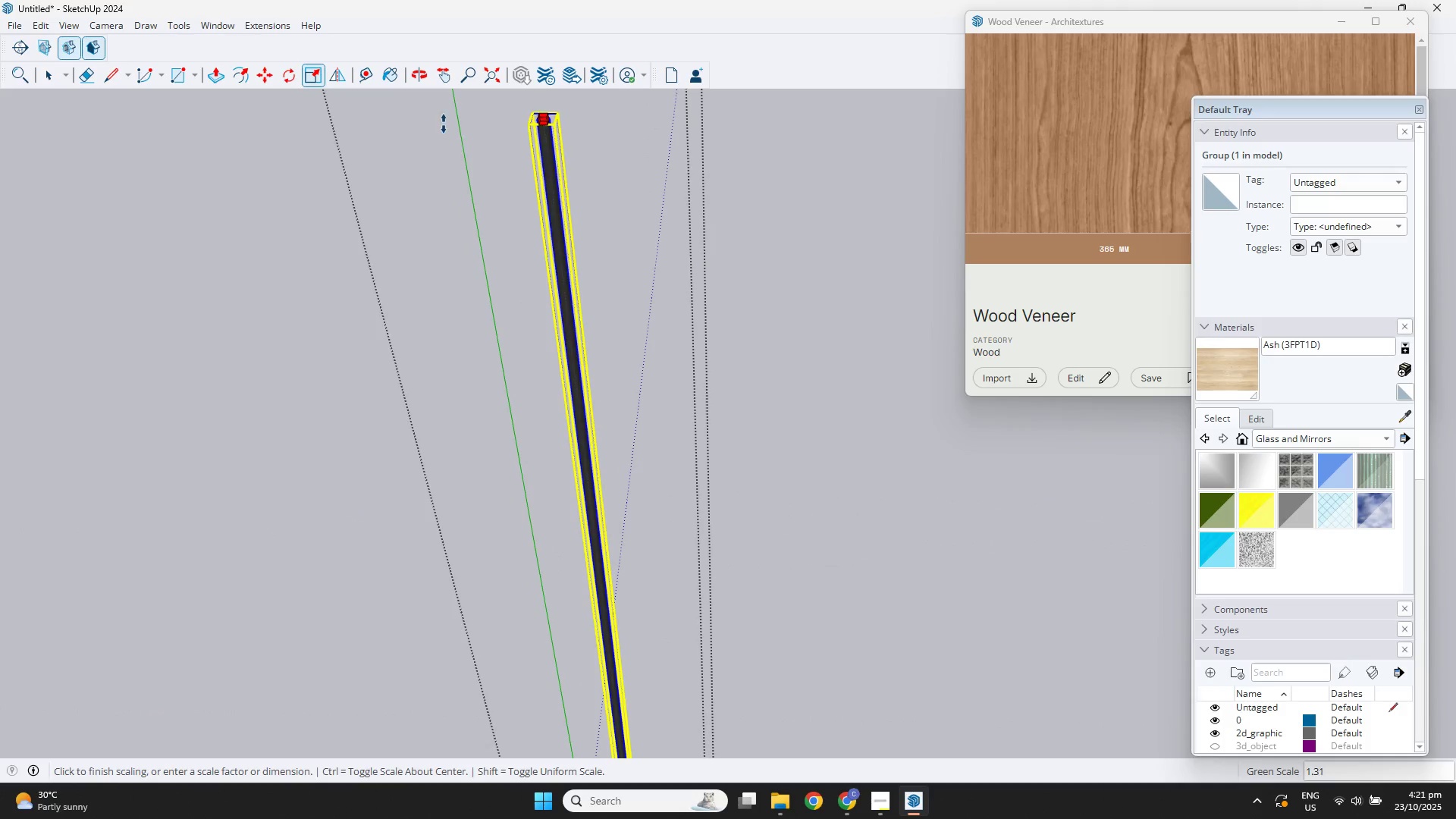 
scroll: coordinate [443, 128], scroll_direction: down, amount: 5.0
 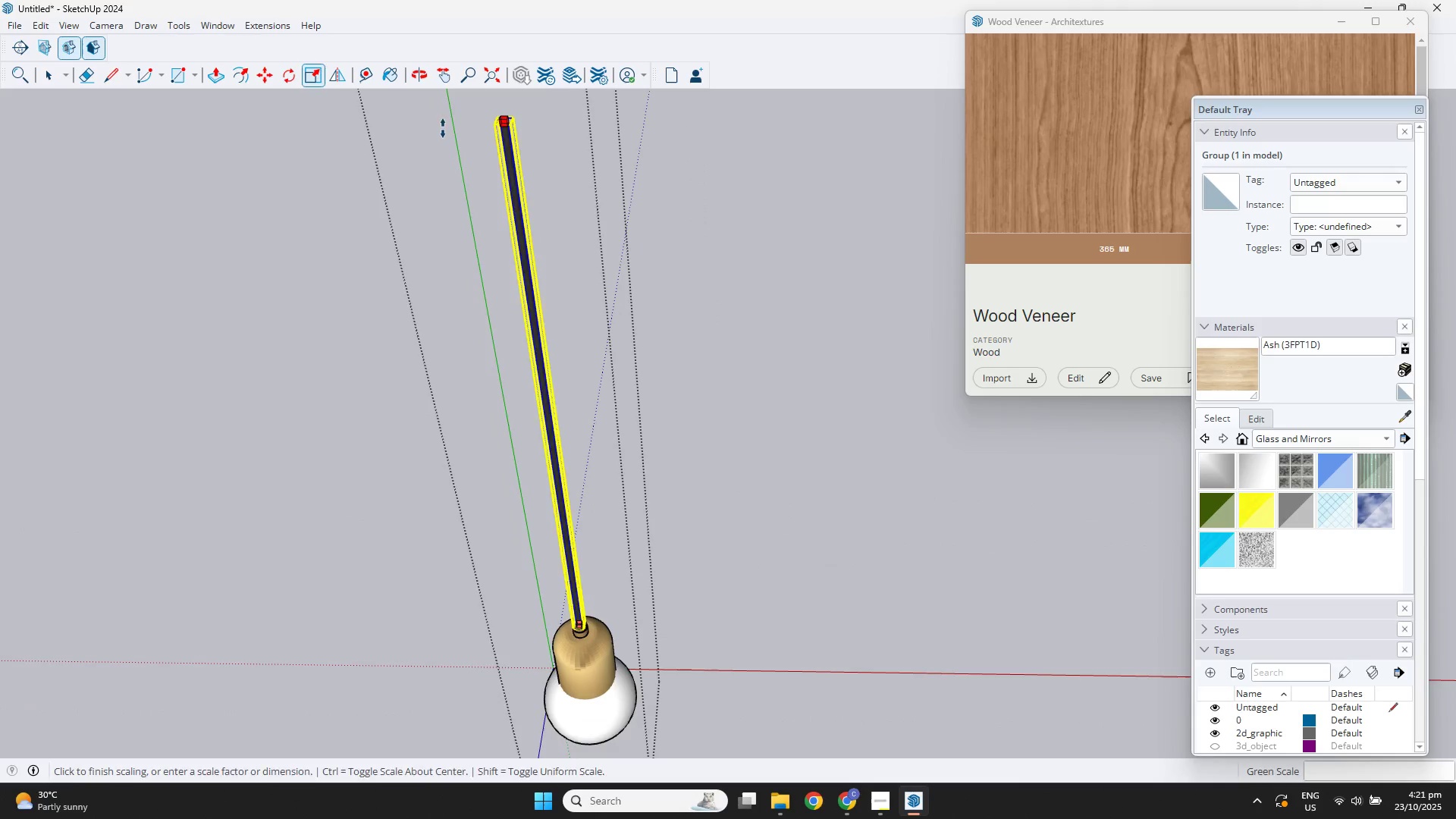 
hold_key(key=ShiftLeft, duration=0.58)
 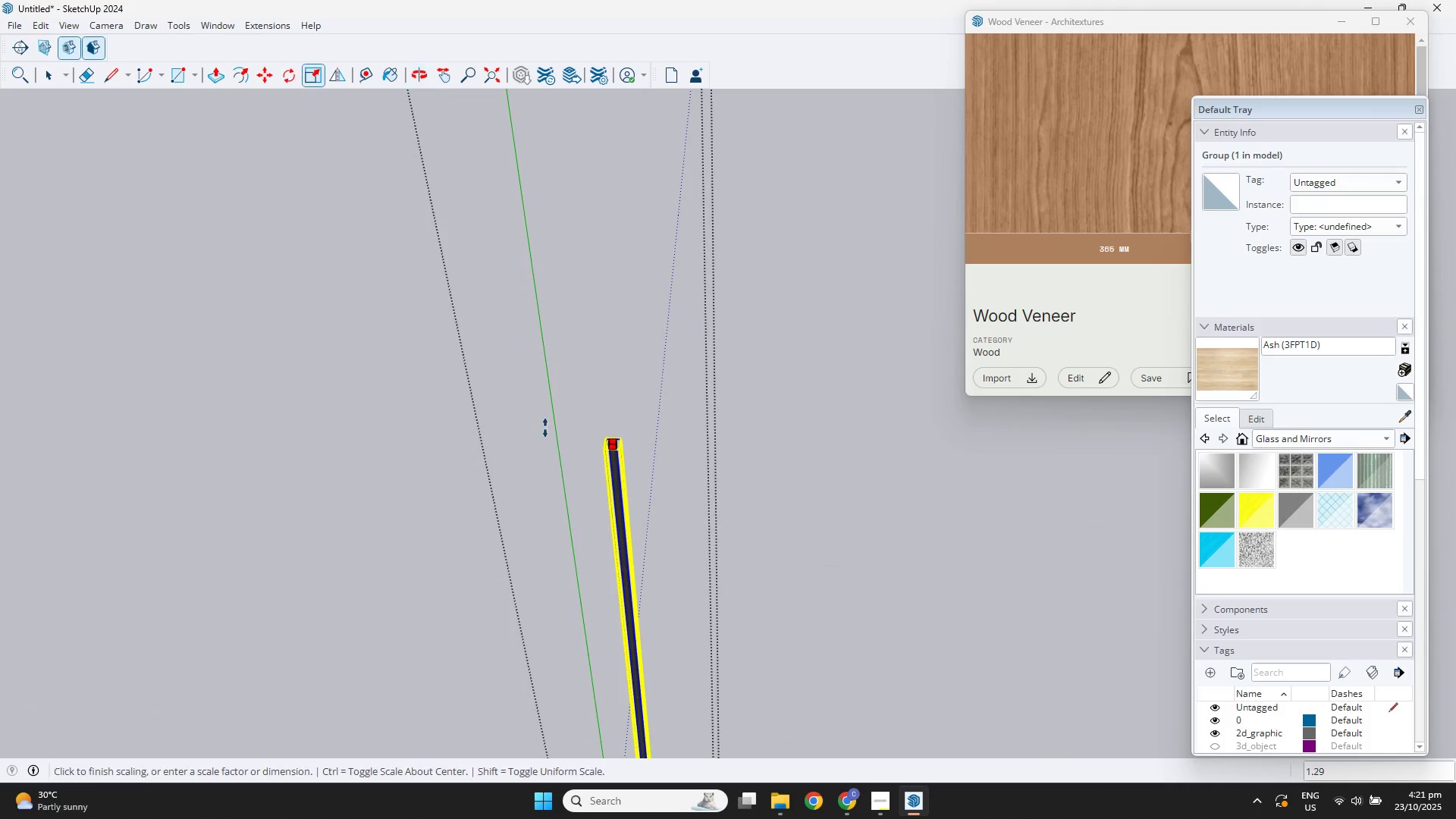 
scroll: coordinate [526, 331], scroll_direction: down, amount: 2.0
 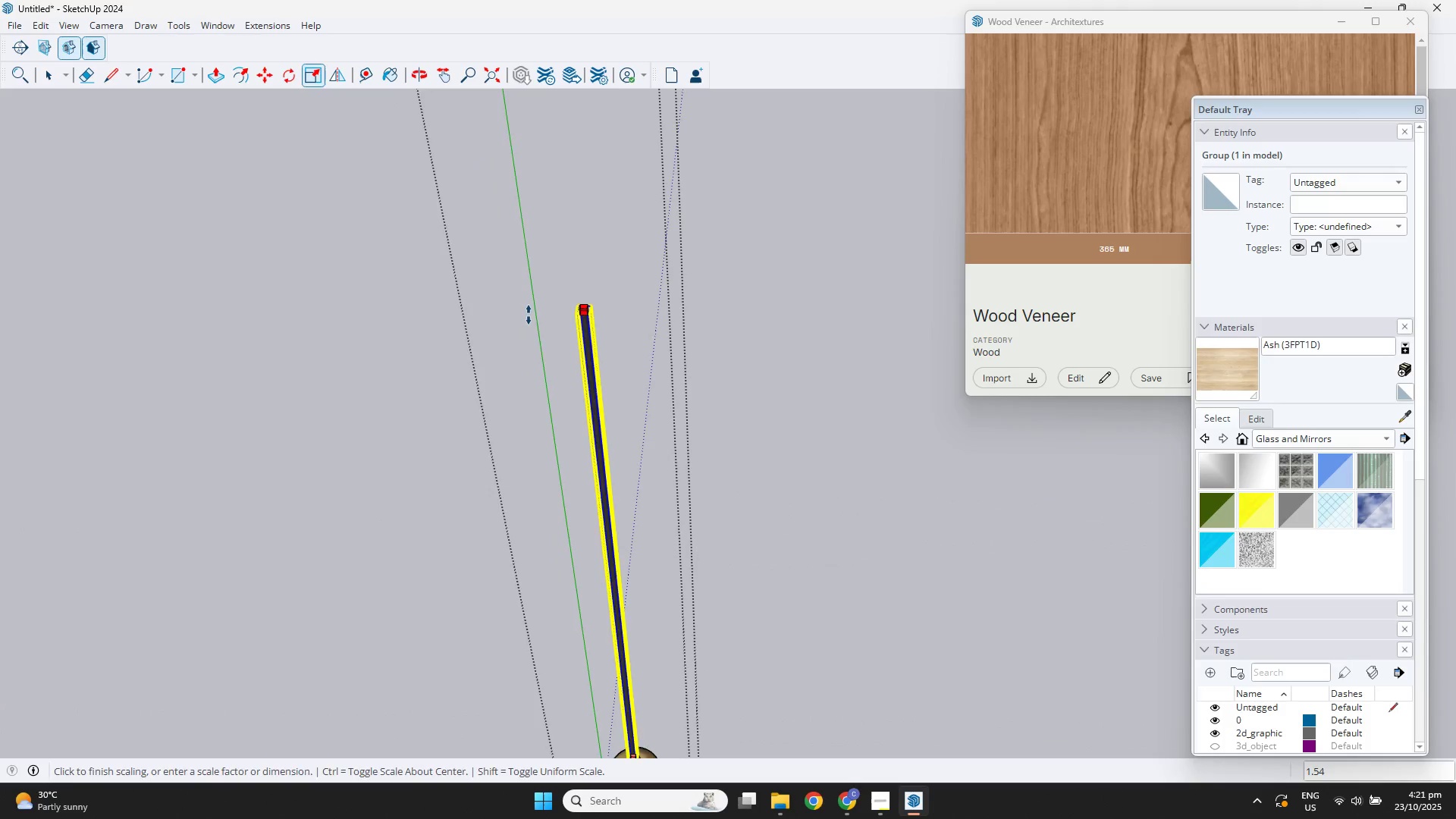 
hold_key(key=ShiftLeft, duration=0.36)
 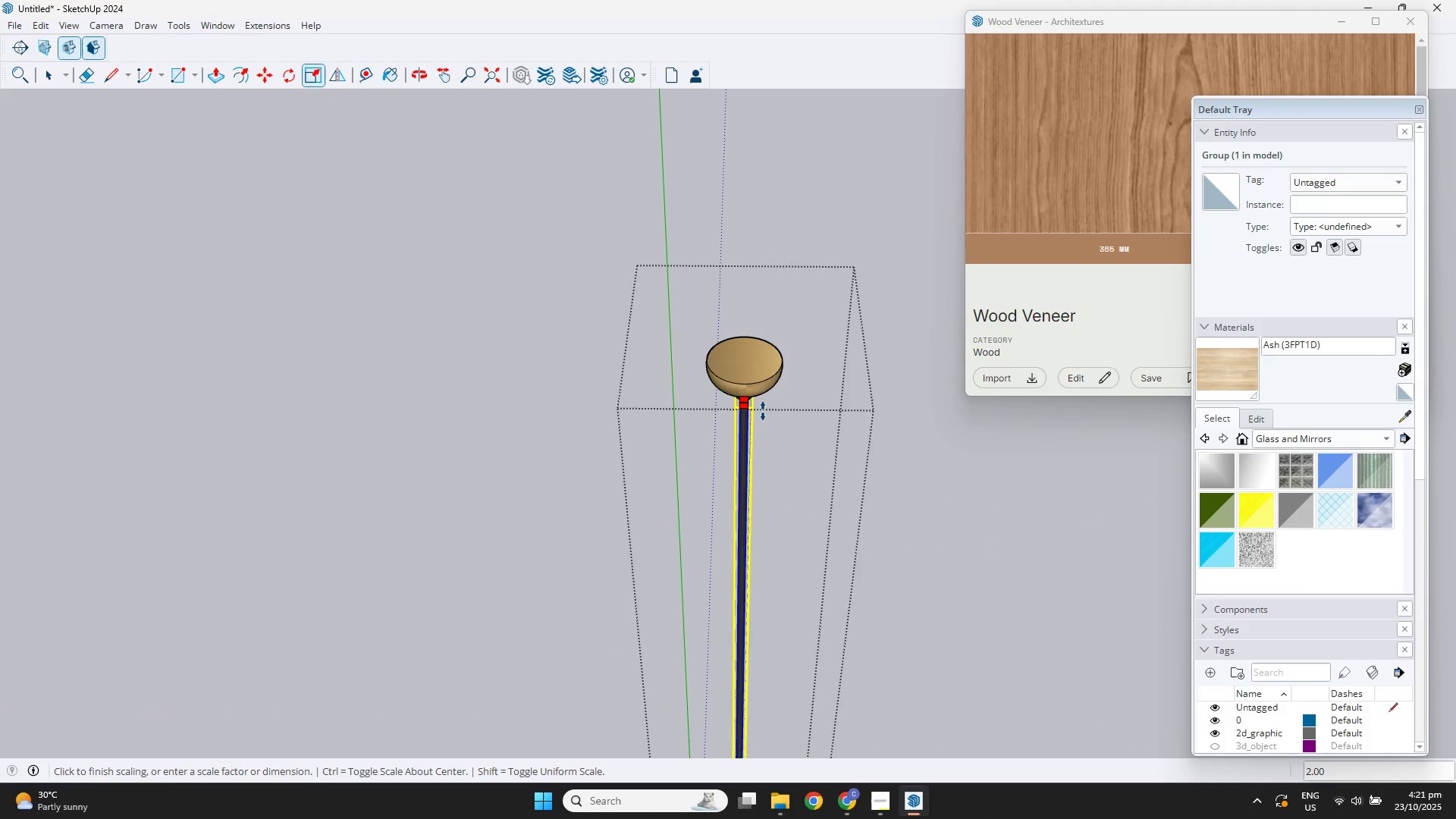 
scroll: coordinate [758, 416], scroll_direction: up, amount: 1.0
 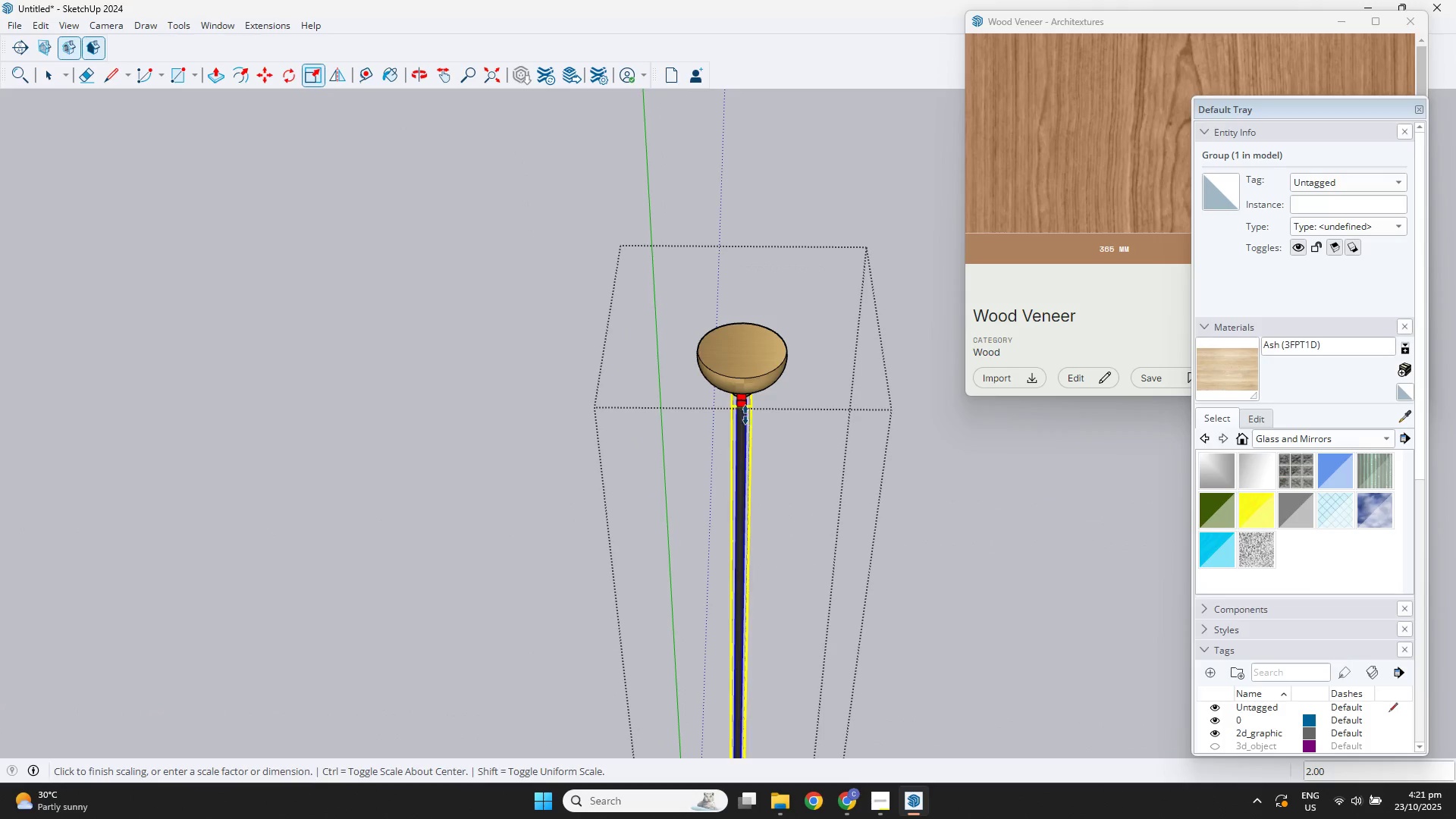 
left_click([745, 414])
 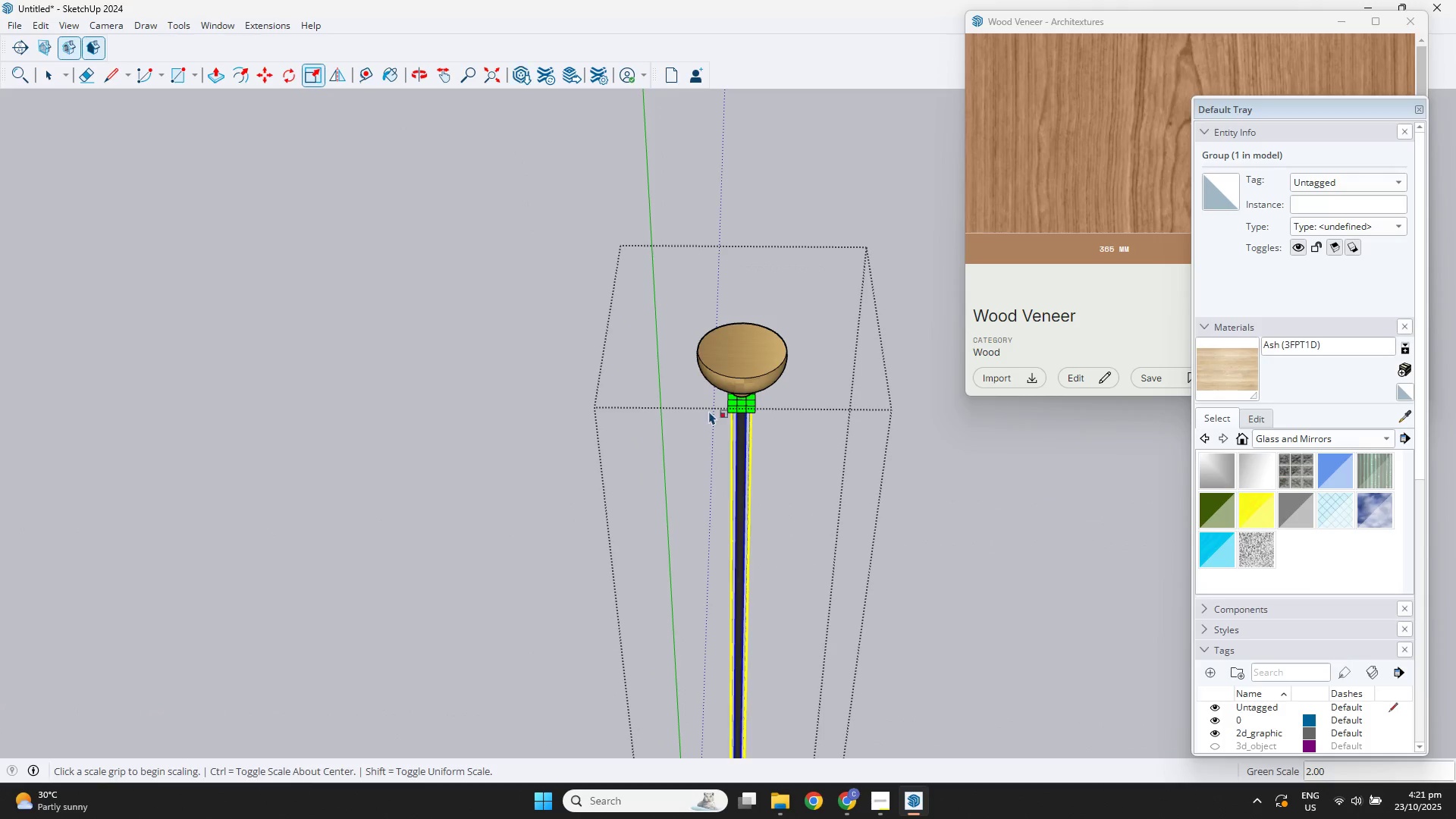 
key(Space)
 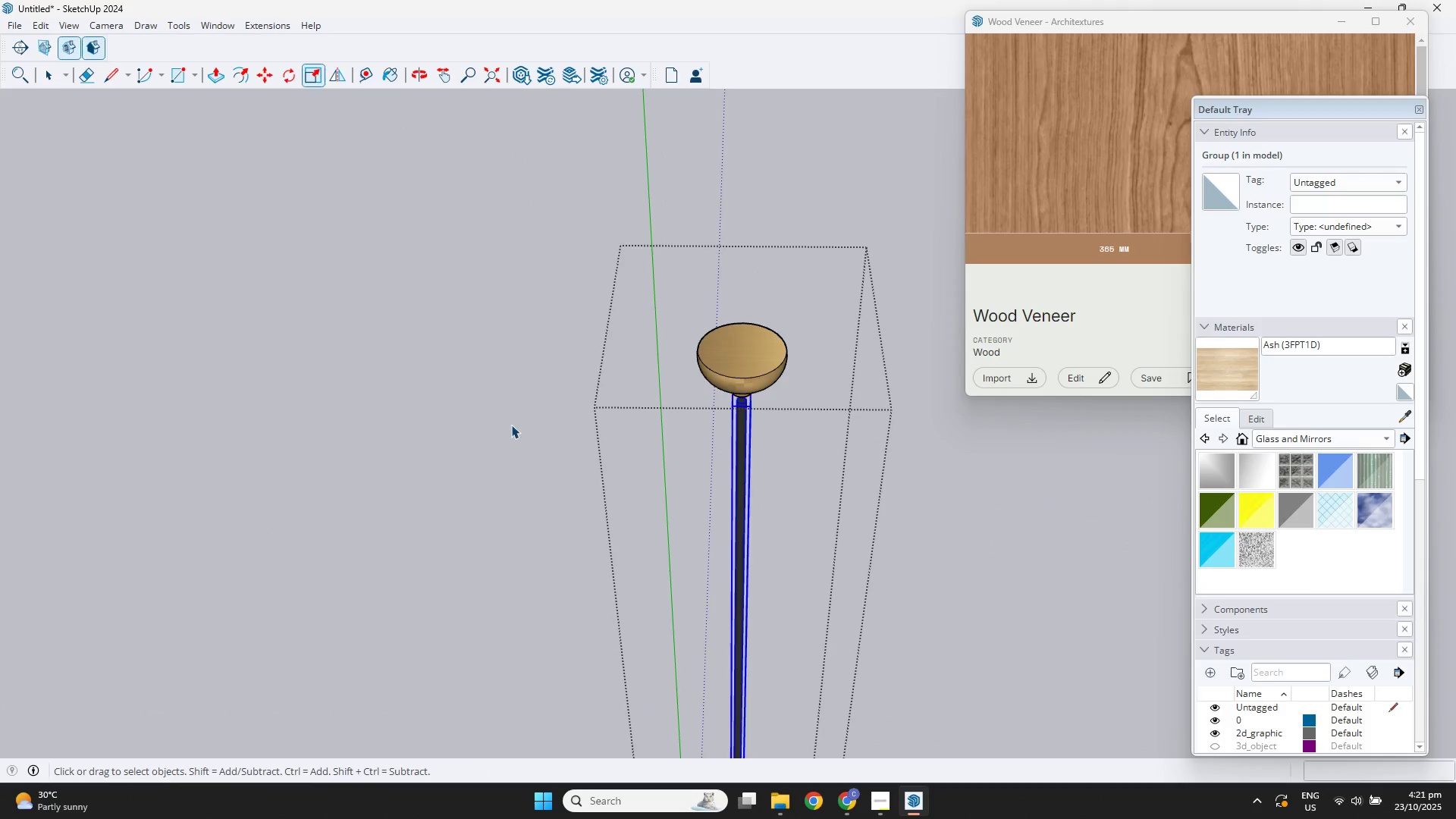 
double_click([509, 425])
 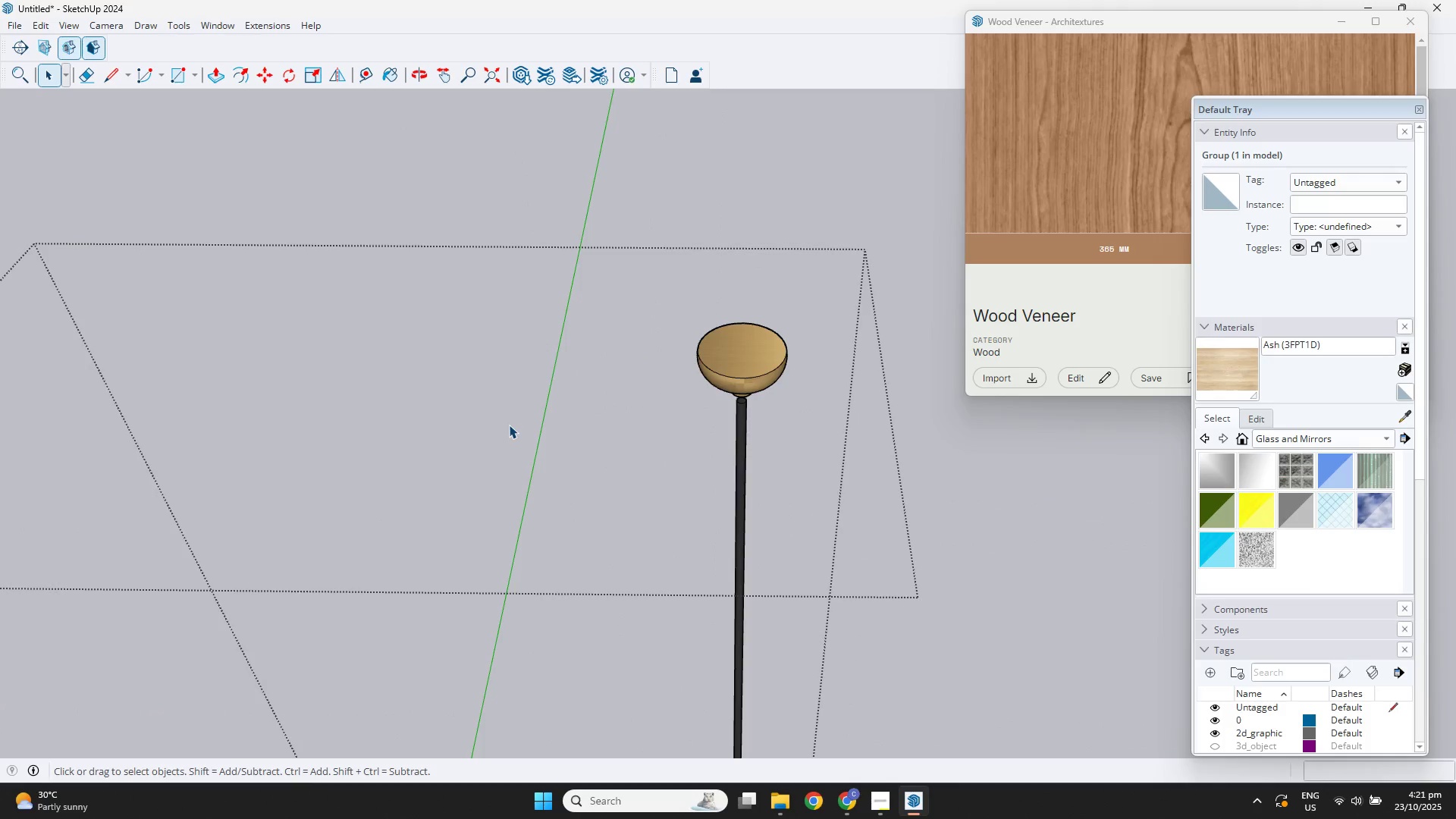 
scroll: coordinate [631, 410], scroll_direction: up, amount: 3.0
 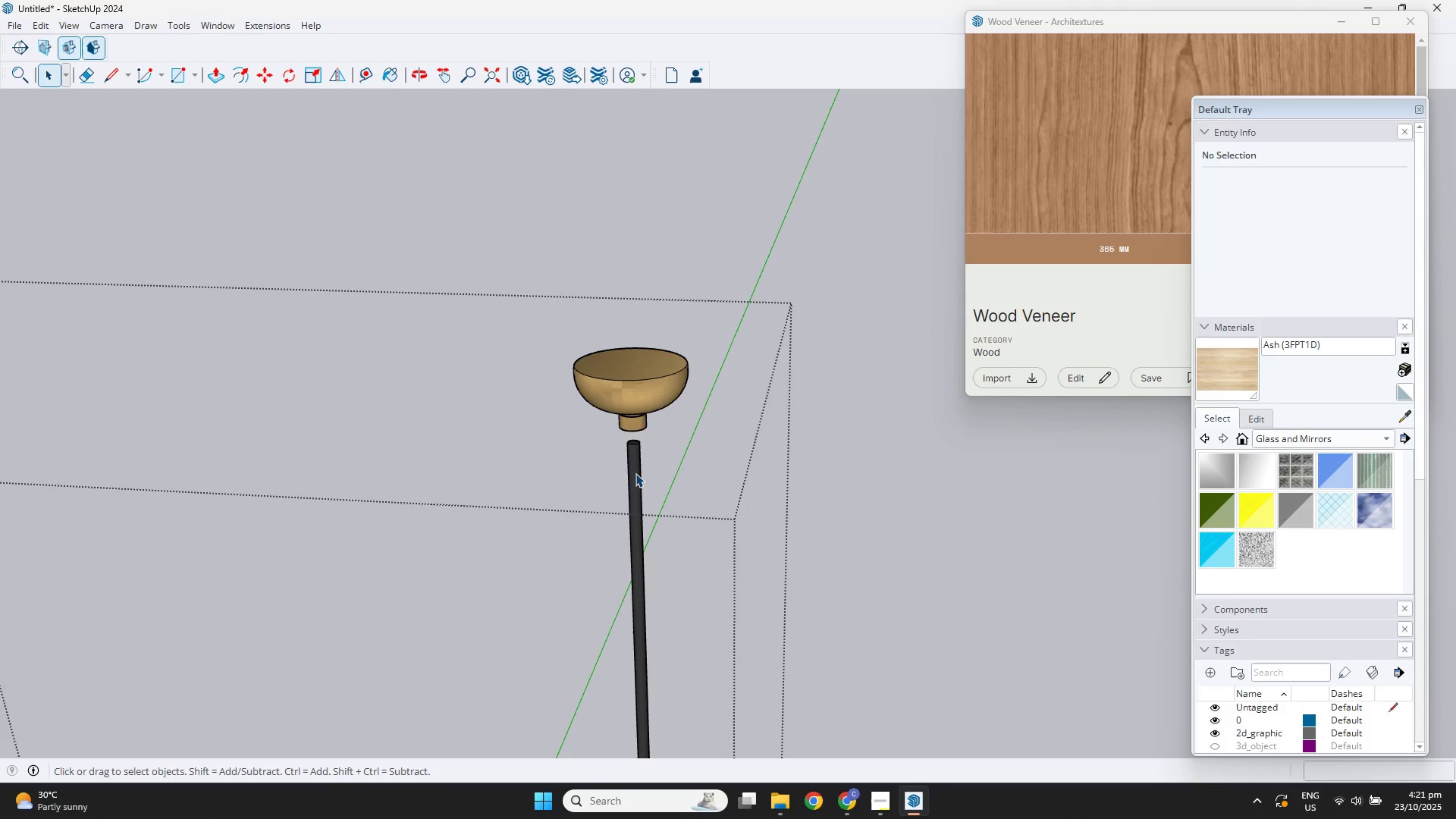 
double_click([633, 472])
 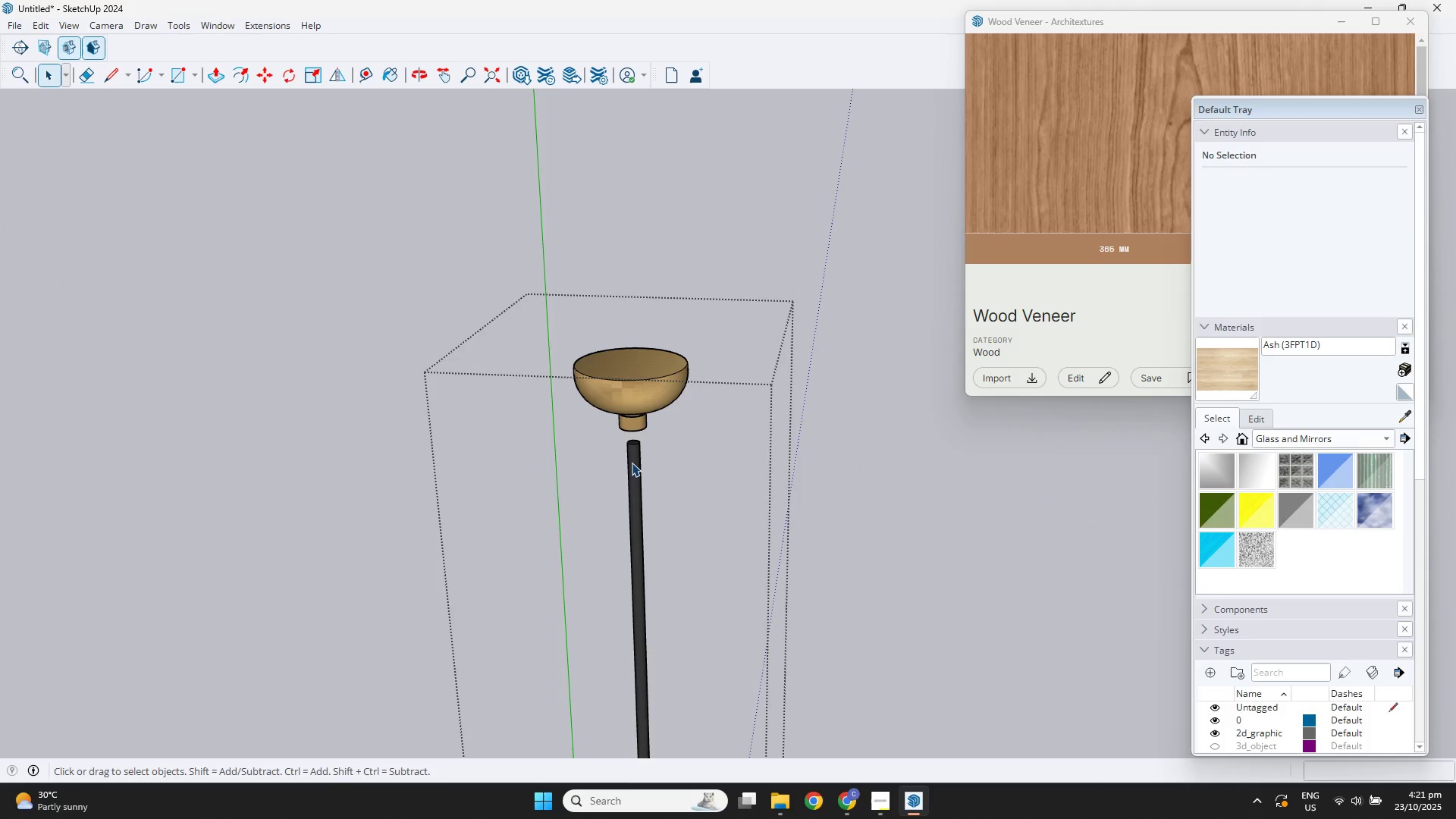 
scroll: coordinate [630, 447], scroll_direction: up, amount: 3.0
 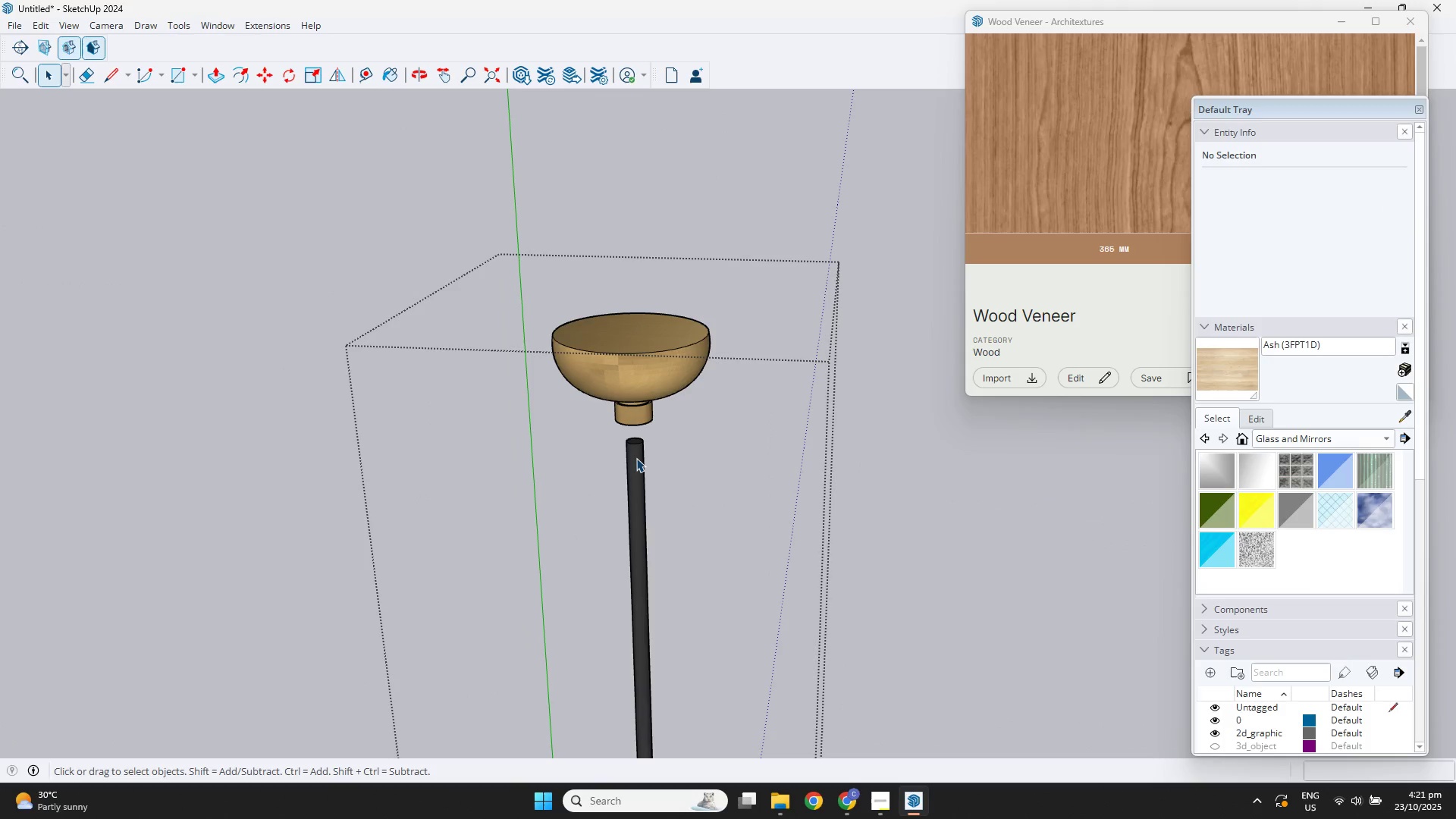 
left_click([636, 458])
 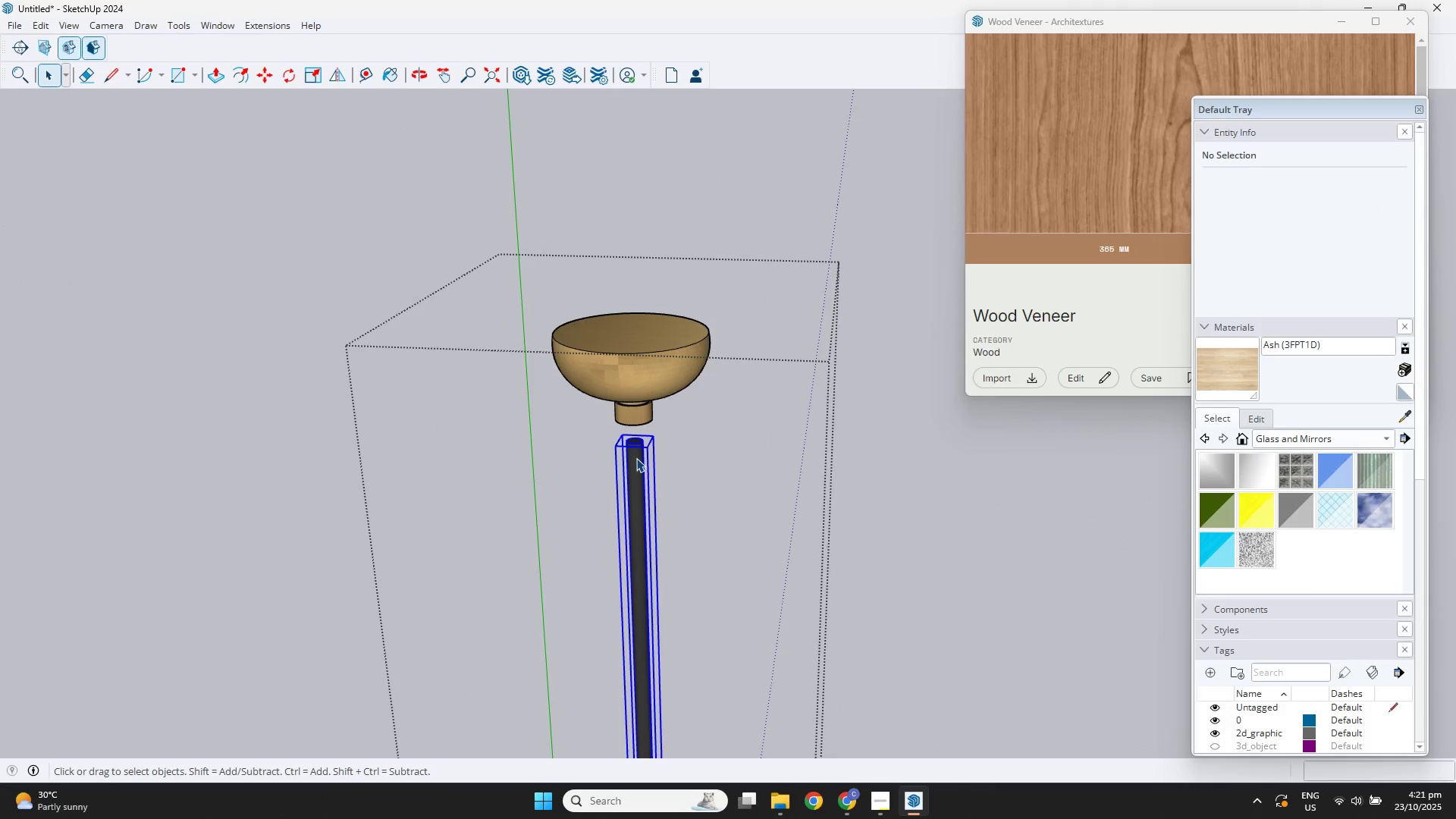 
key(S)
 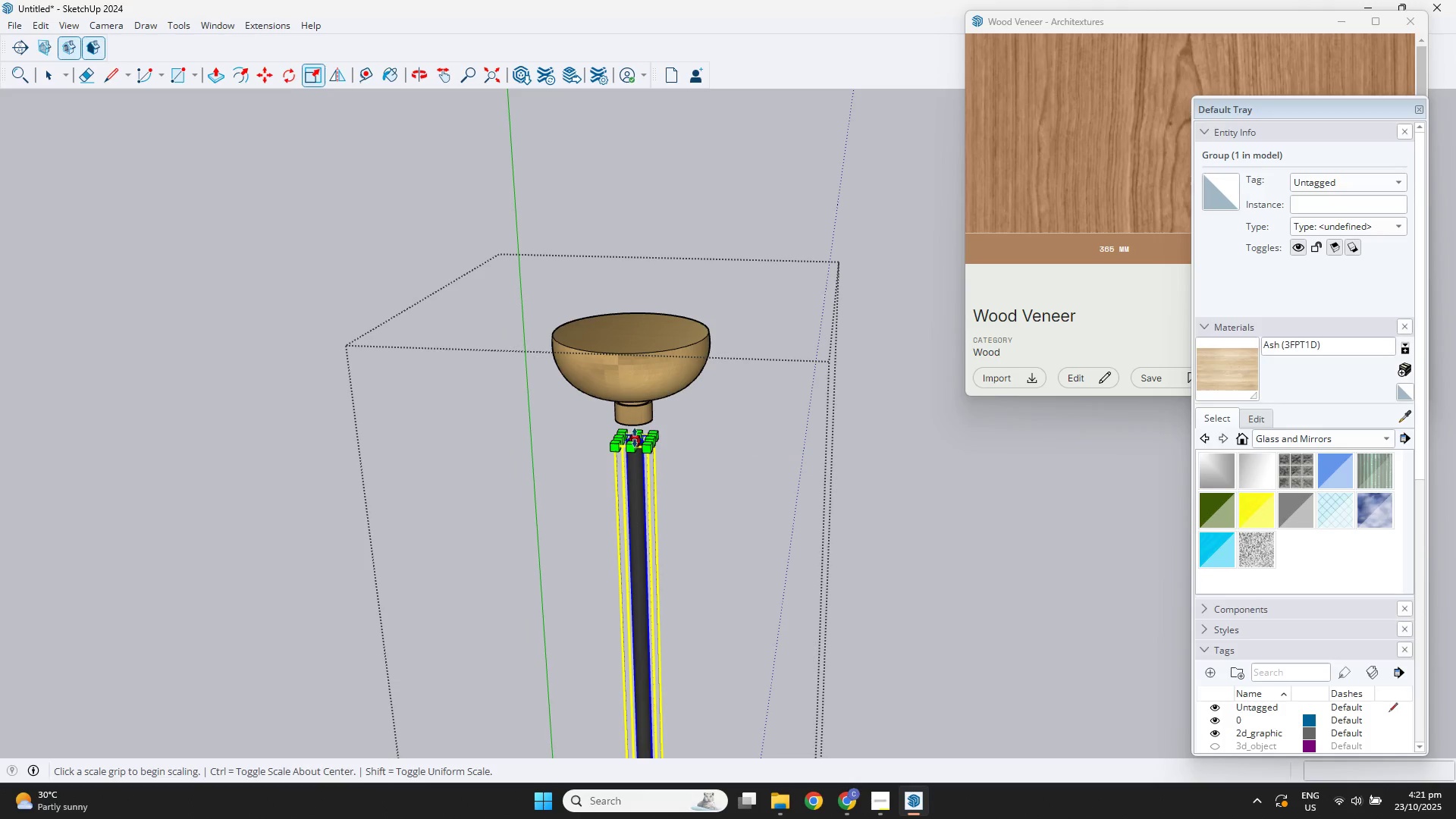 
left_click([635, 437])
 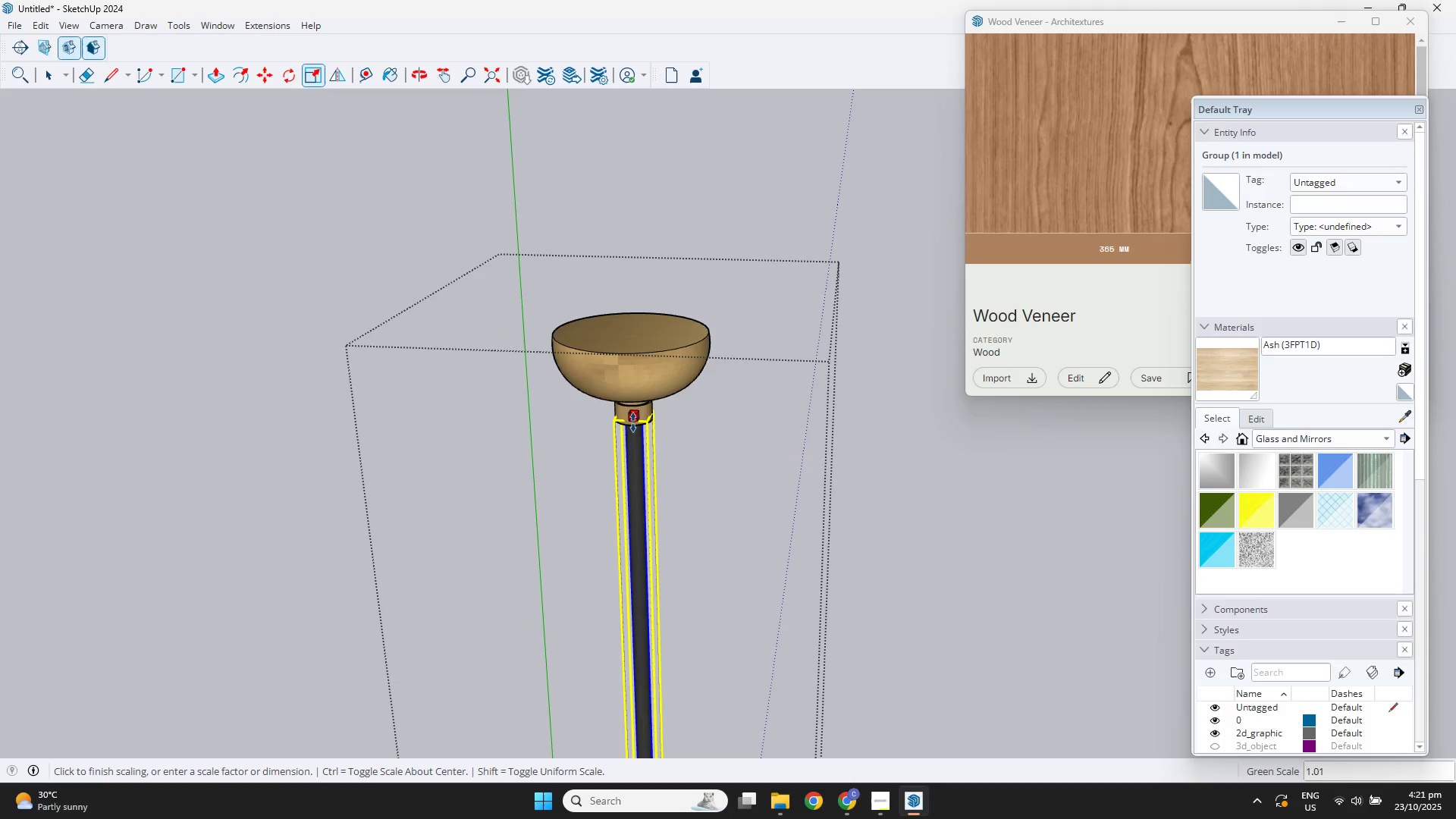 
left_click([633, 422])
 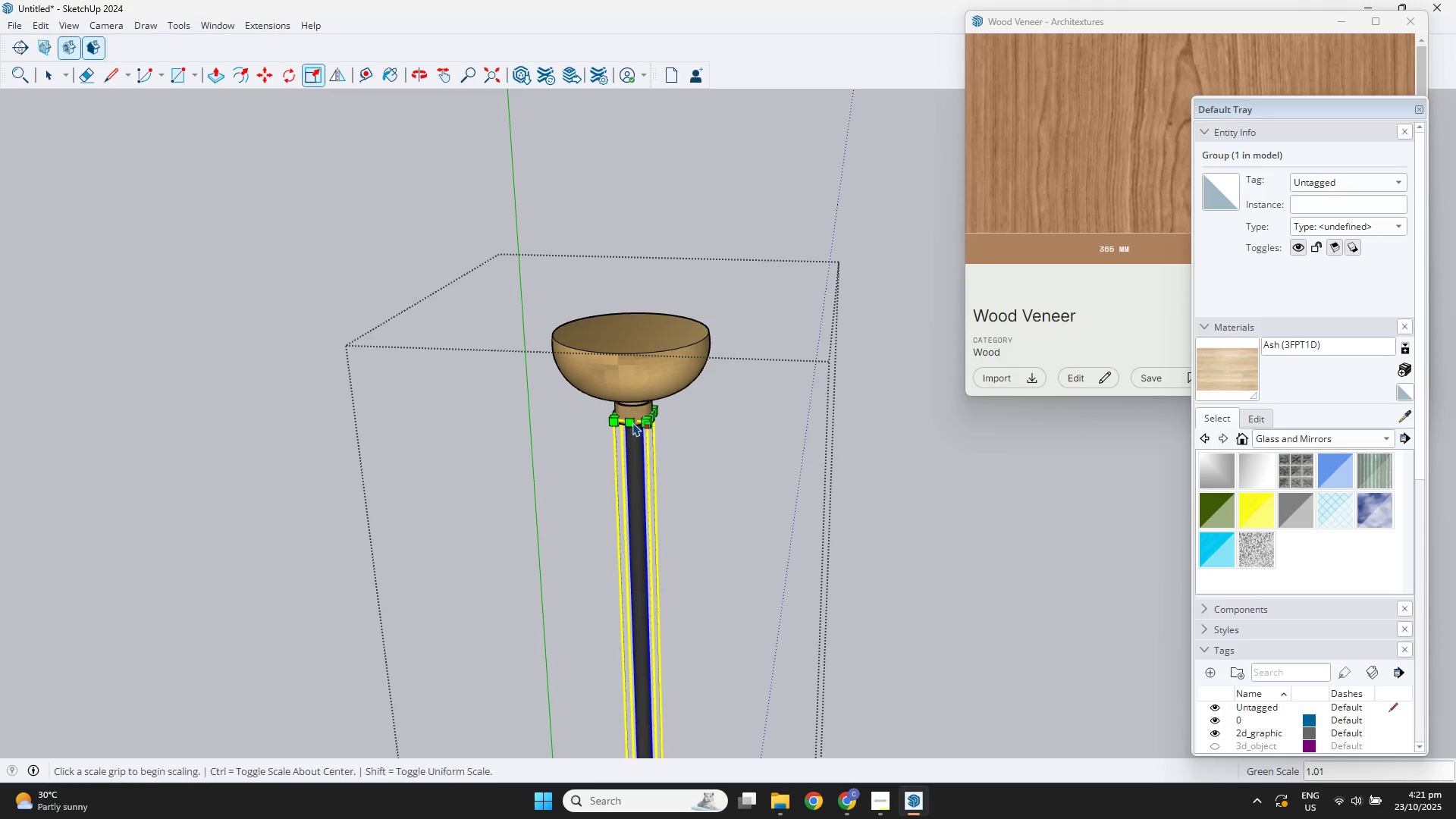 
key(Space)
 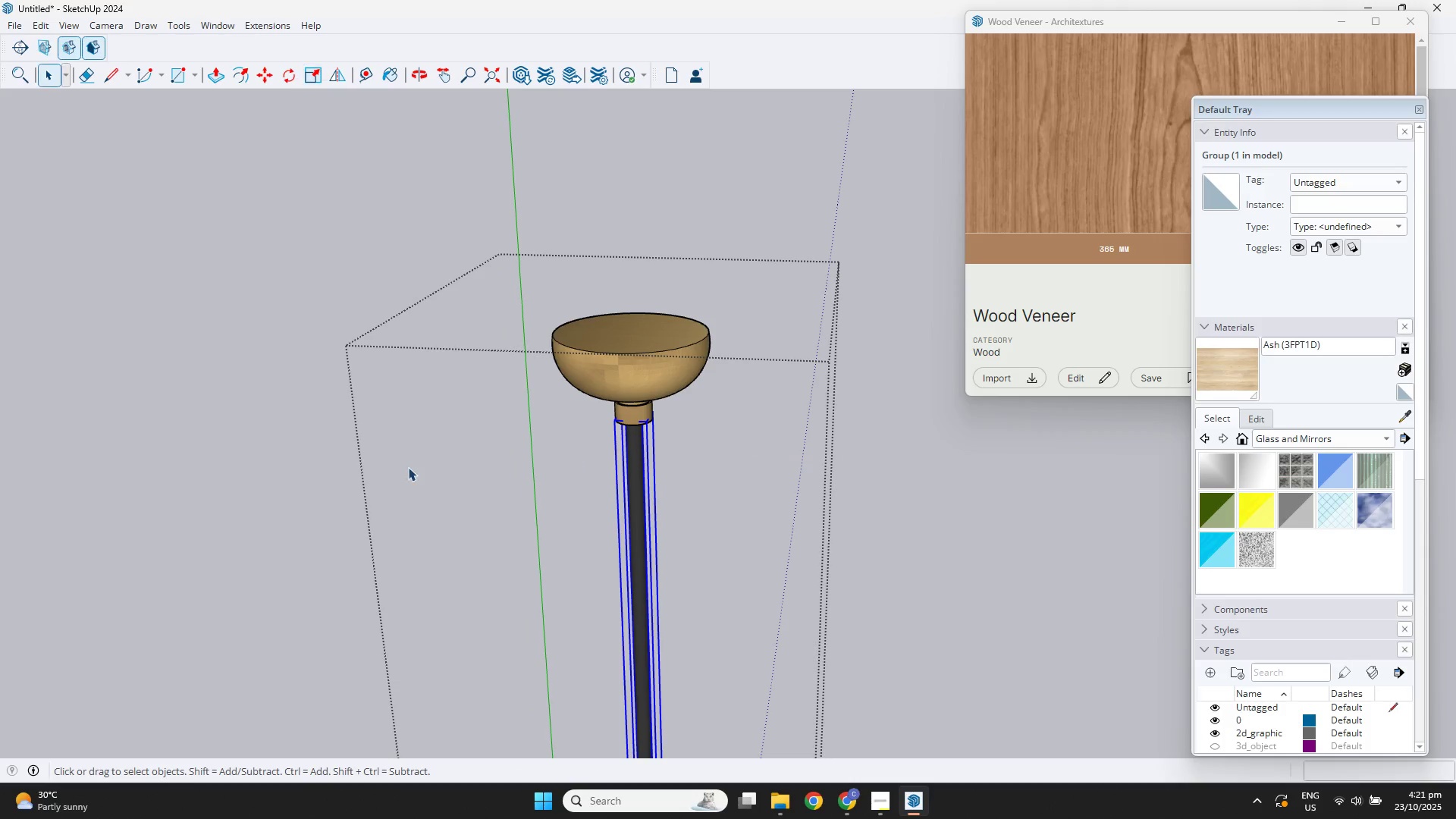 
double_click([408, 467])
 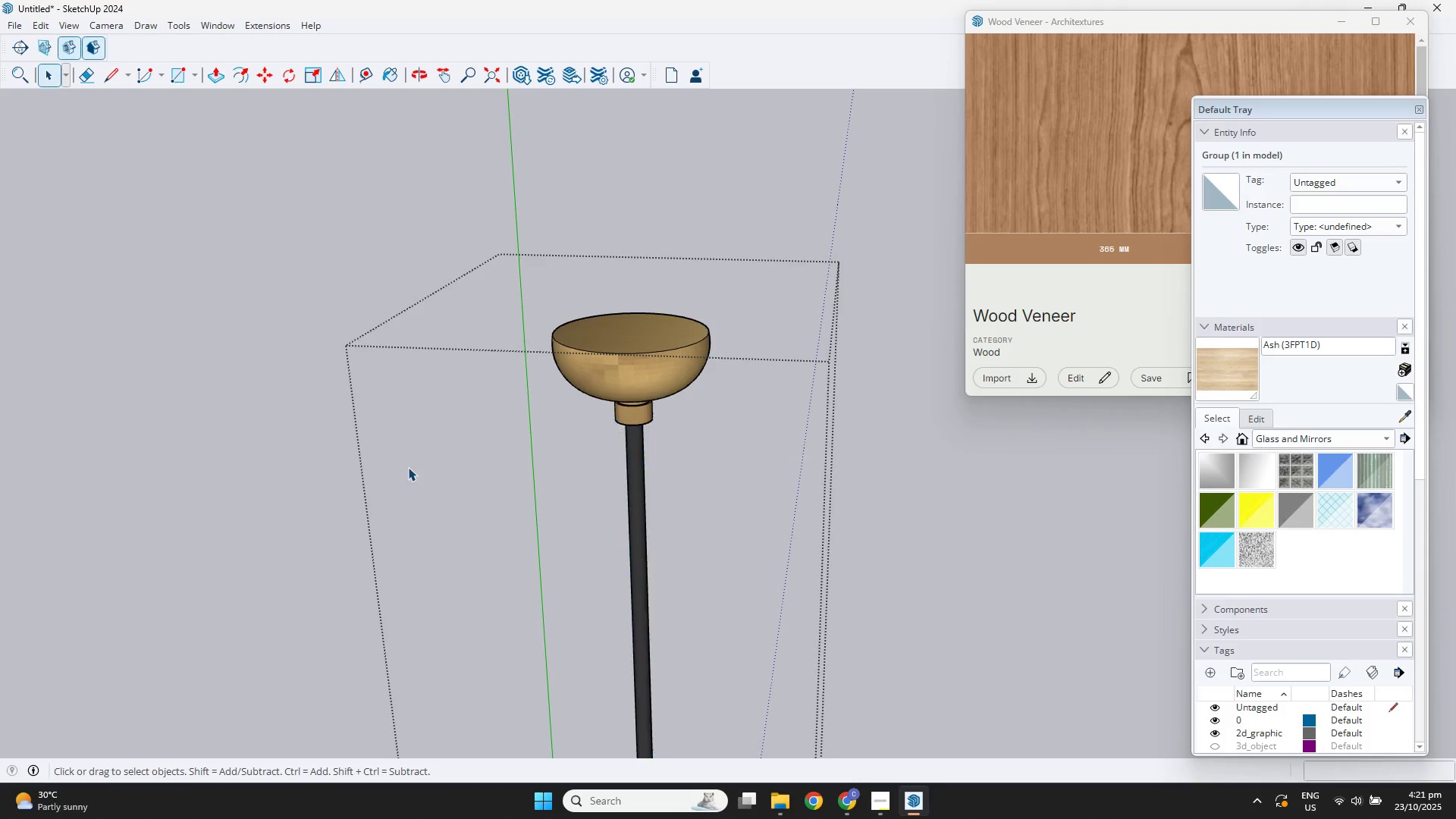 
scroll: coordinate [411, 475], scroll_direction: down, amount: 4.0
 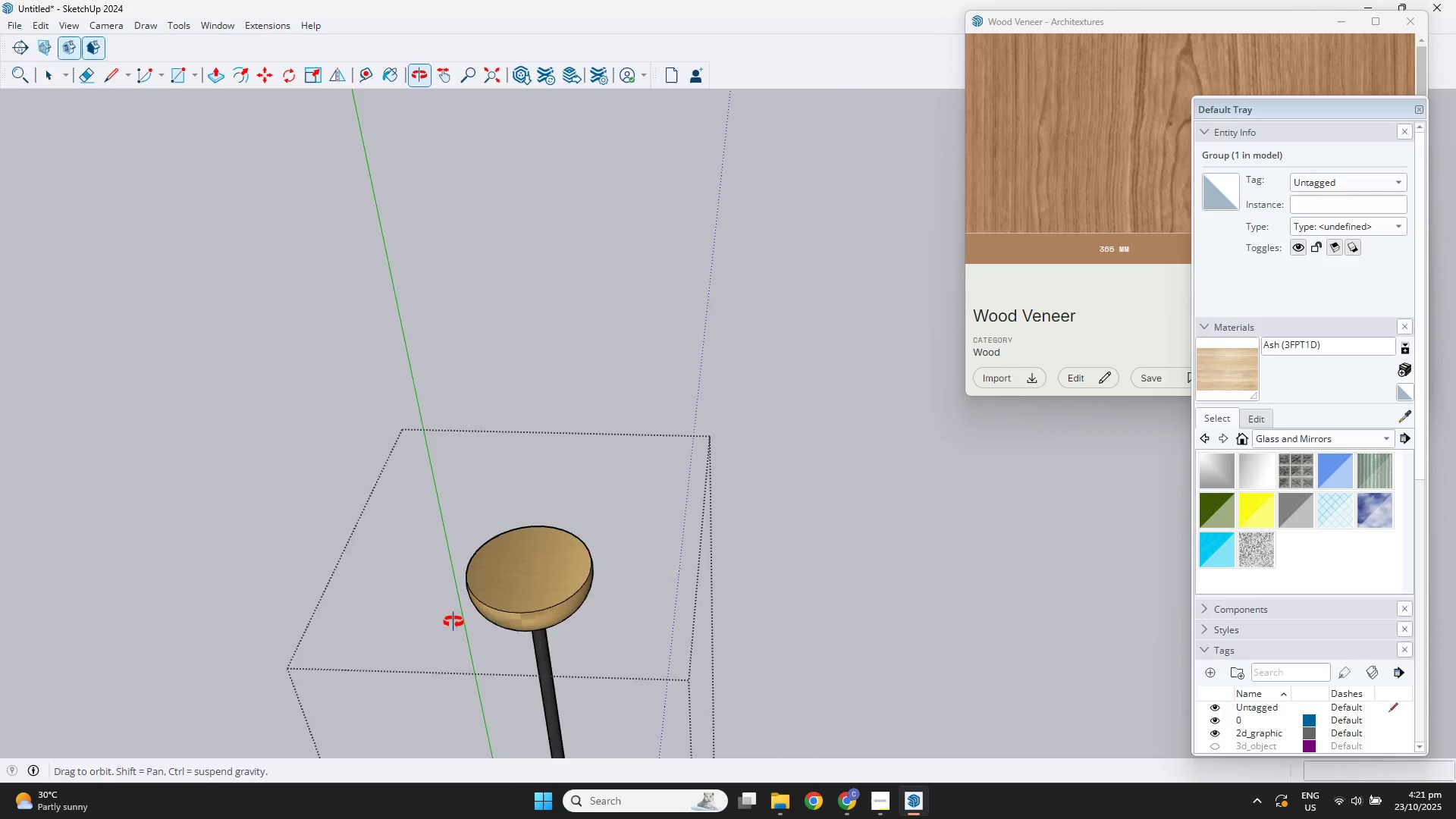 
key(Escape)
 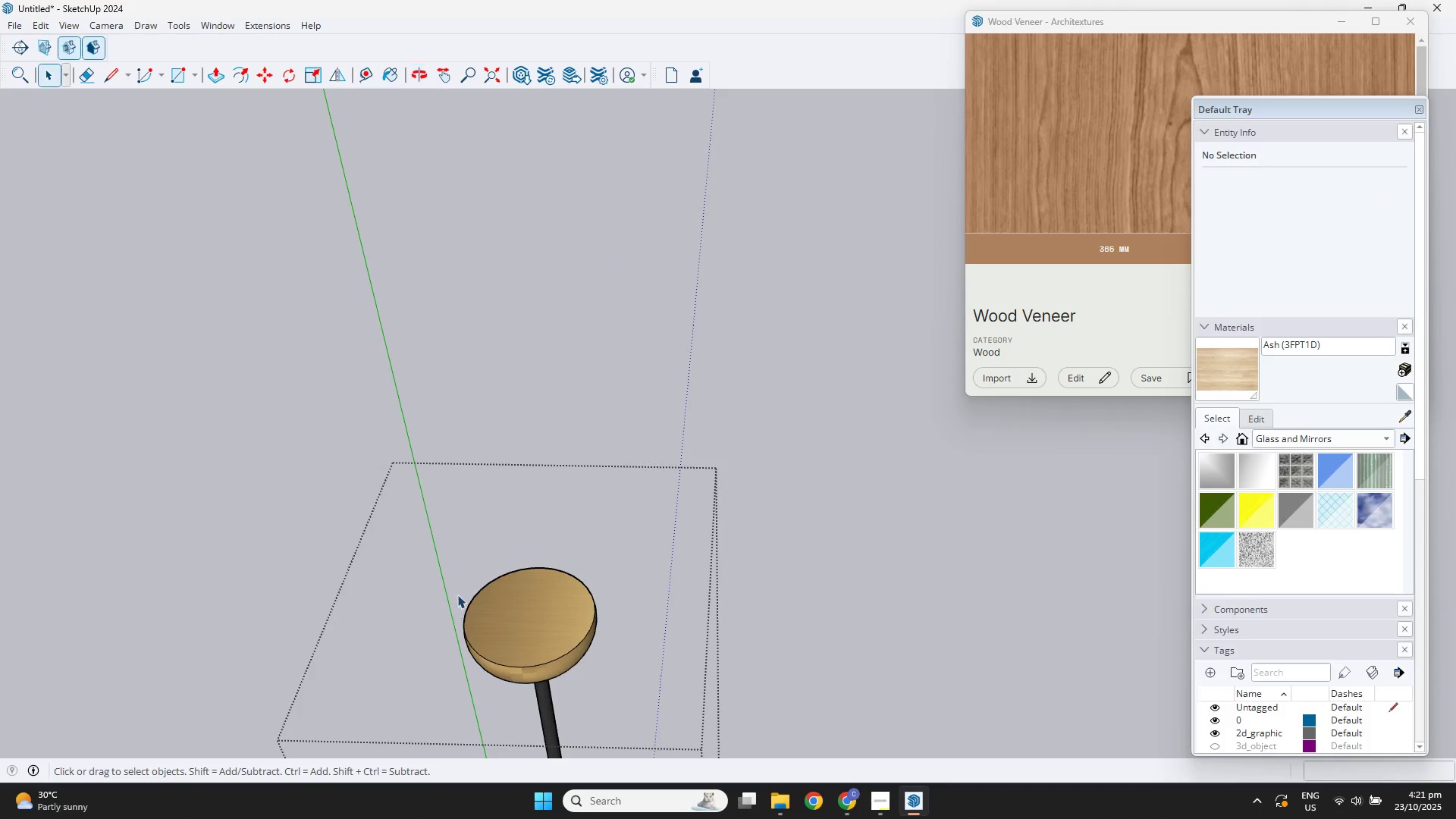 
key(Escape)
 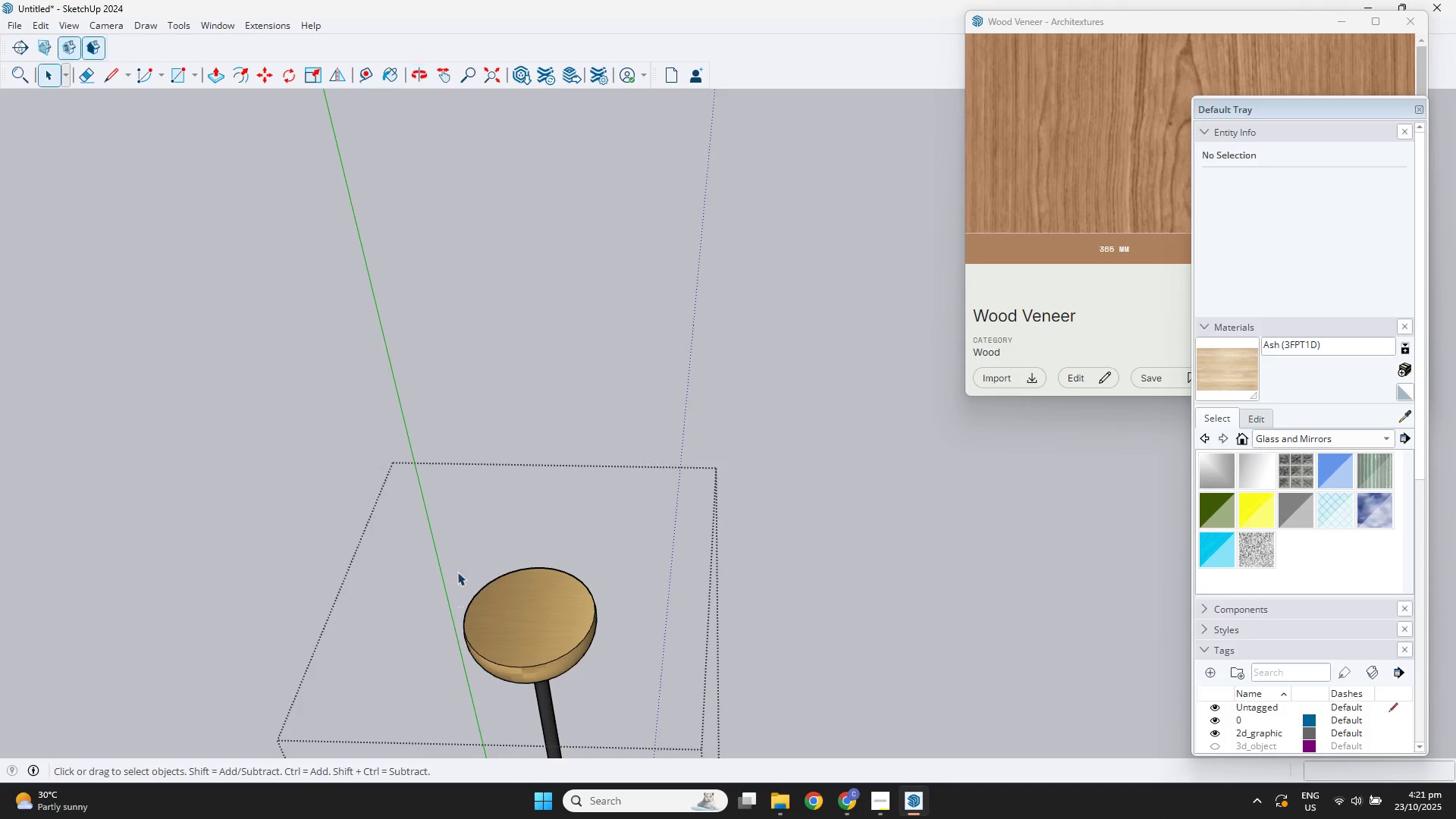 
scroll: coordinate [435, 517], scroll_direction: down, amount: 4.0
 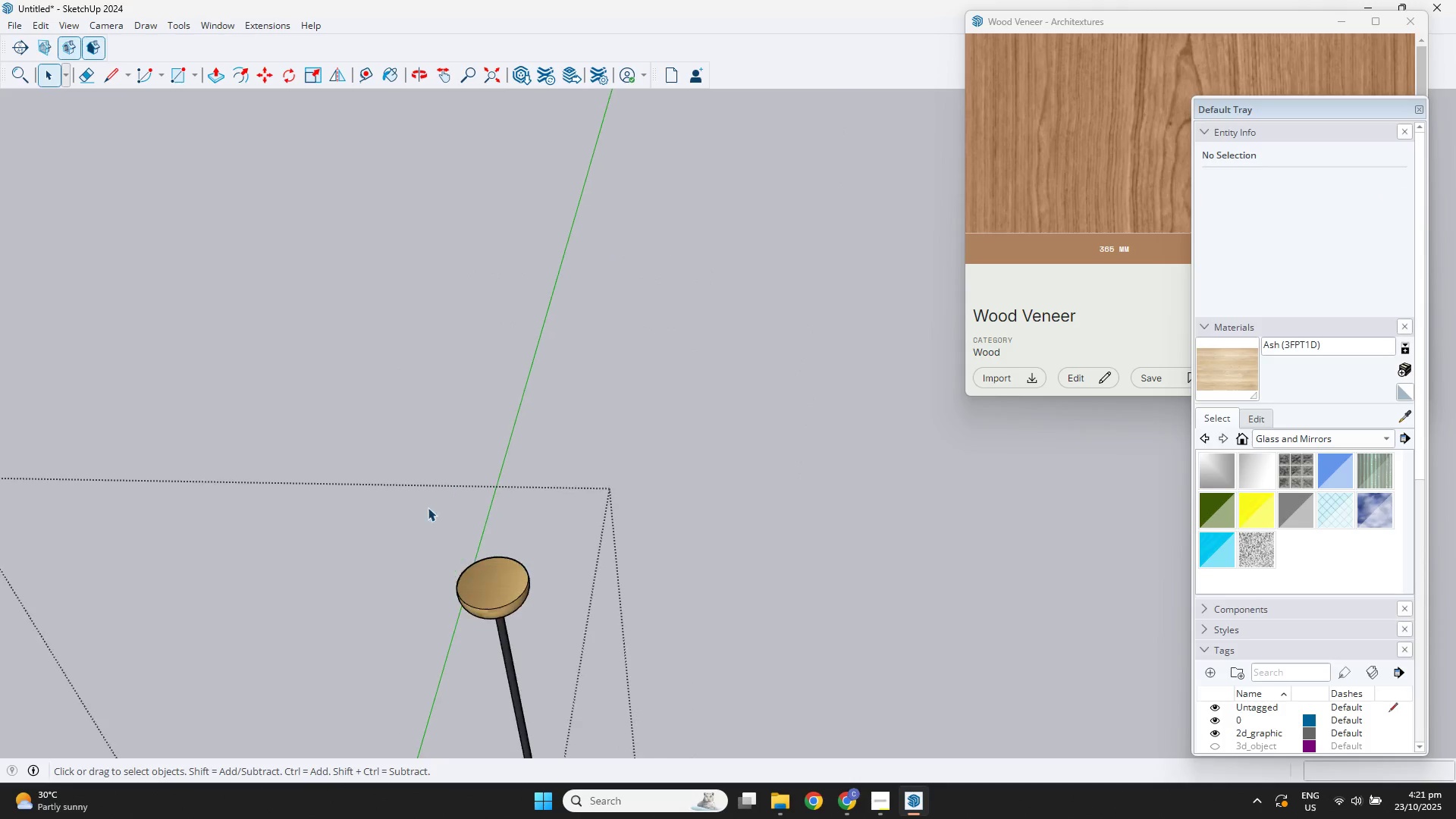 
key(Escape)
 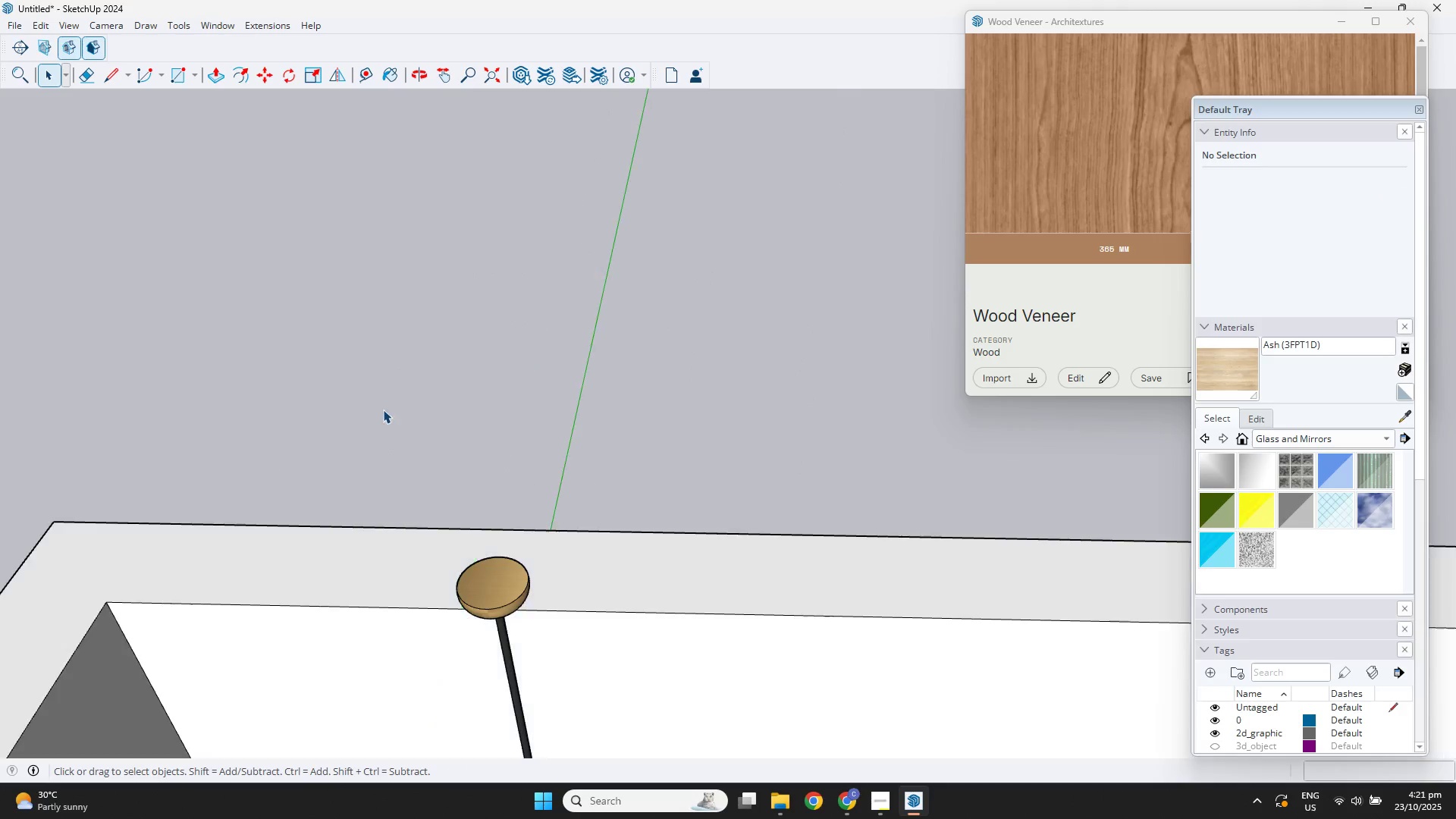 
key(Space)
 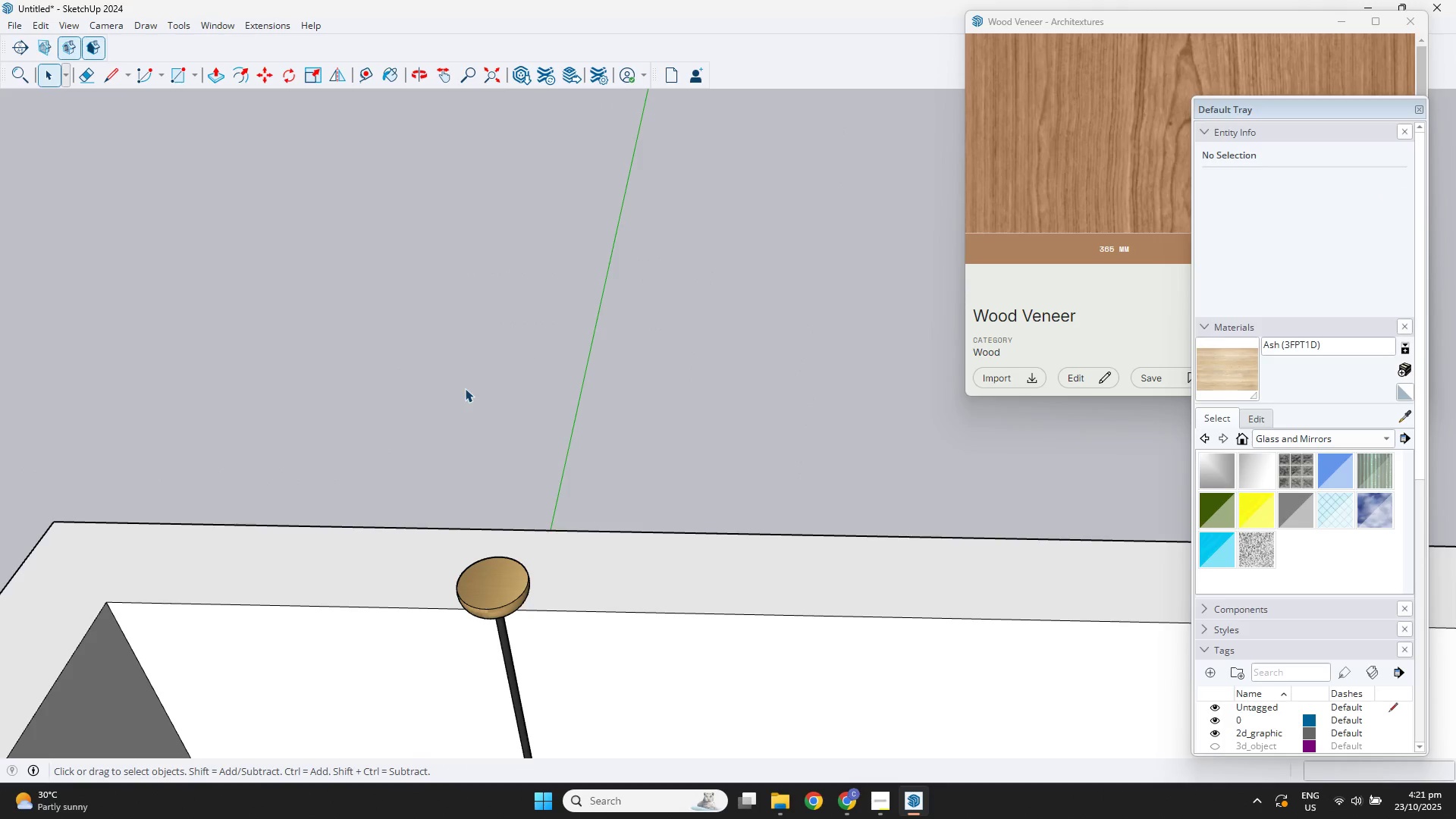 
scroll: coordinate [601, 608], scroll_direction: down, amount: 12.0
 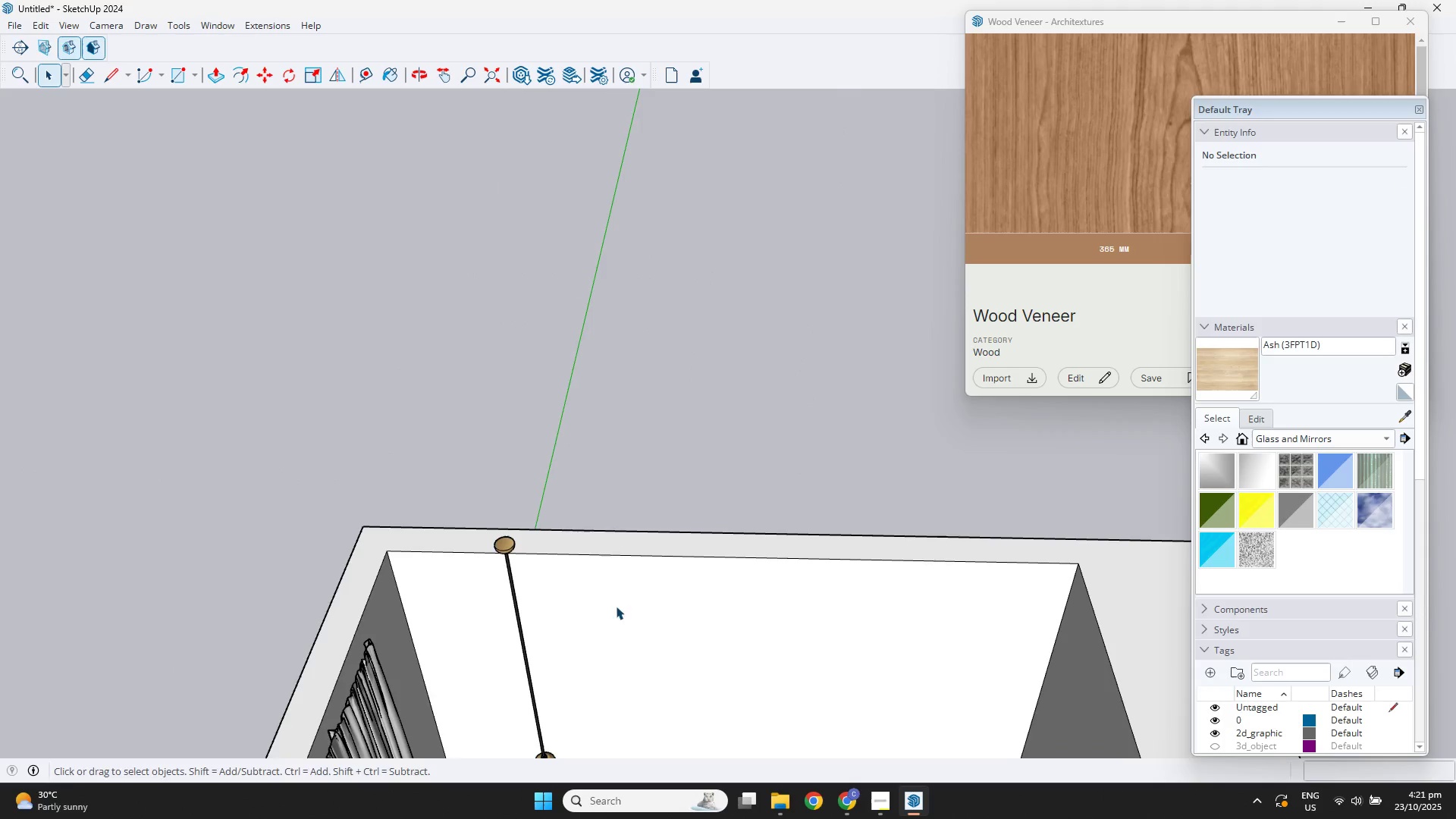 
key(Shift+ShiftLeft)
 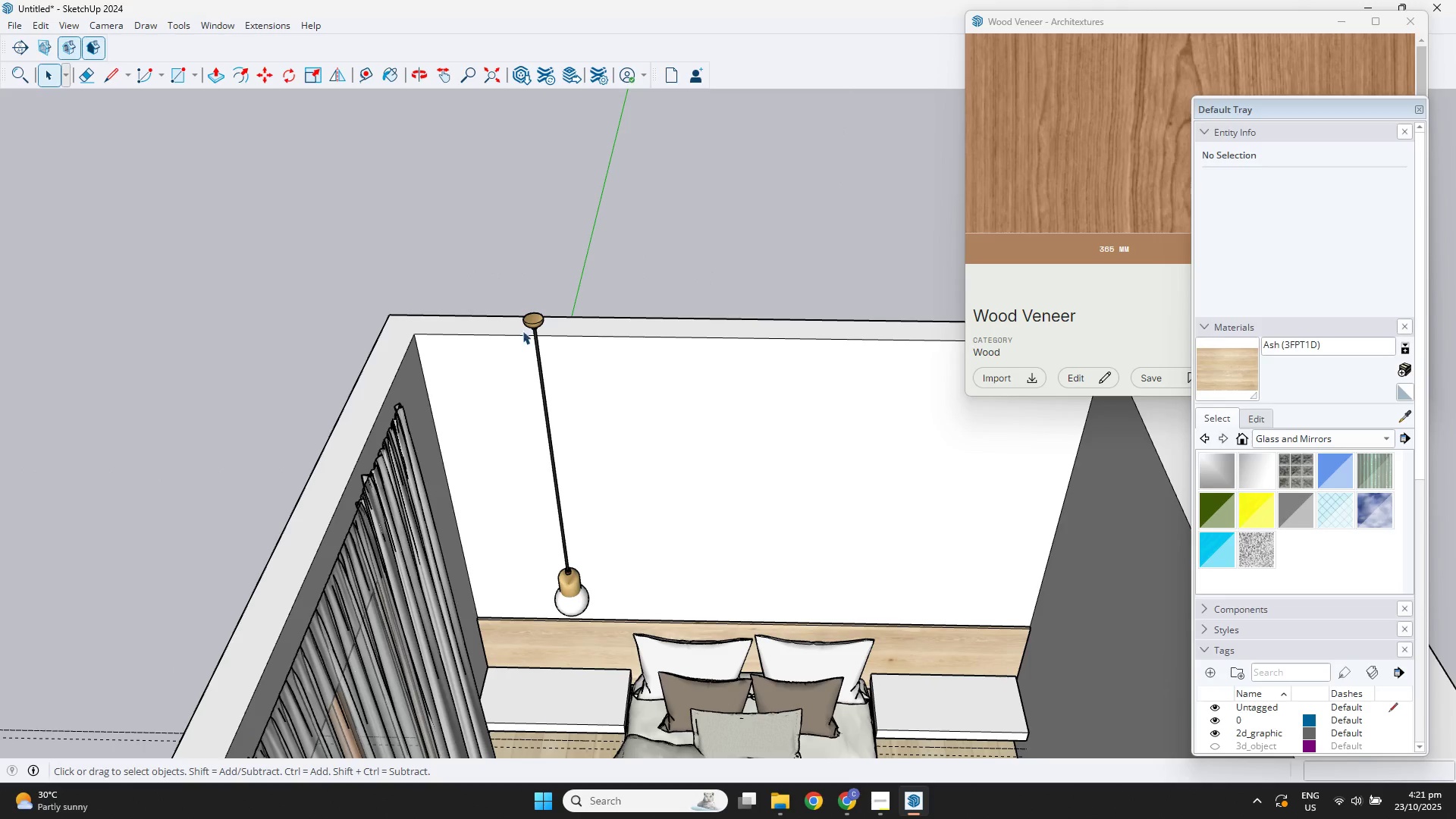 
left_click([531, 322])
 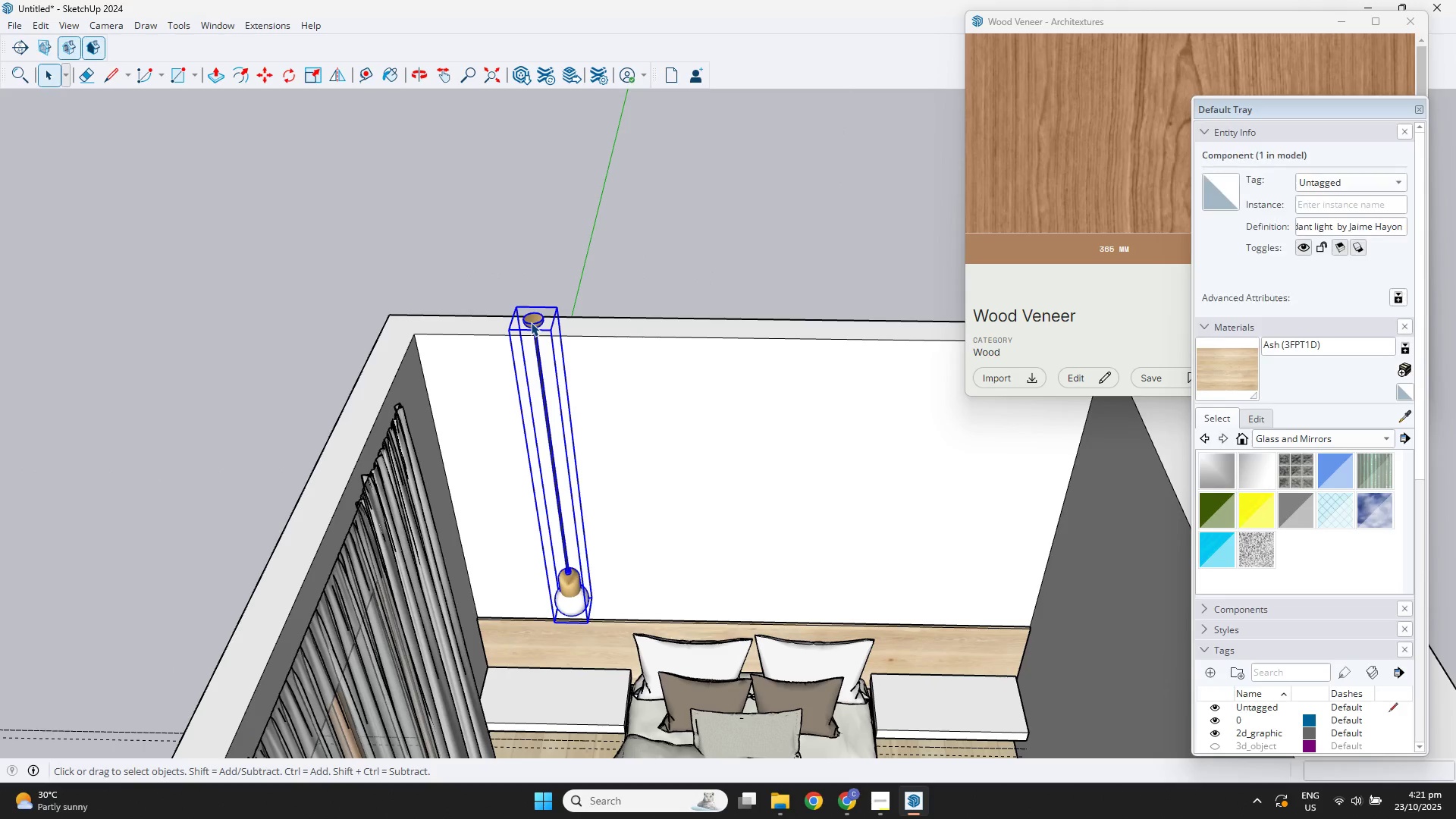 
key(M)
 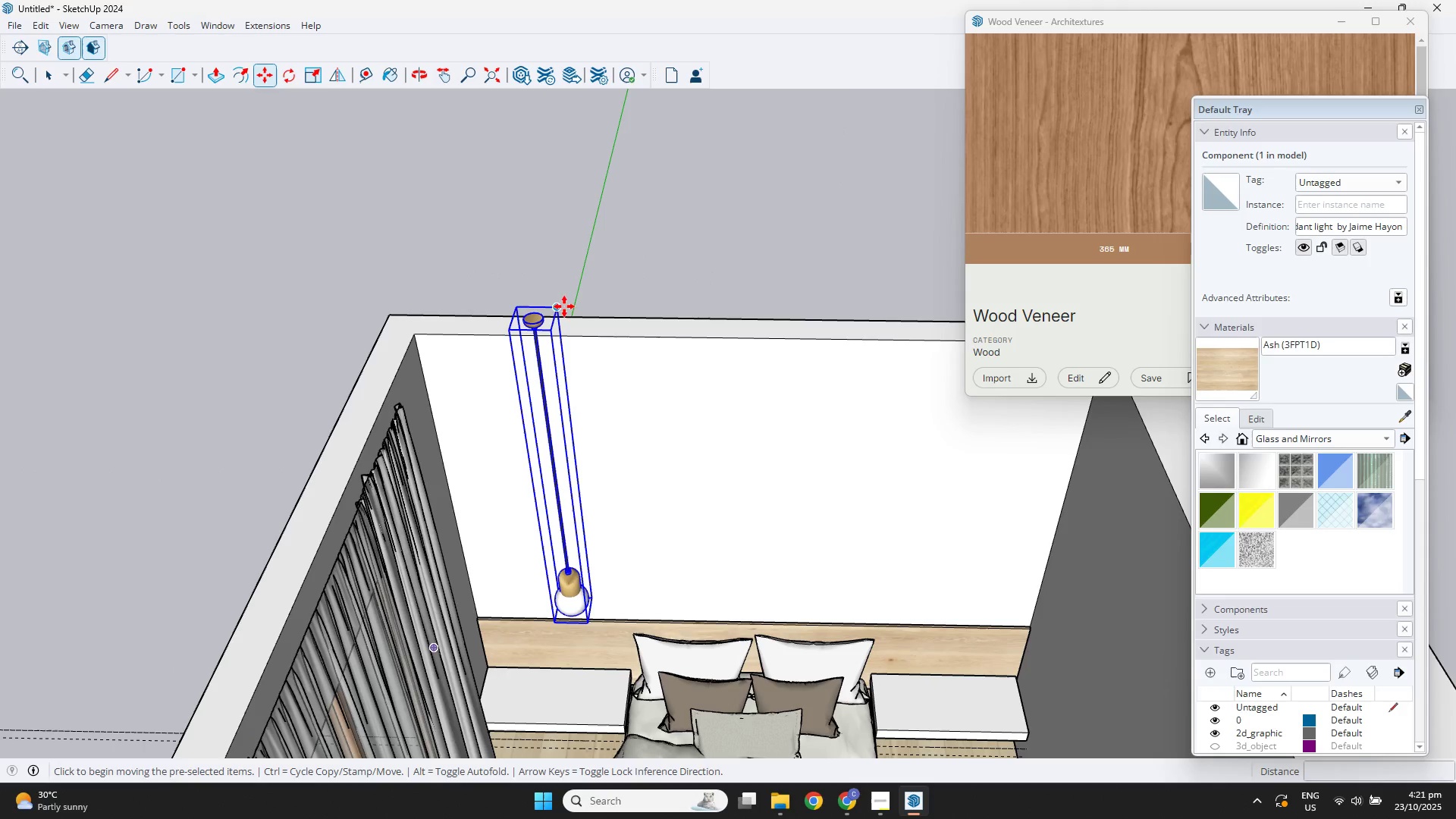 
left_click([561, 306])
 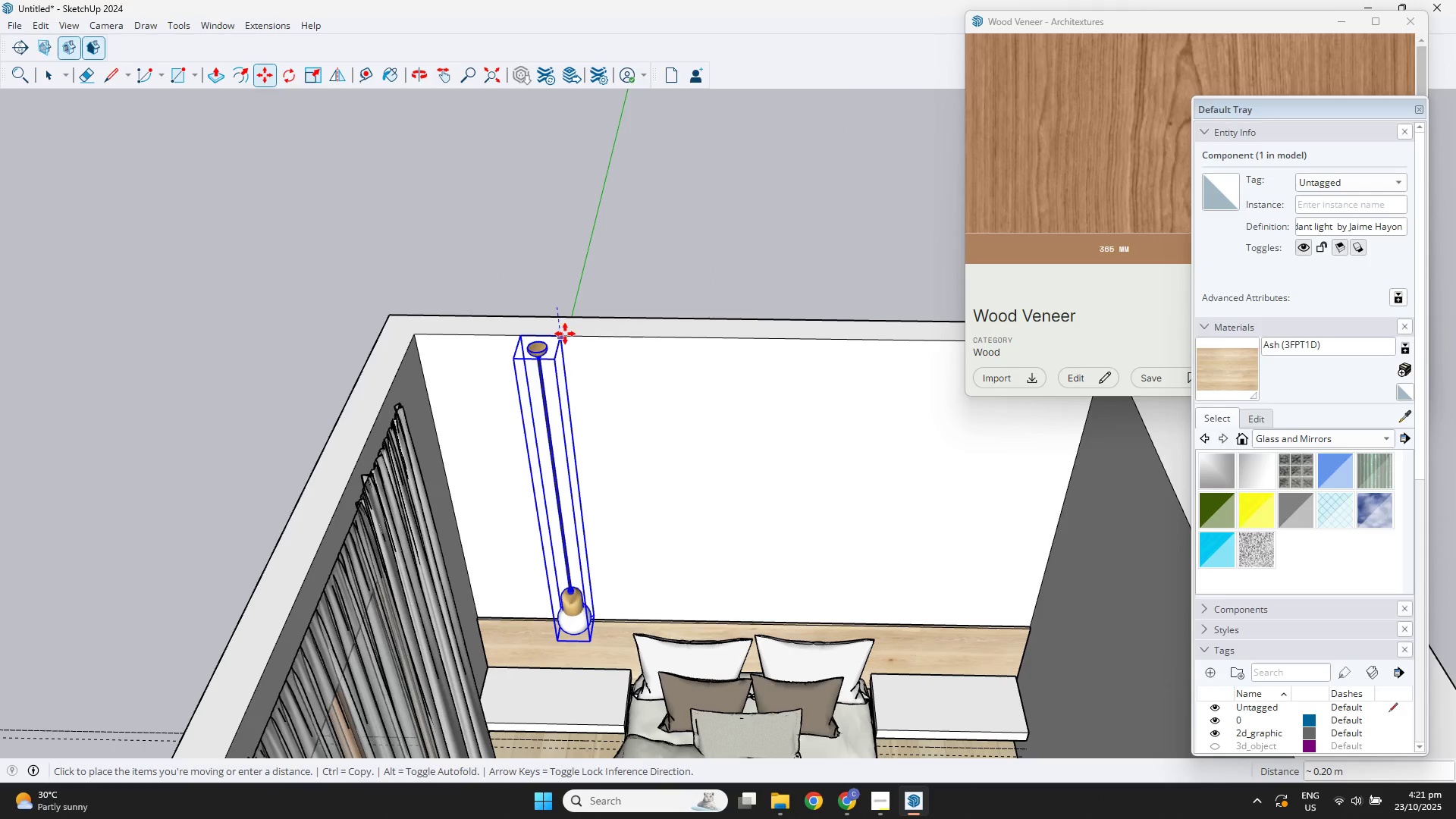 
left_click([565, 334])
 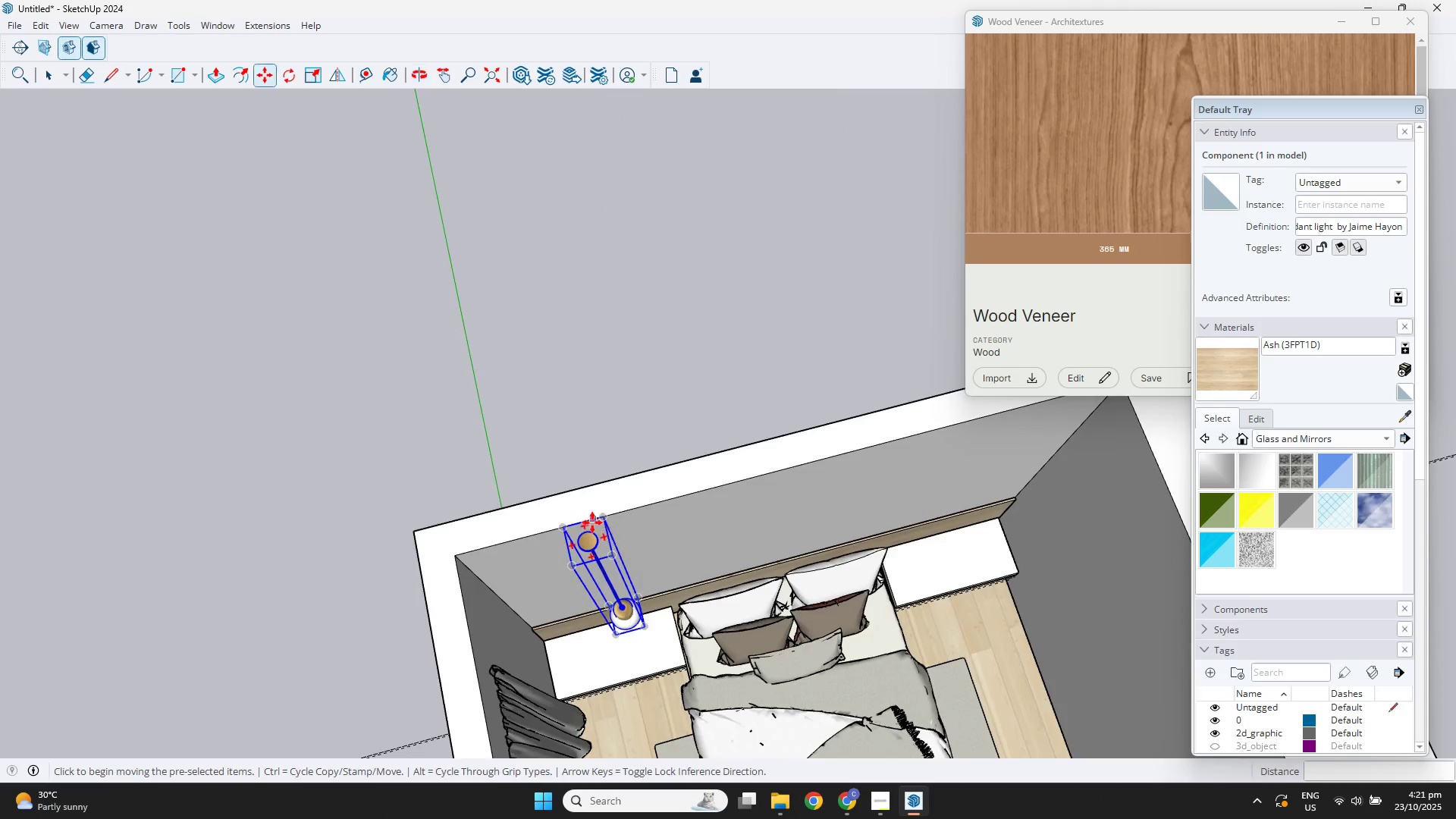 
left_click([601, 510])
 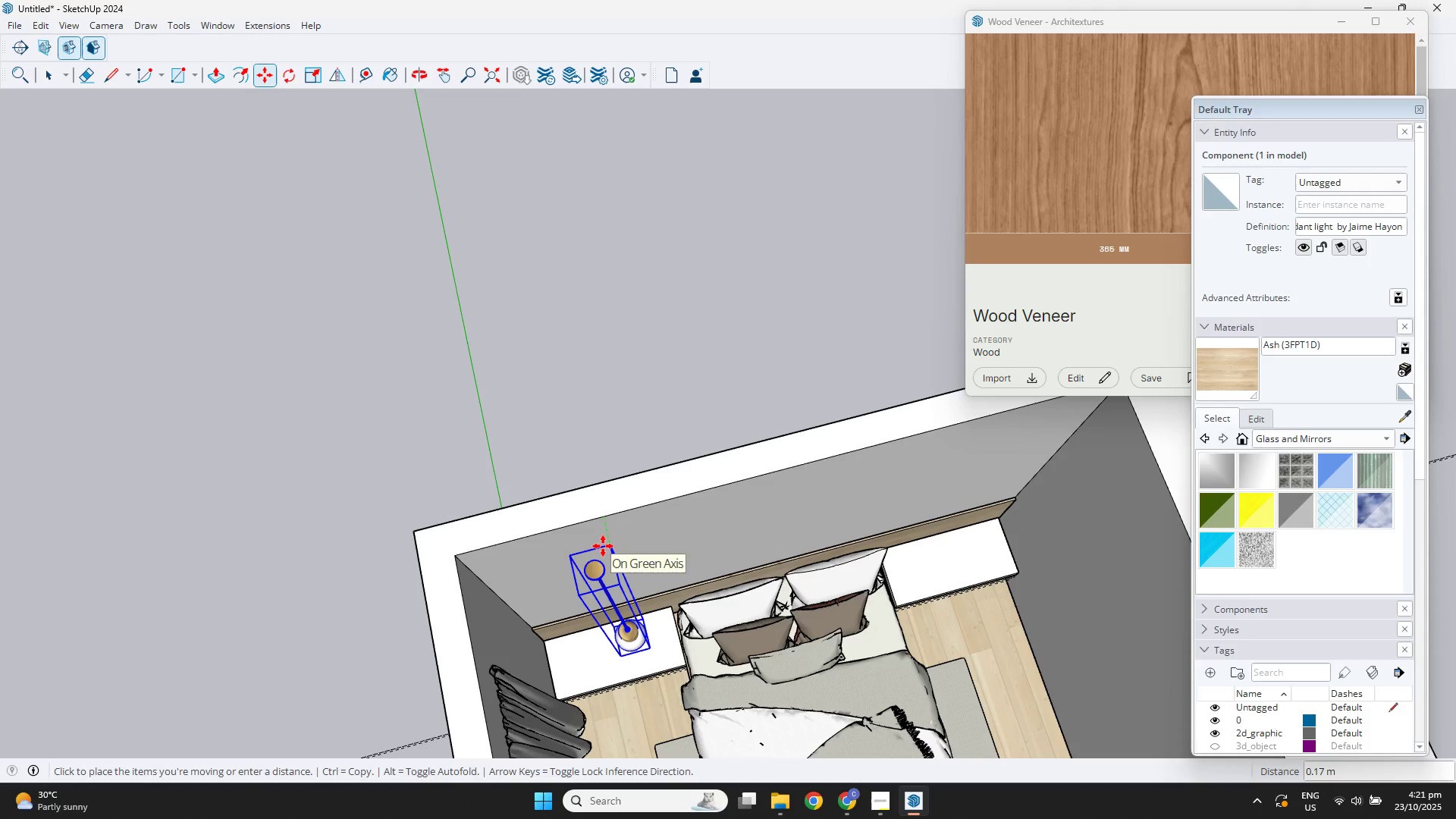 
left_click([602, 548])
 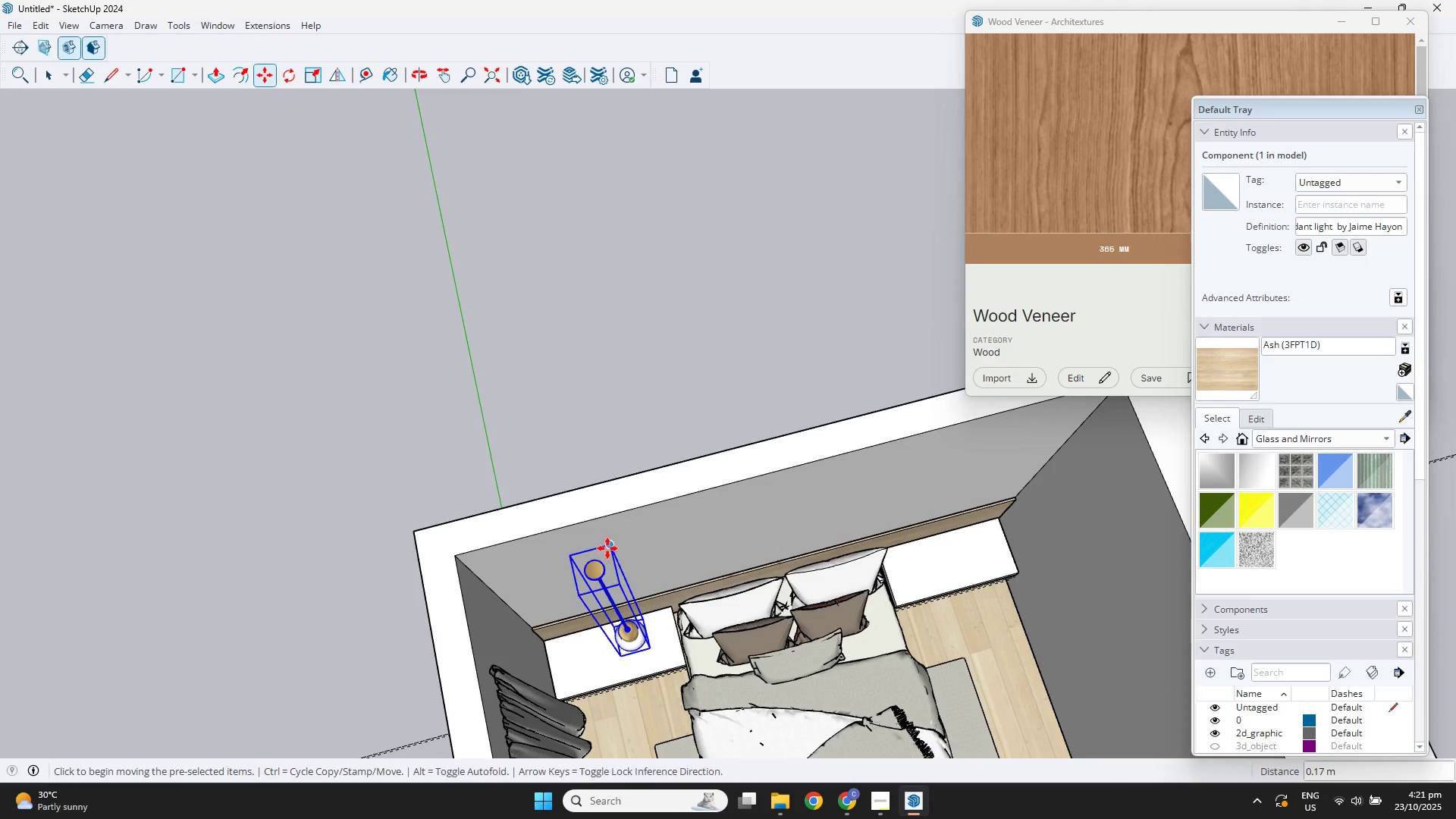 
left_click([609, 547])
 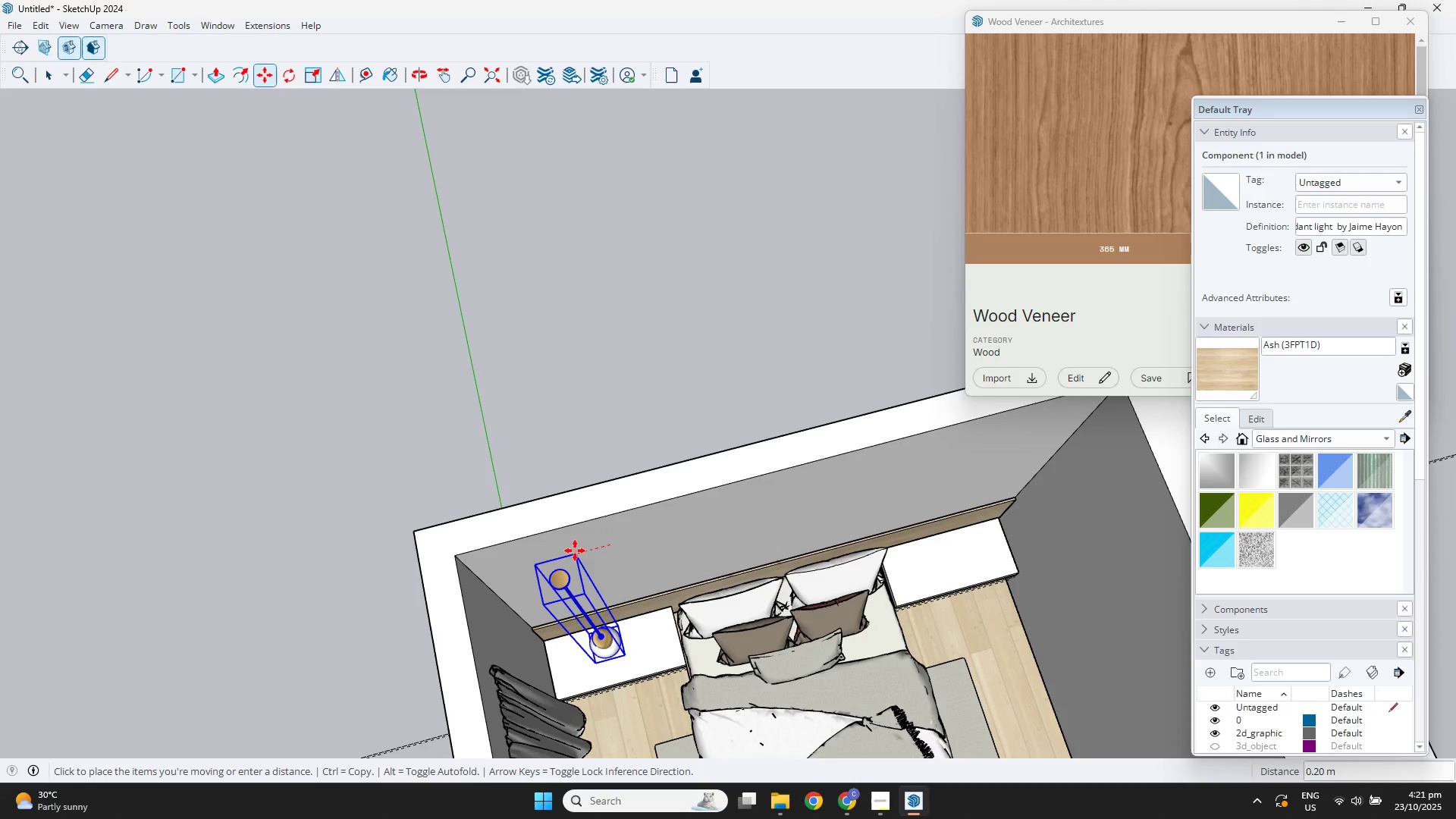 
left_click([575, 551])
 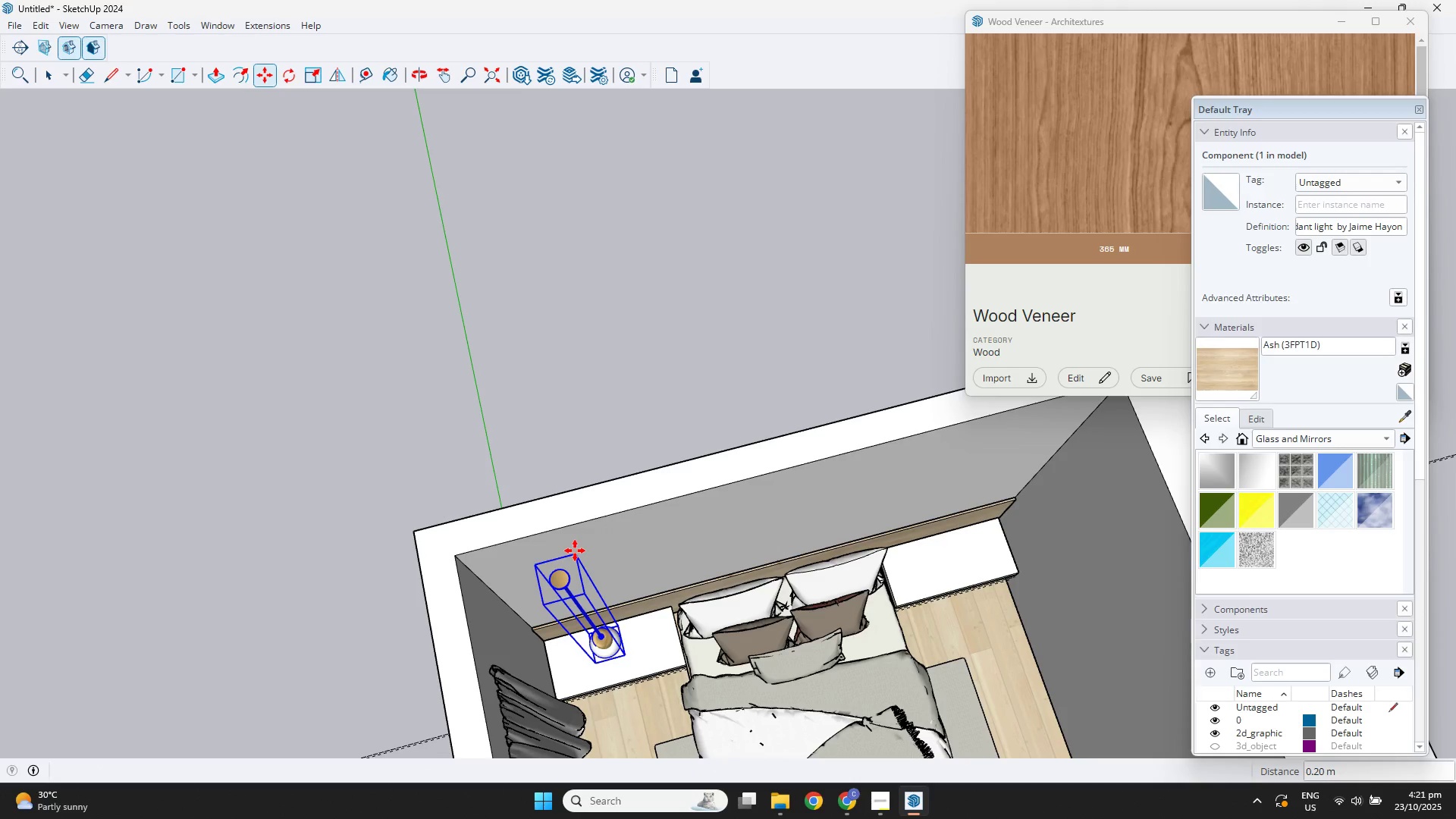 
key(M)
 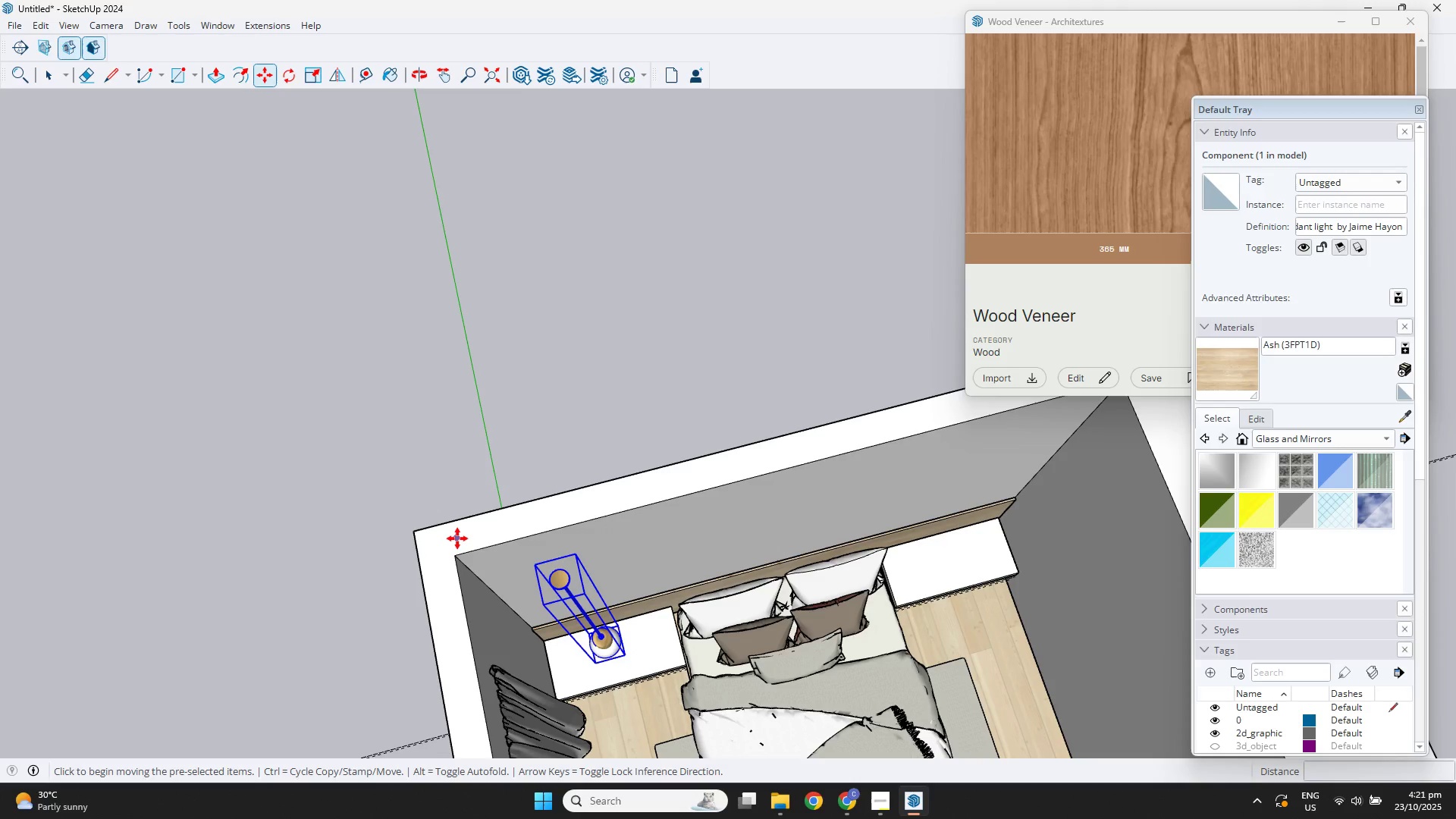 
key(Control+ControlLeft)
 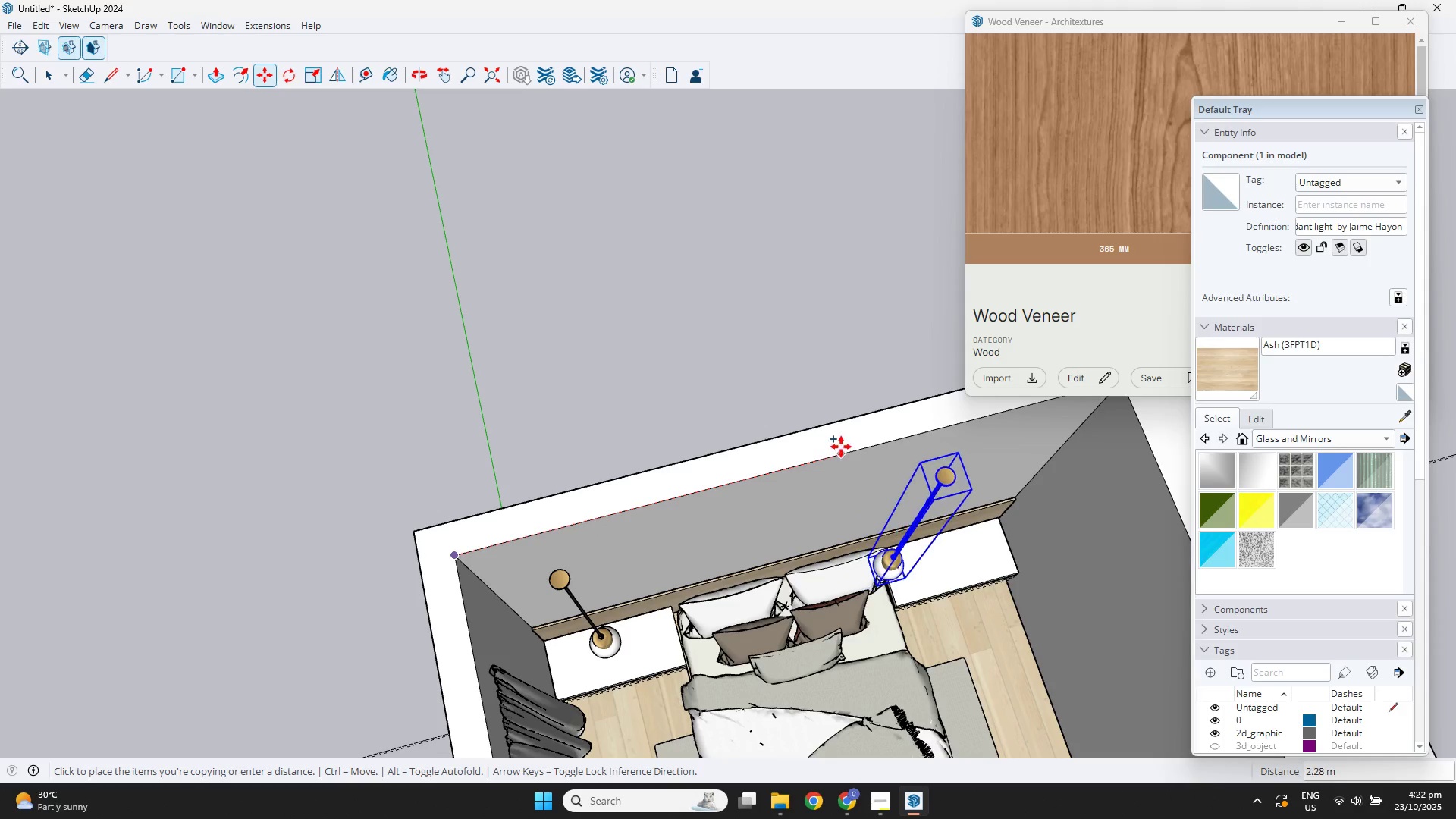 
hold_key(key=ShiftLeft, duration=0.56)
 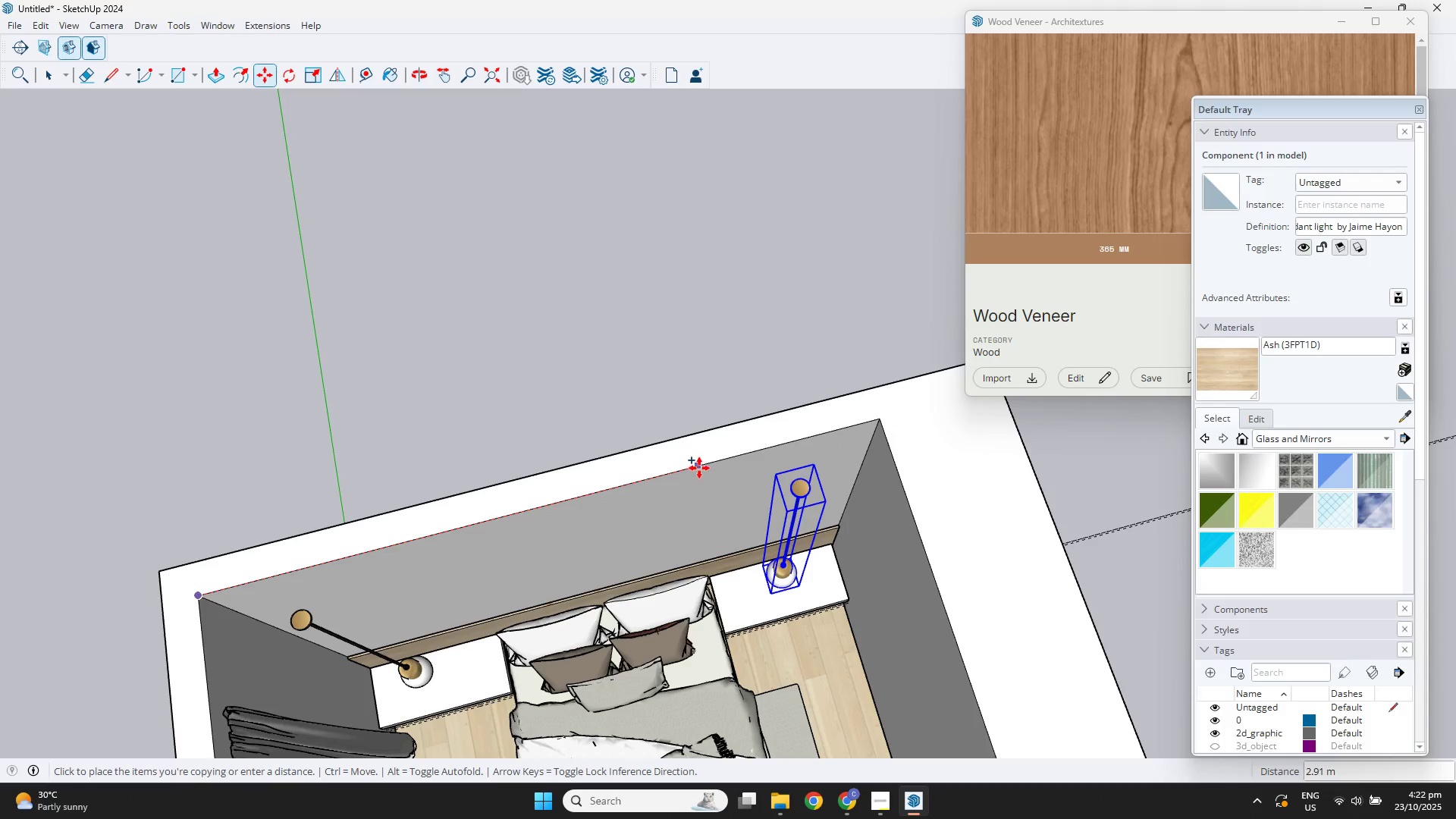 
left_click([701, 467])
 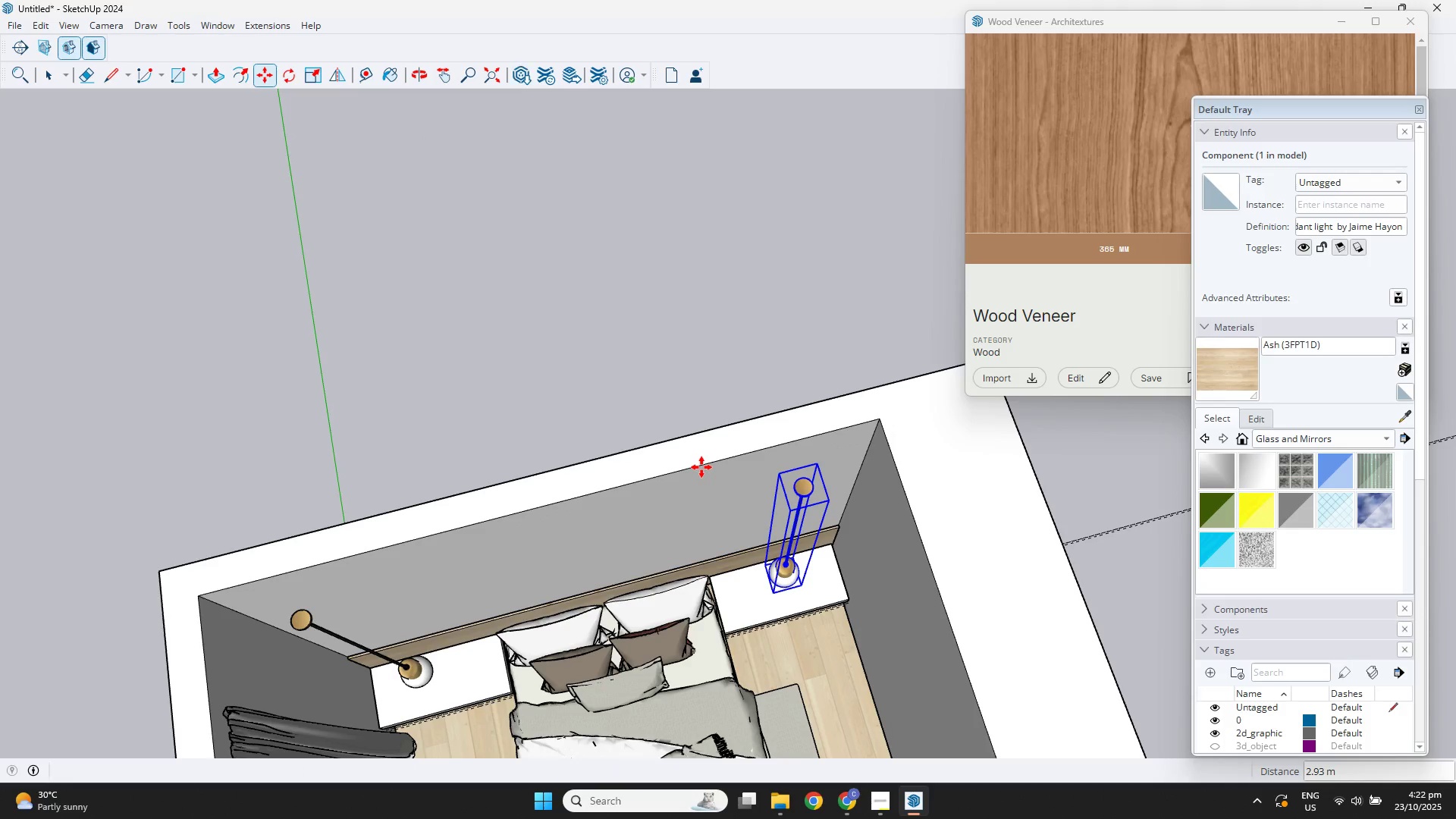 
key(Space)
 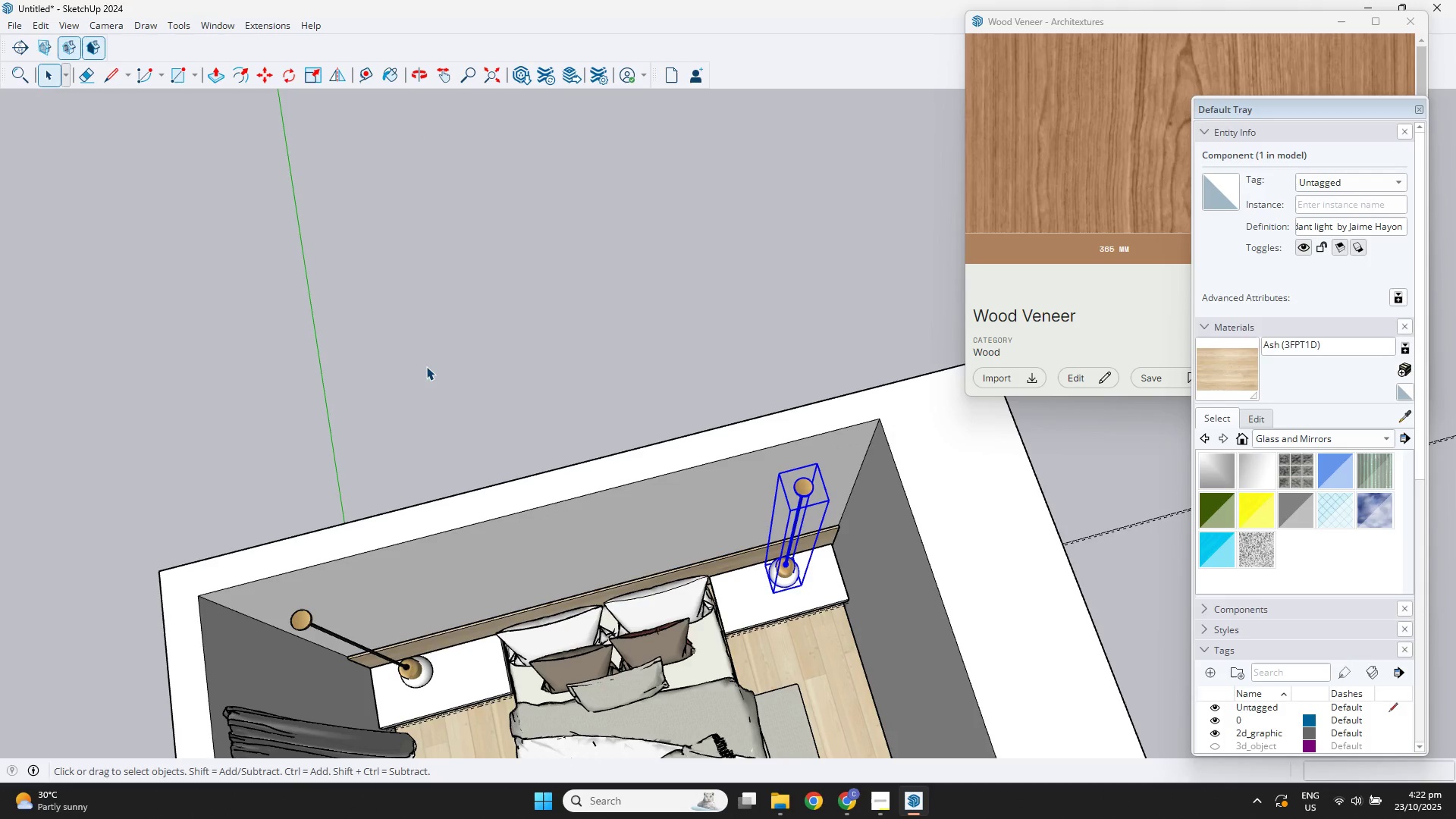 
left_click([426, 366])
 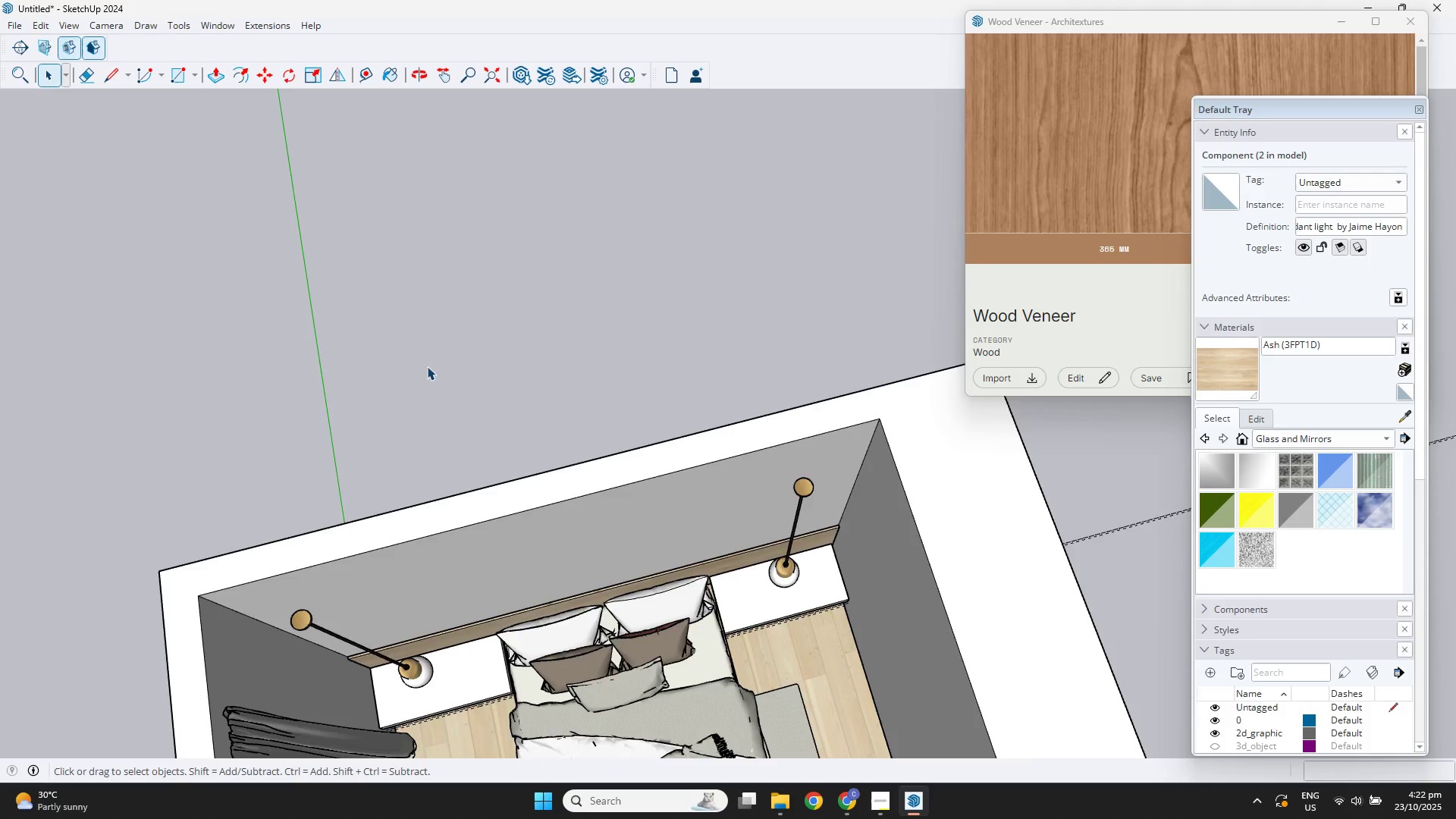 
scroll: coordinate [478, 422], scroll_direction: down, amount: 4.0
 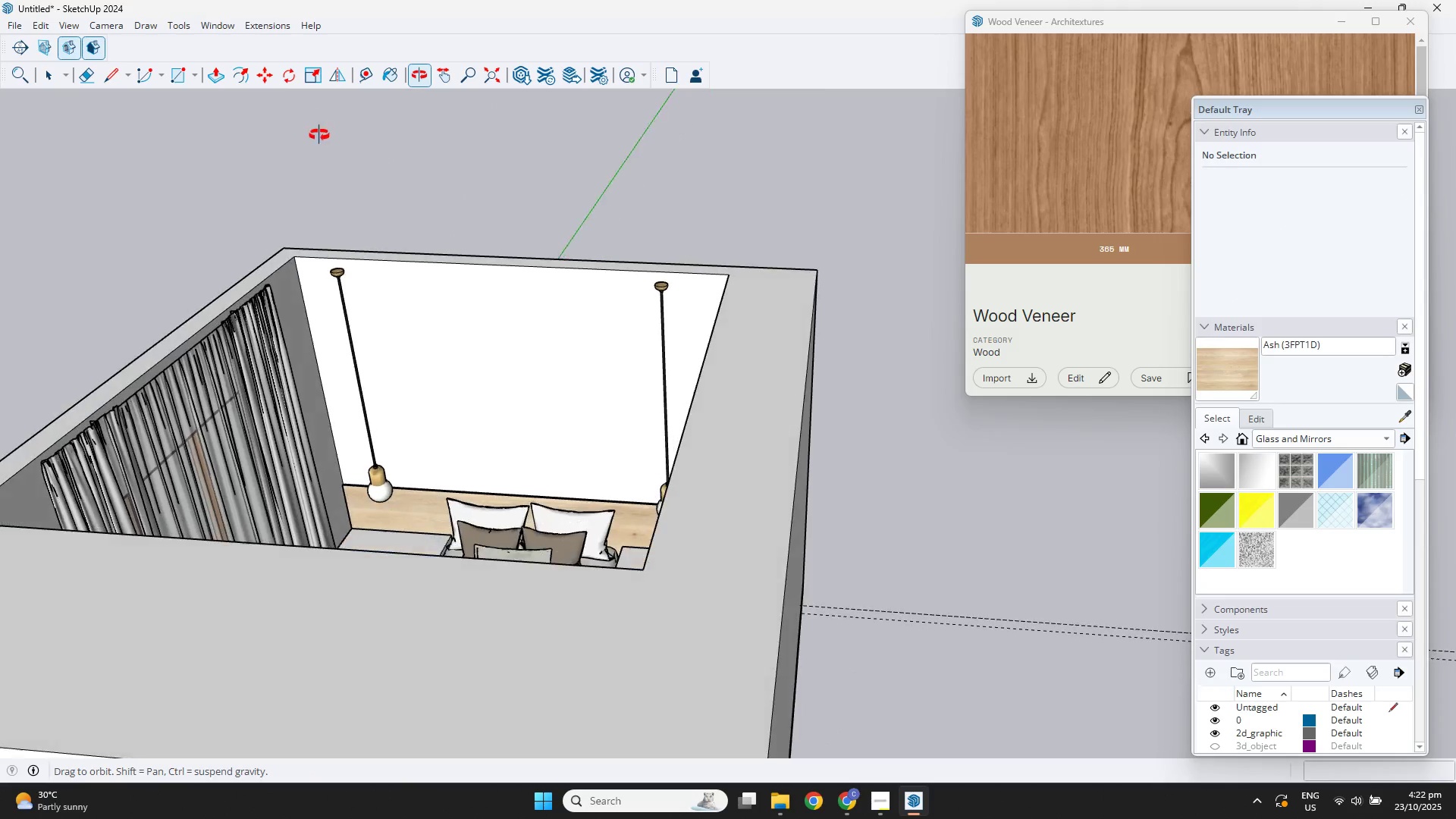 
scroll: coordinate [727, 570], scroll_direction: up, amount: 7.0
 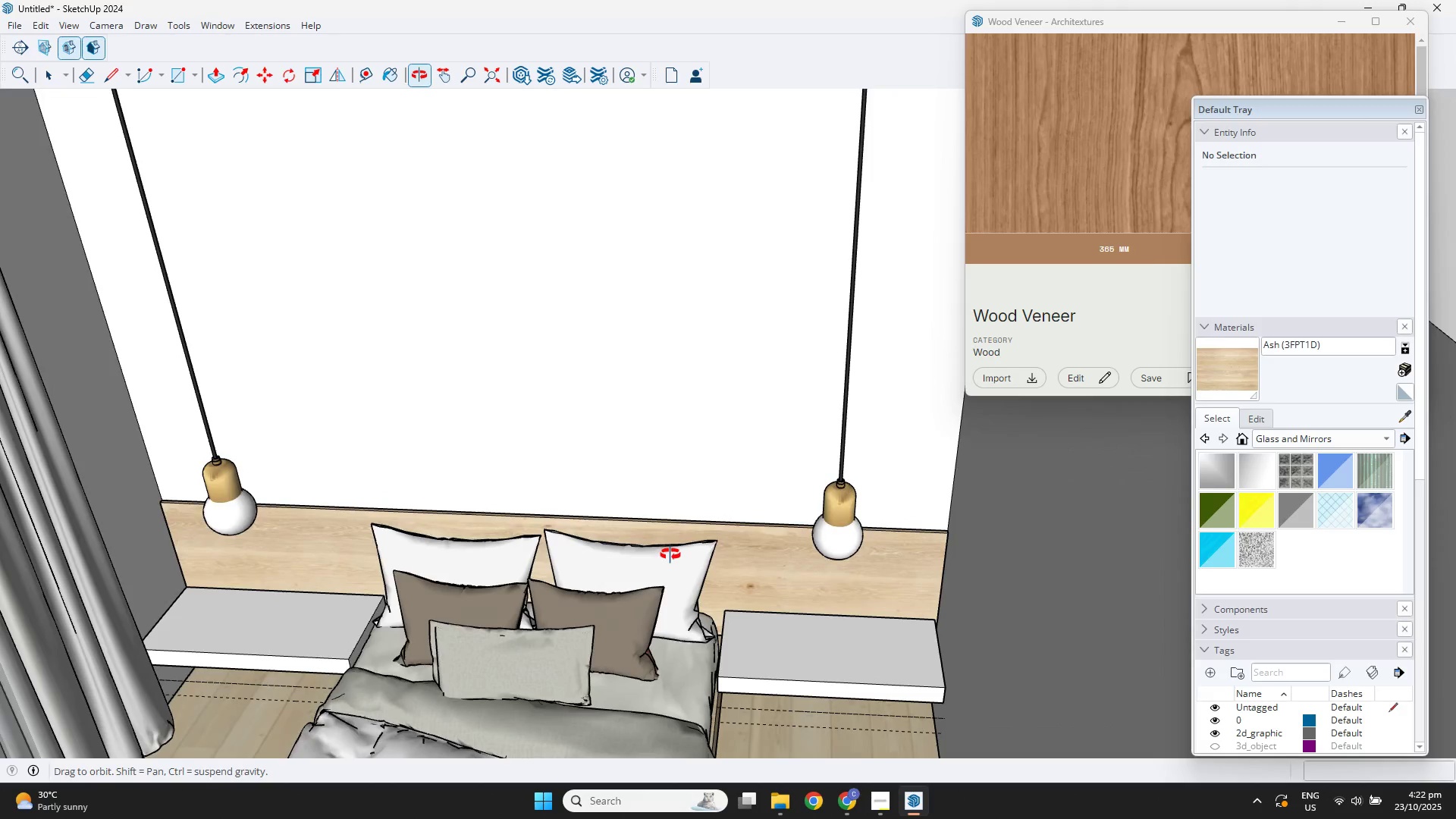 
scroll: coordinate [670, 548], scroll_direction: down, amount: 2.0
 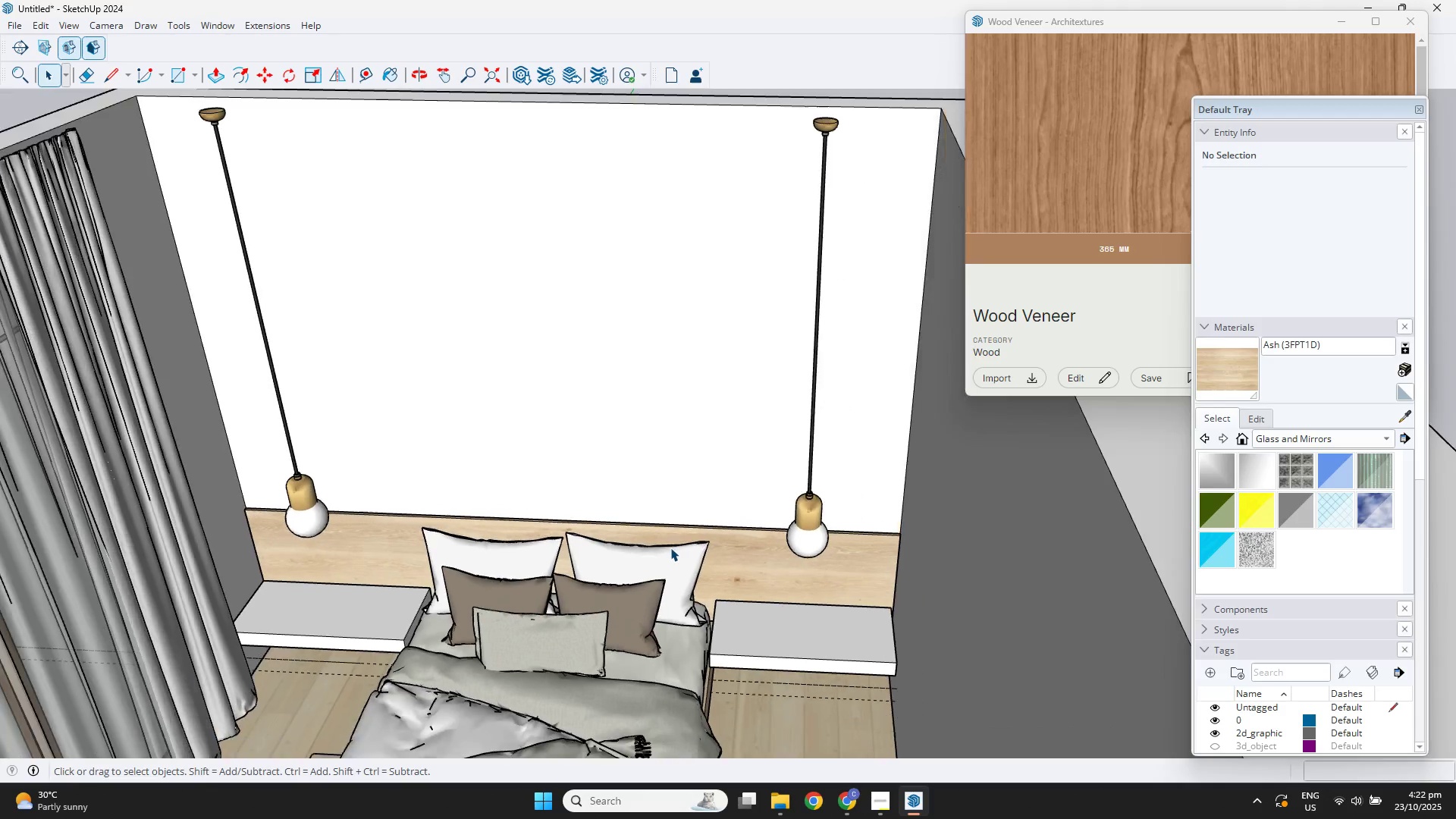 
hold_key(key=ShiftLeft, duration=0.33)
 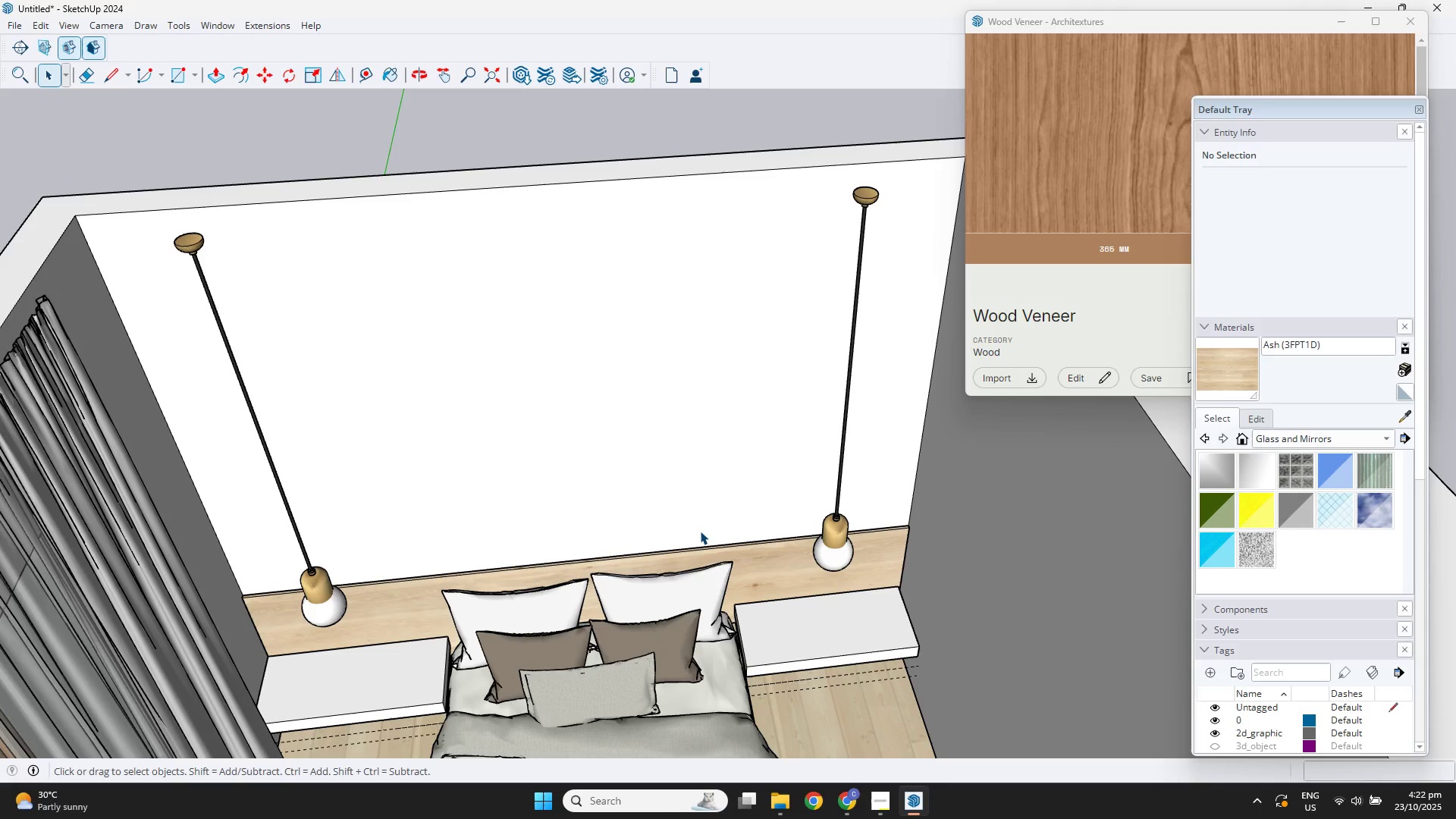 
wait(14.67)
 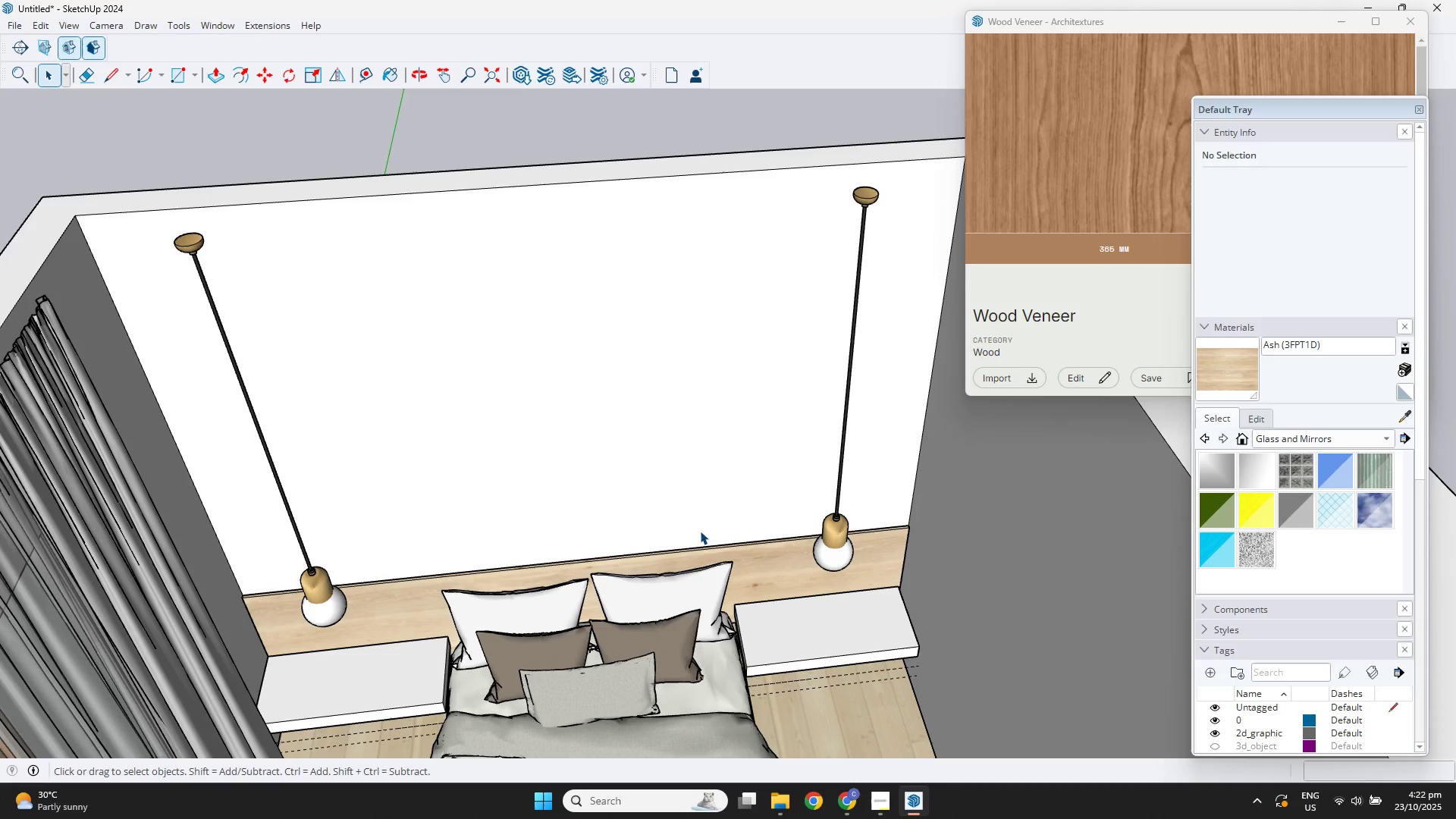 
scroll: coordinate [603, 453], scroll_direction: down, amount: 2.0
 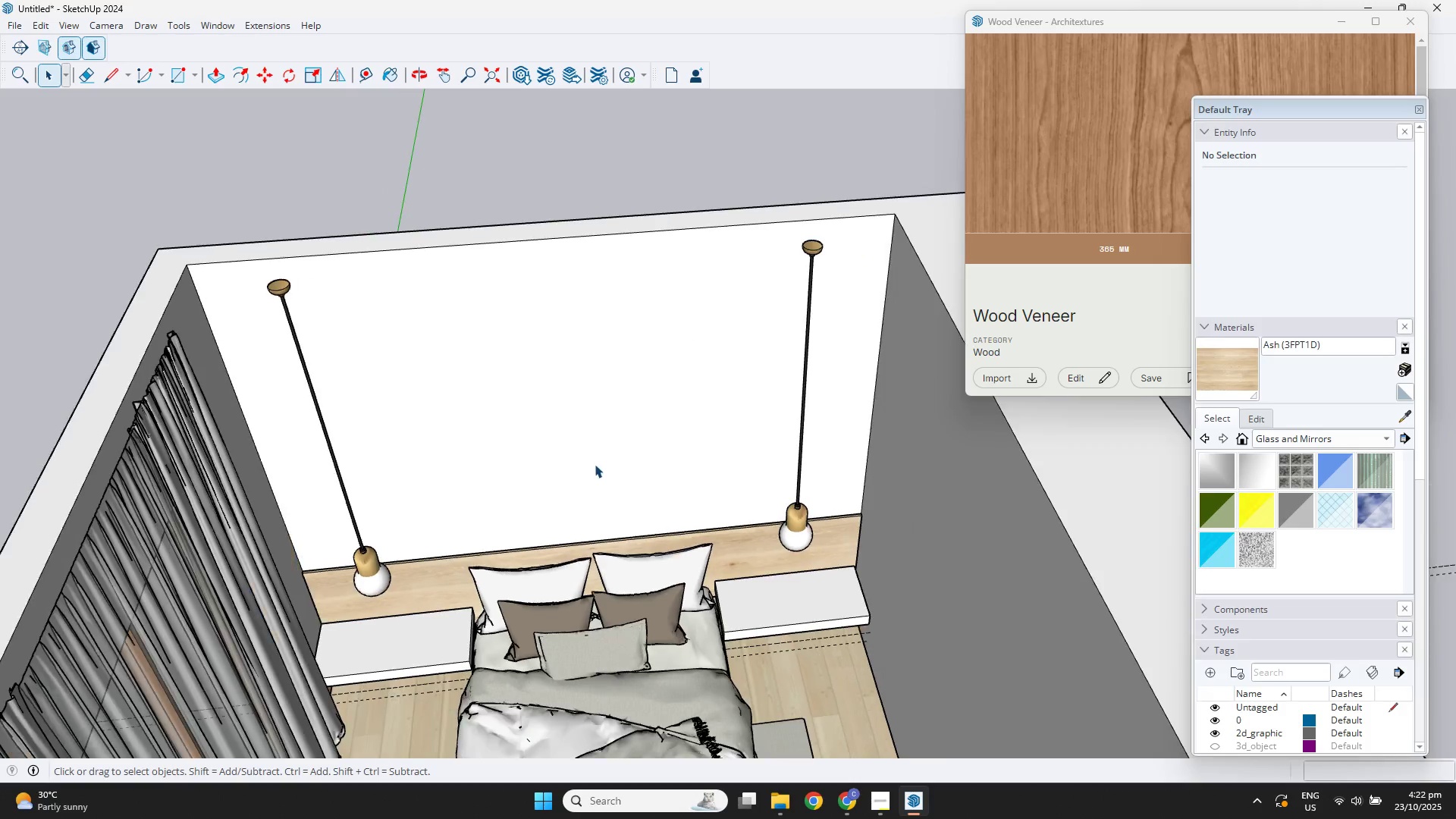 
key(Shift+ShiftLeft)
 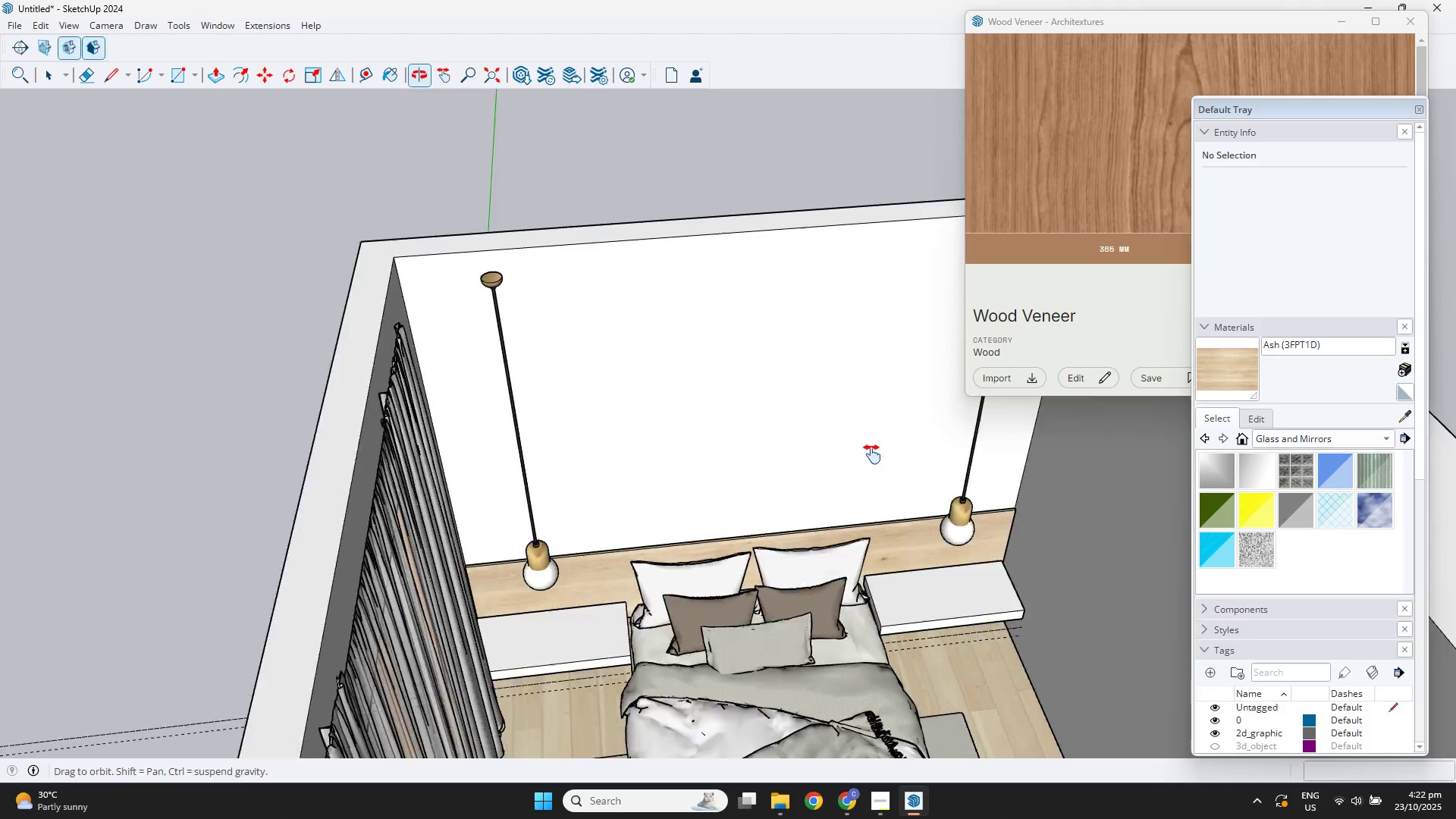 
key(Space)
 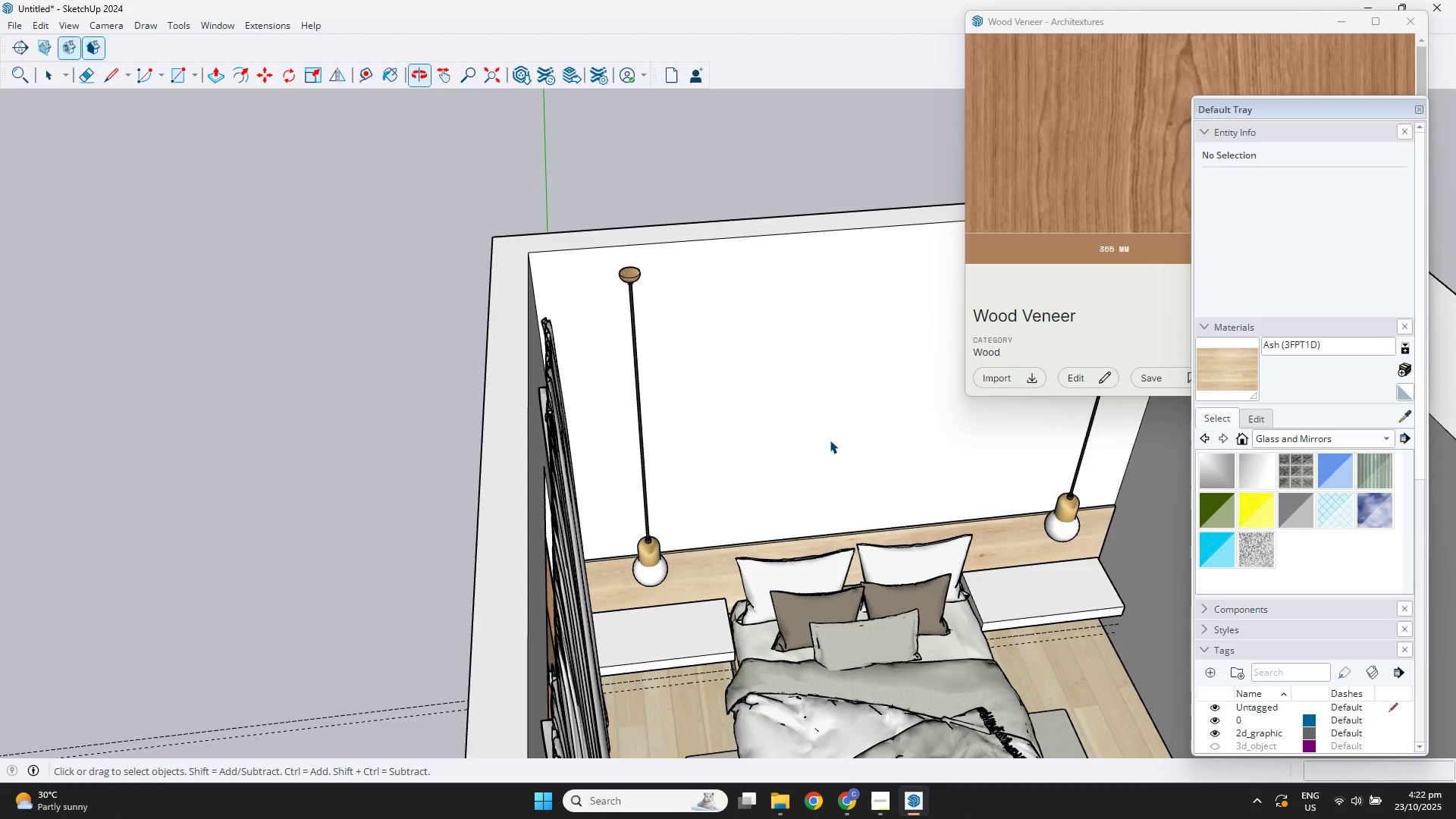 
scroll: coordinate [830, 440], scroll_direction: down, amount: 3.0
 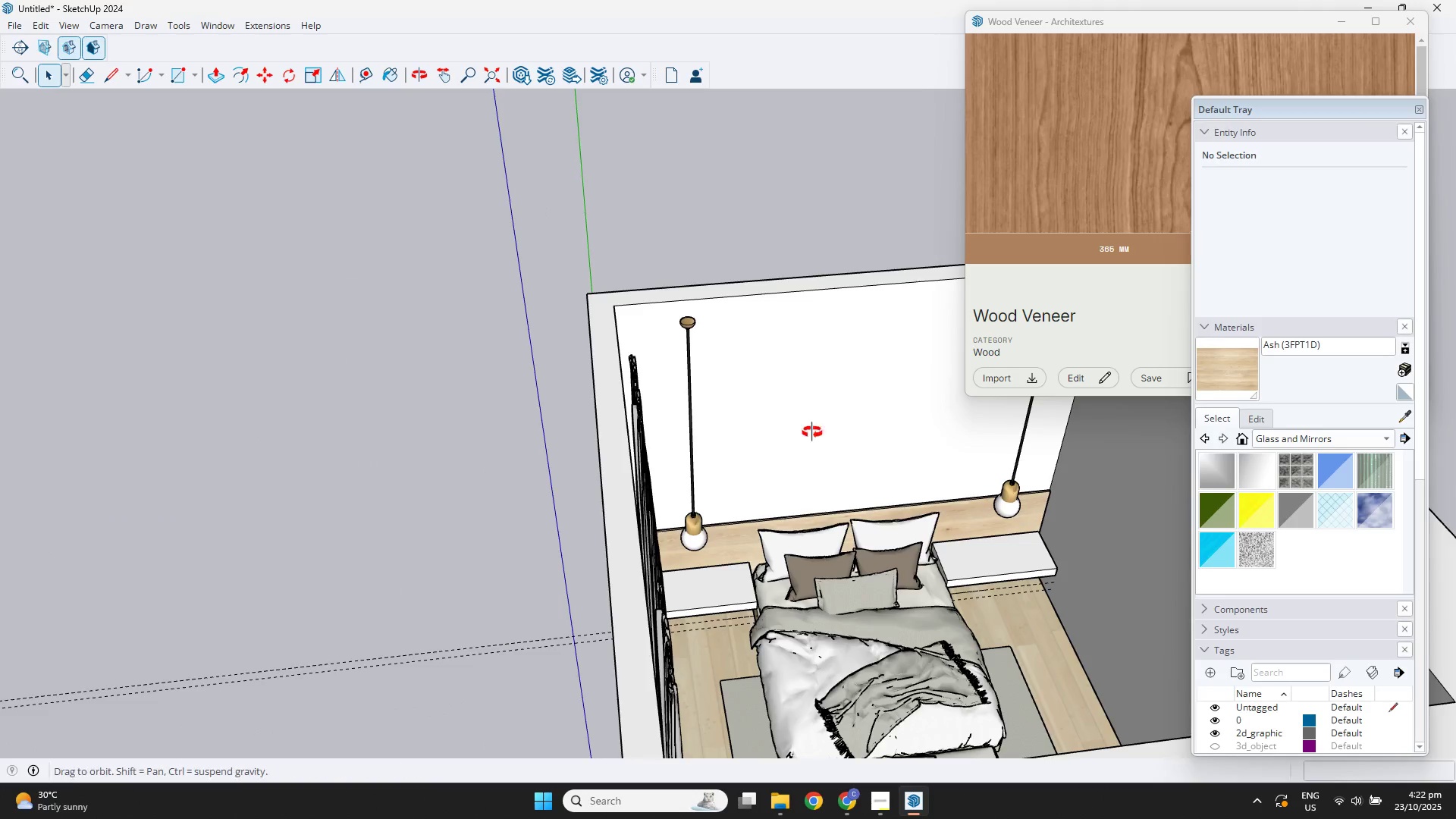 
hold_key(key=ShiftLeft, duration=0.58)
 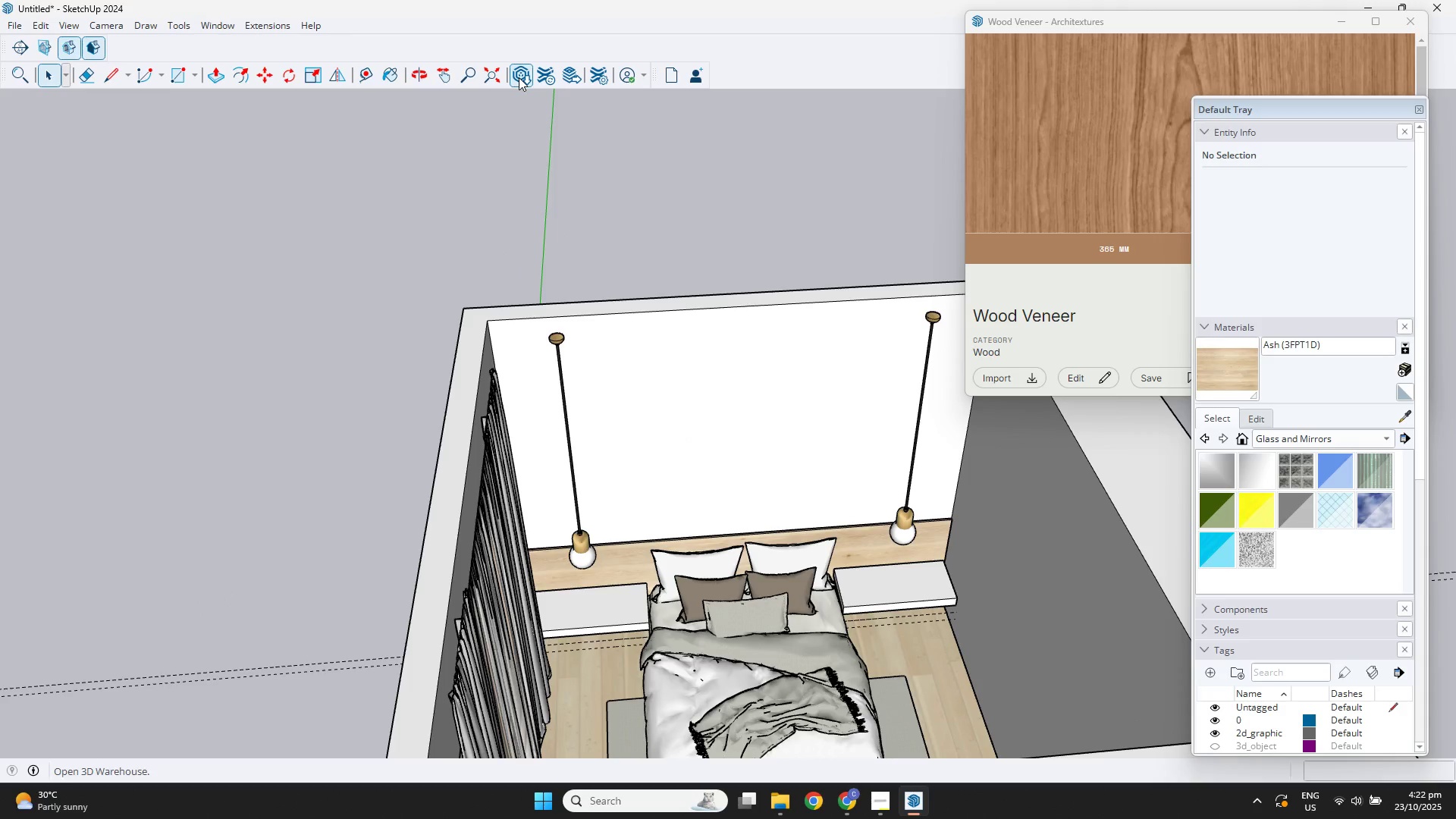 
scroll: coordinate [532, 410], scroll_direction: up, amount: 4.0
 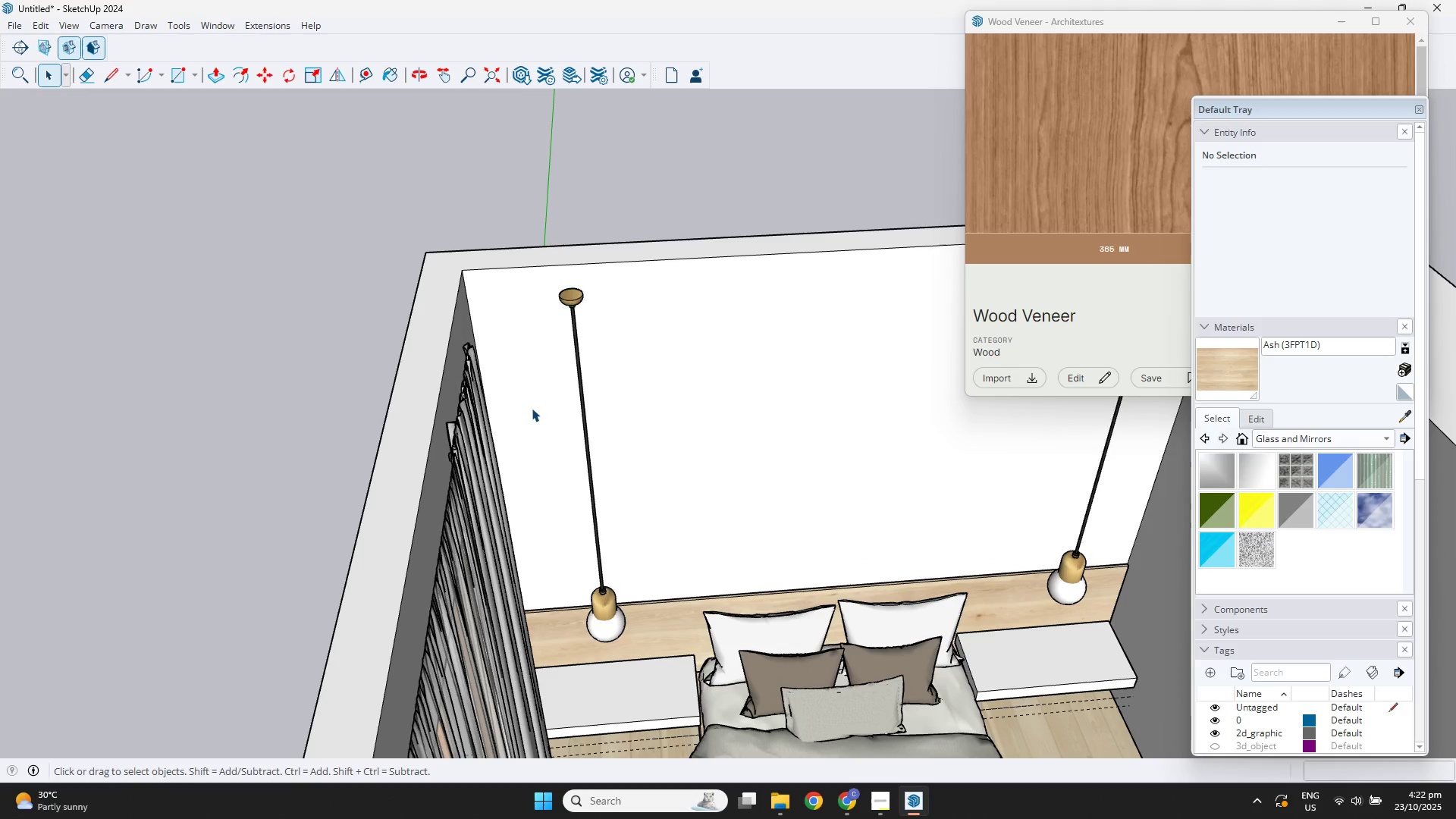 
key(R)
 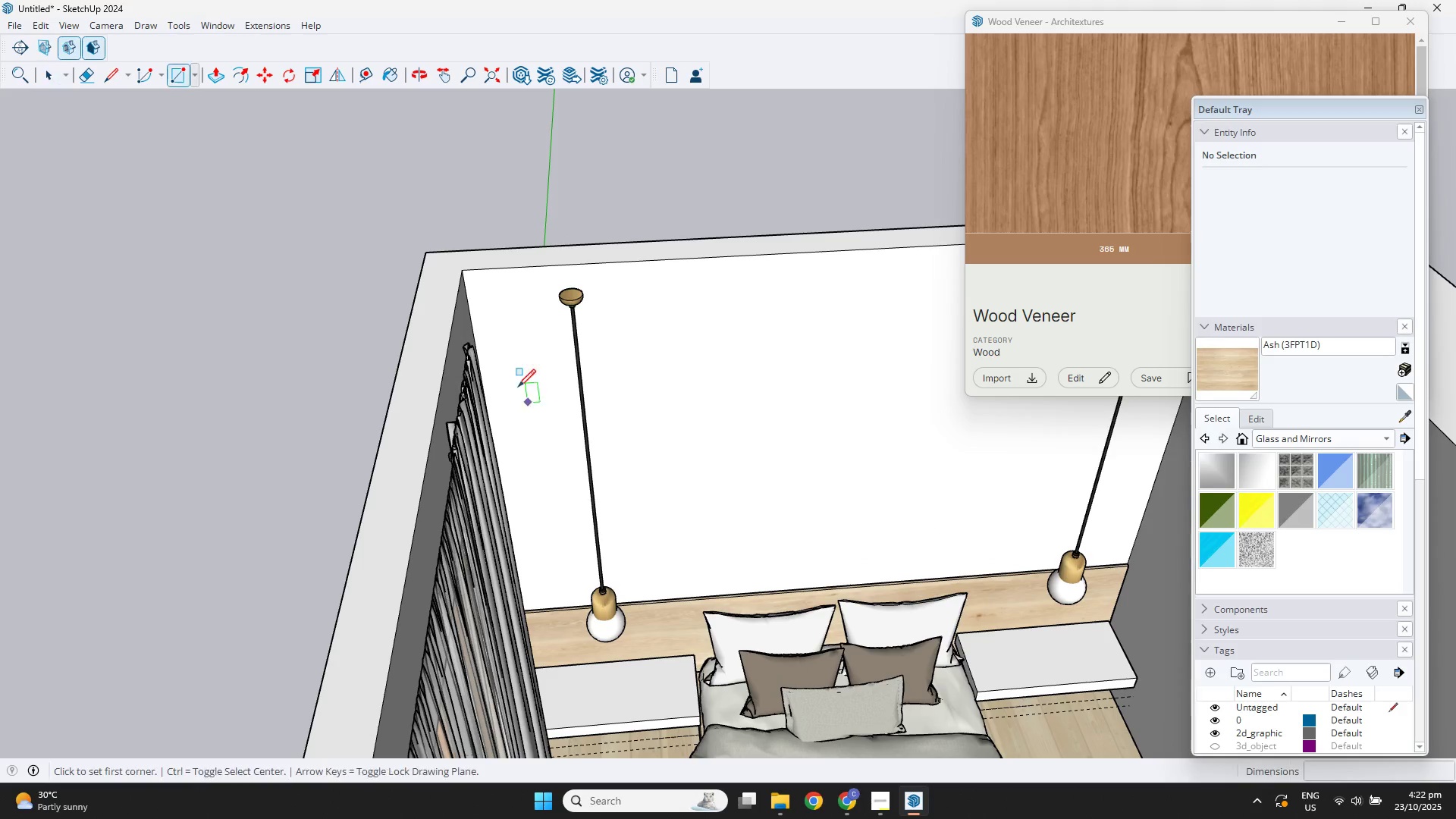 
scroll: coordinate [502, 364], scroll_direction: up, amount: 2.0
 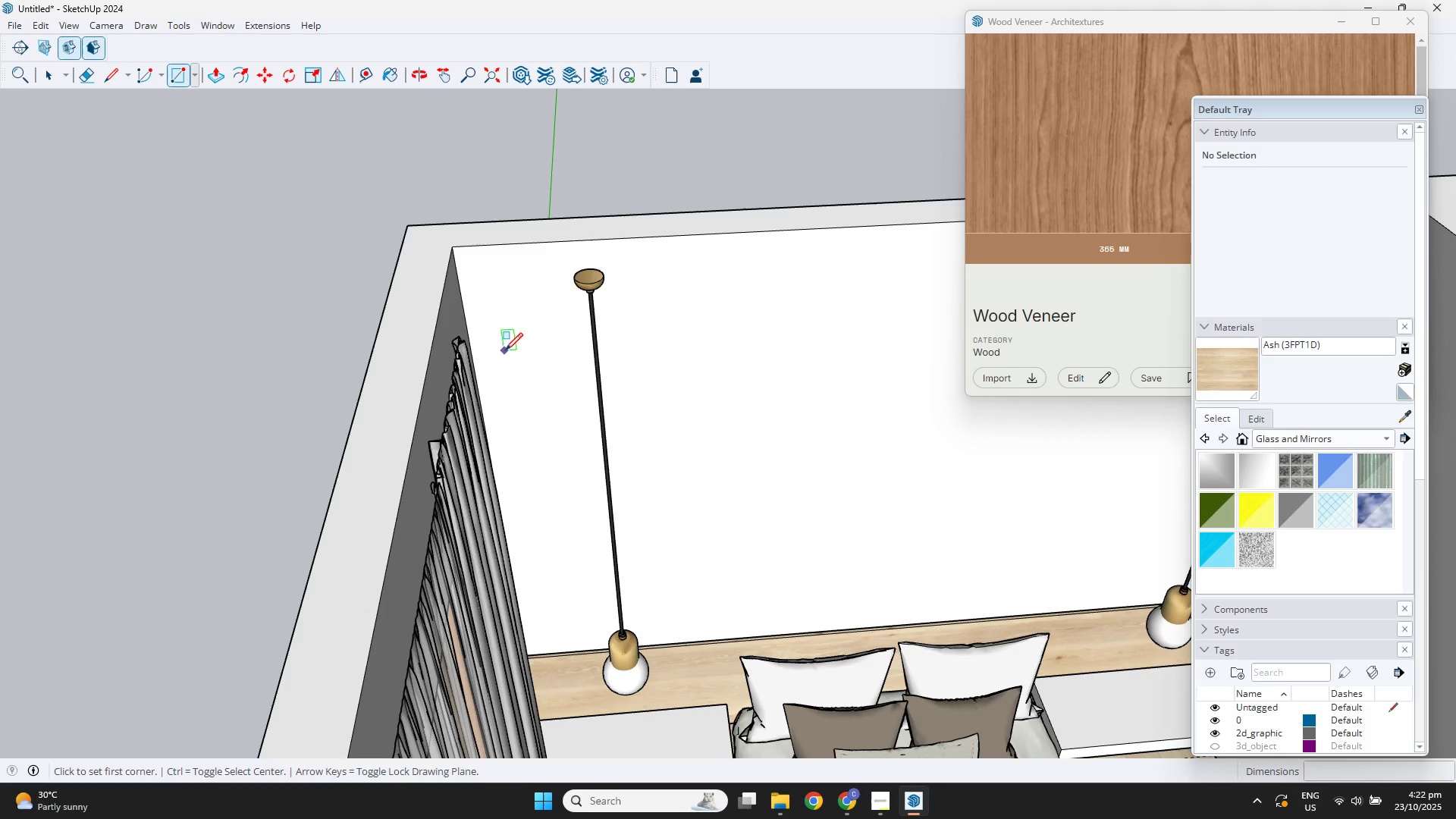 
left_click([506, 350])
 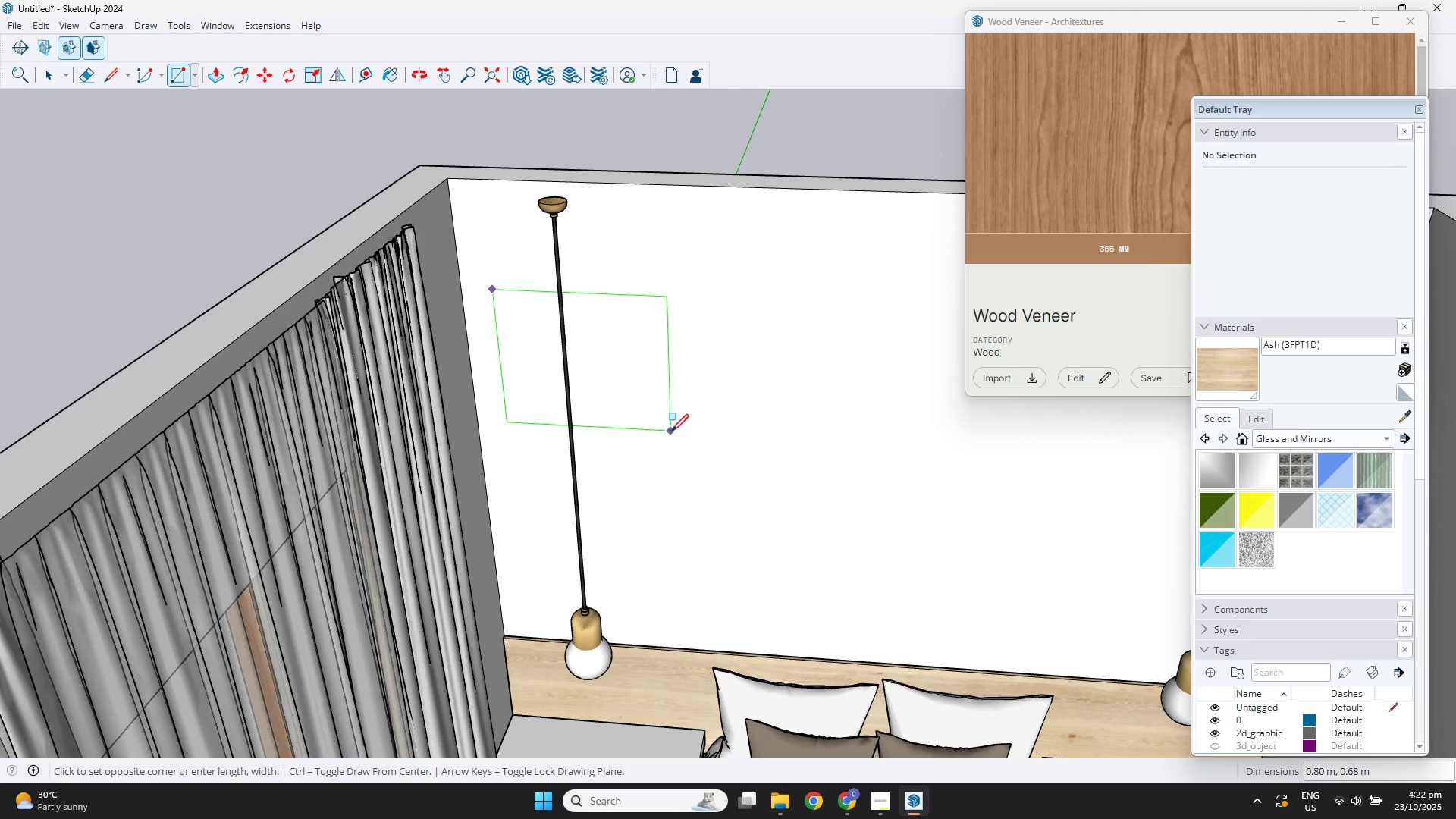 
left_click([671, 431])
 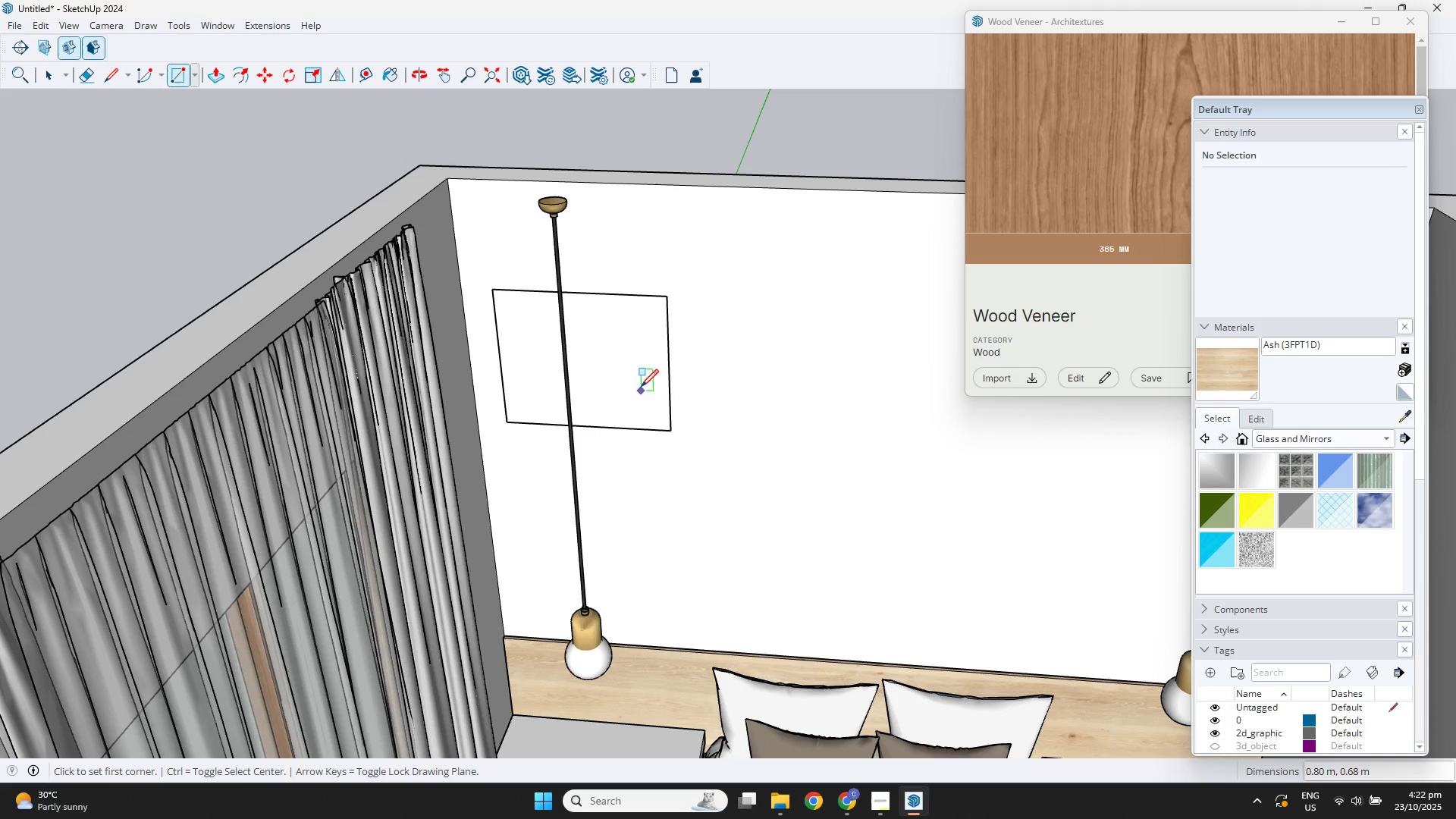 
key(Space)
 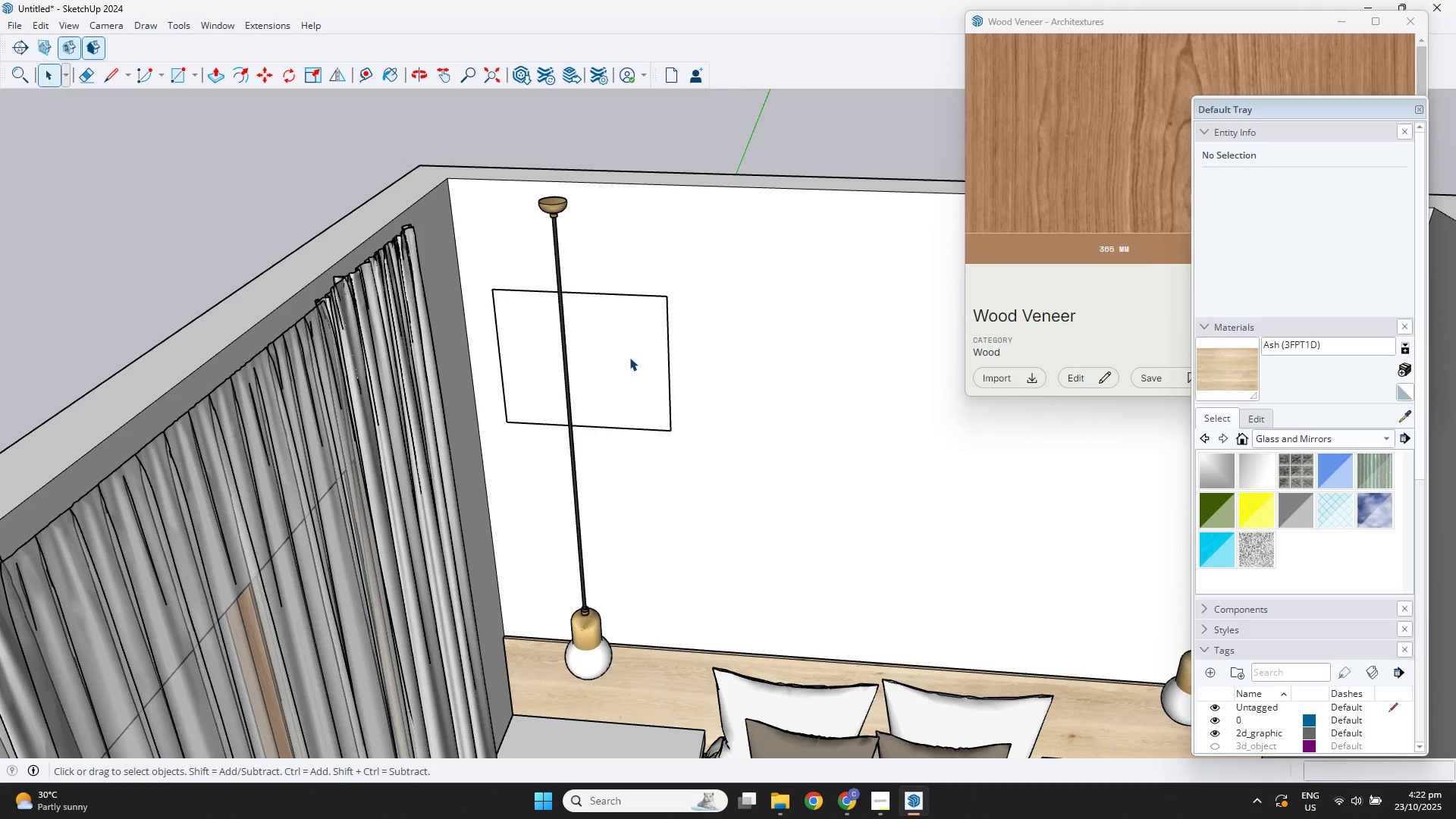 
left_click([629, 357])
 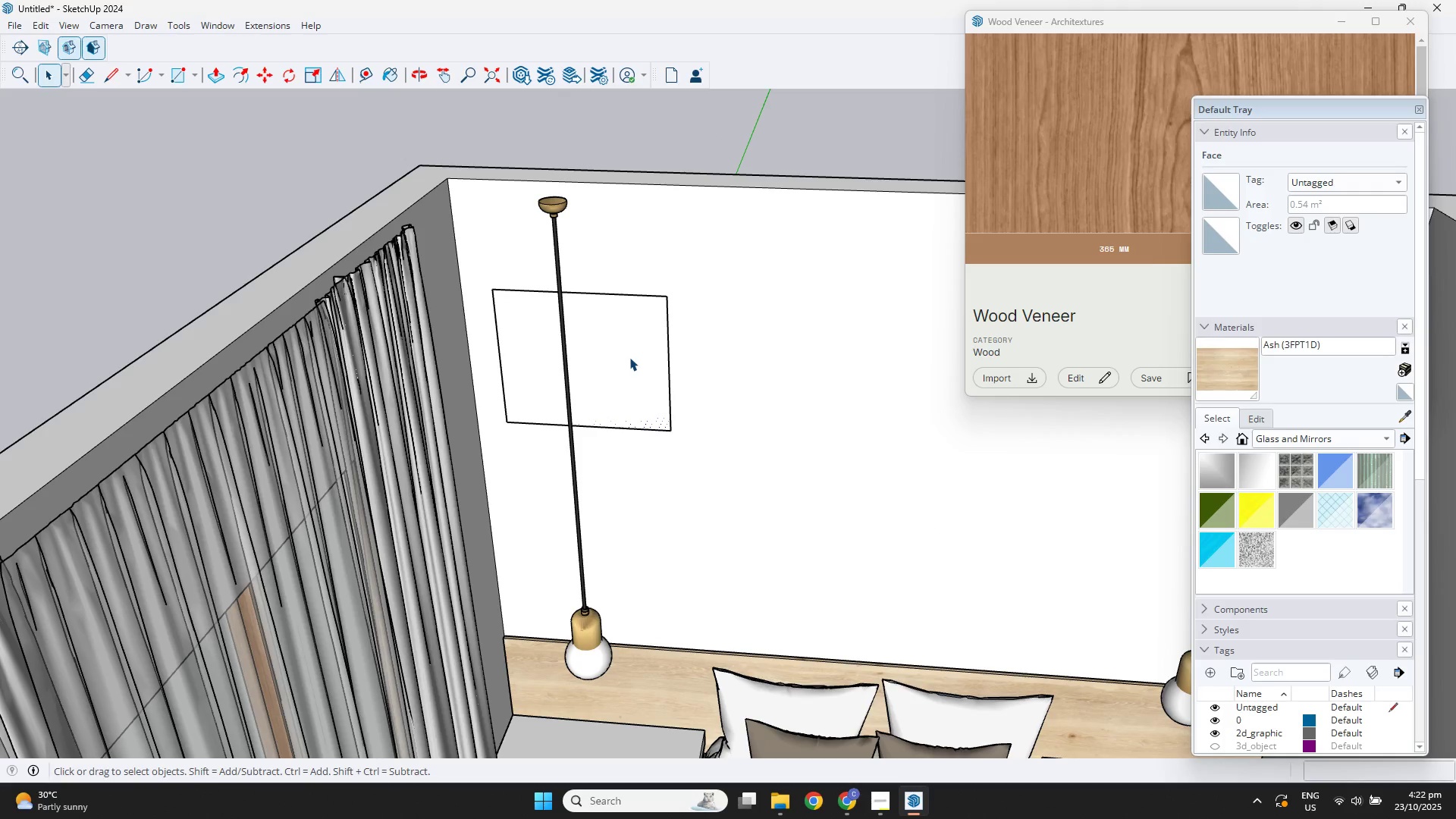 
double_click([629, 357])
 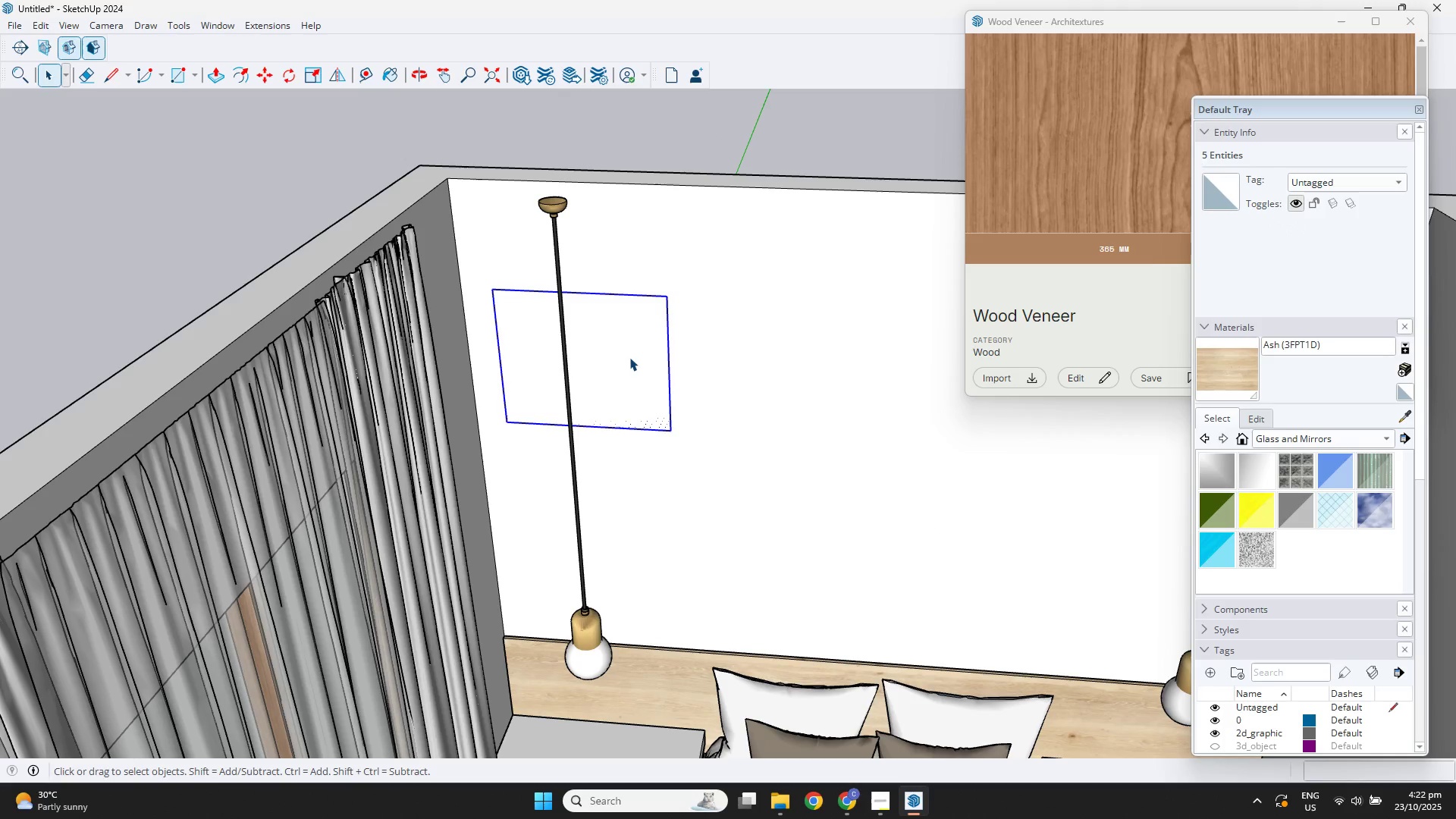 
key(Delete)
 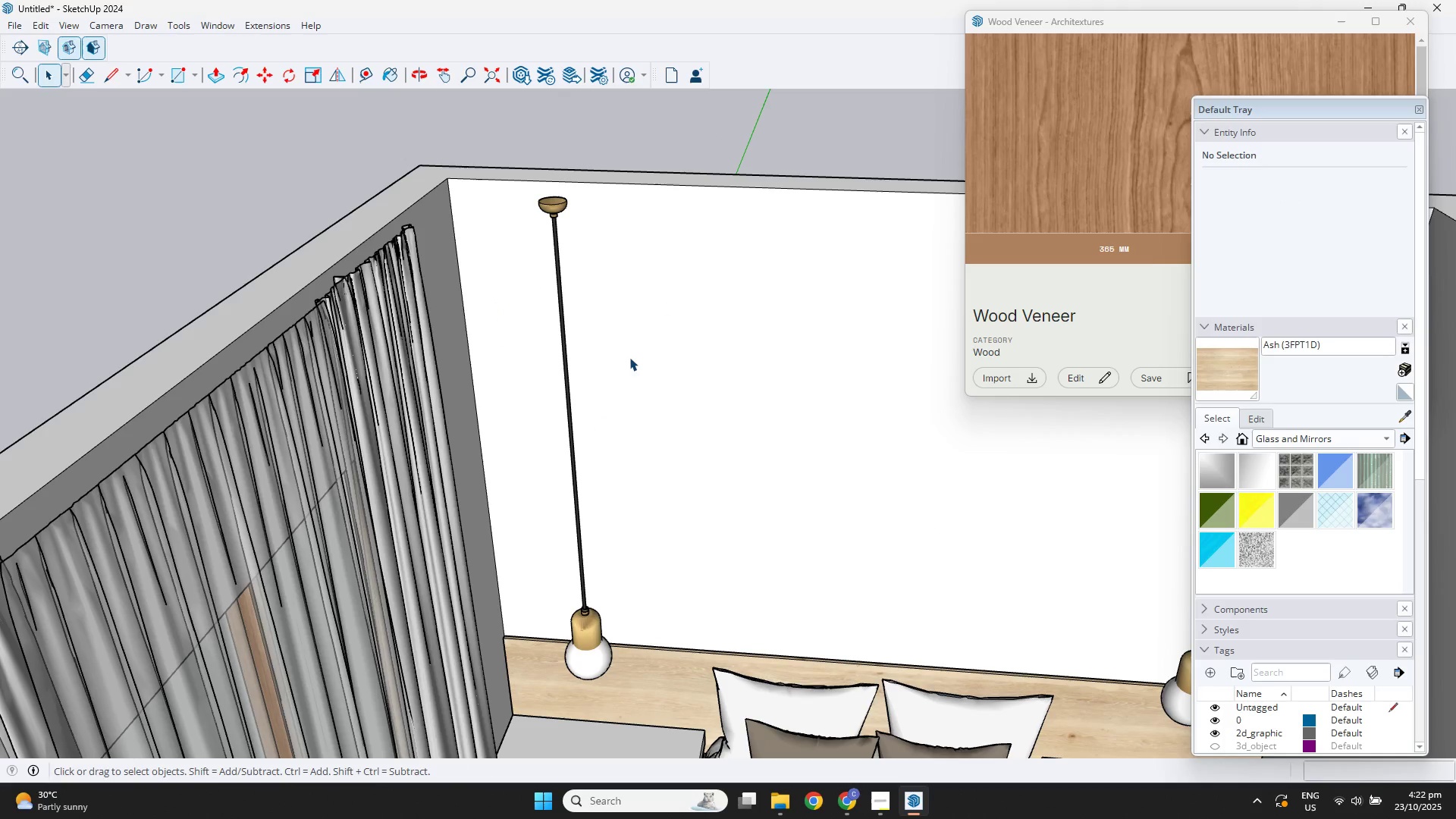 
key(R)
 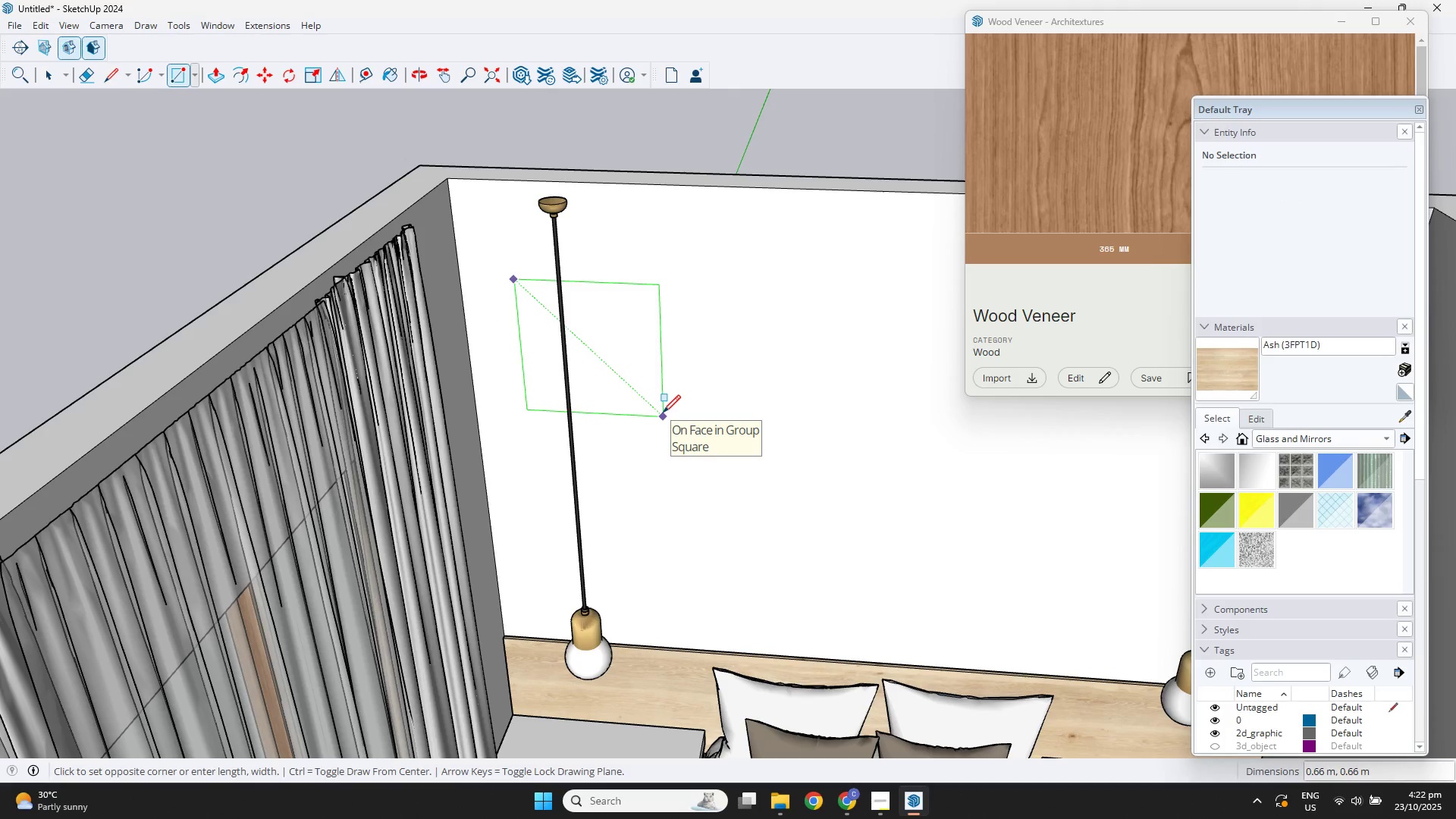 
key(NumpadDecimal)
 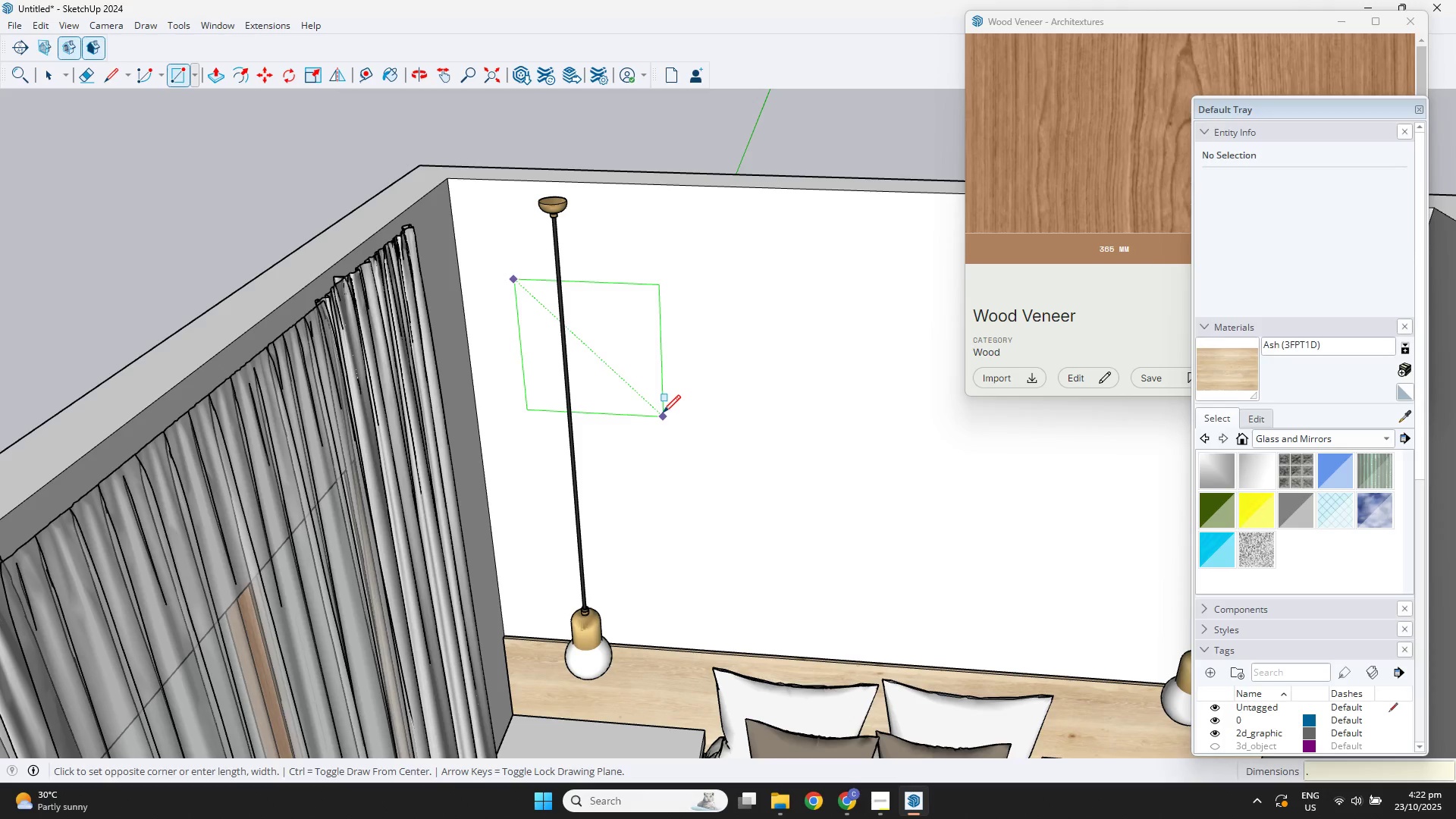 
key(Numpad6)
 